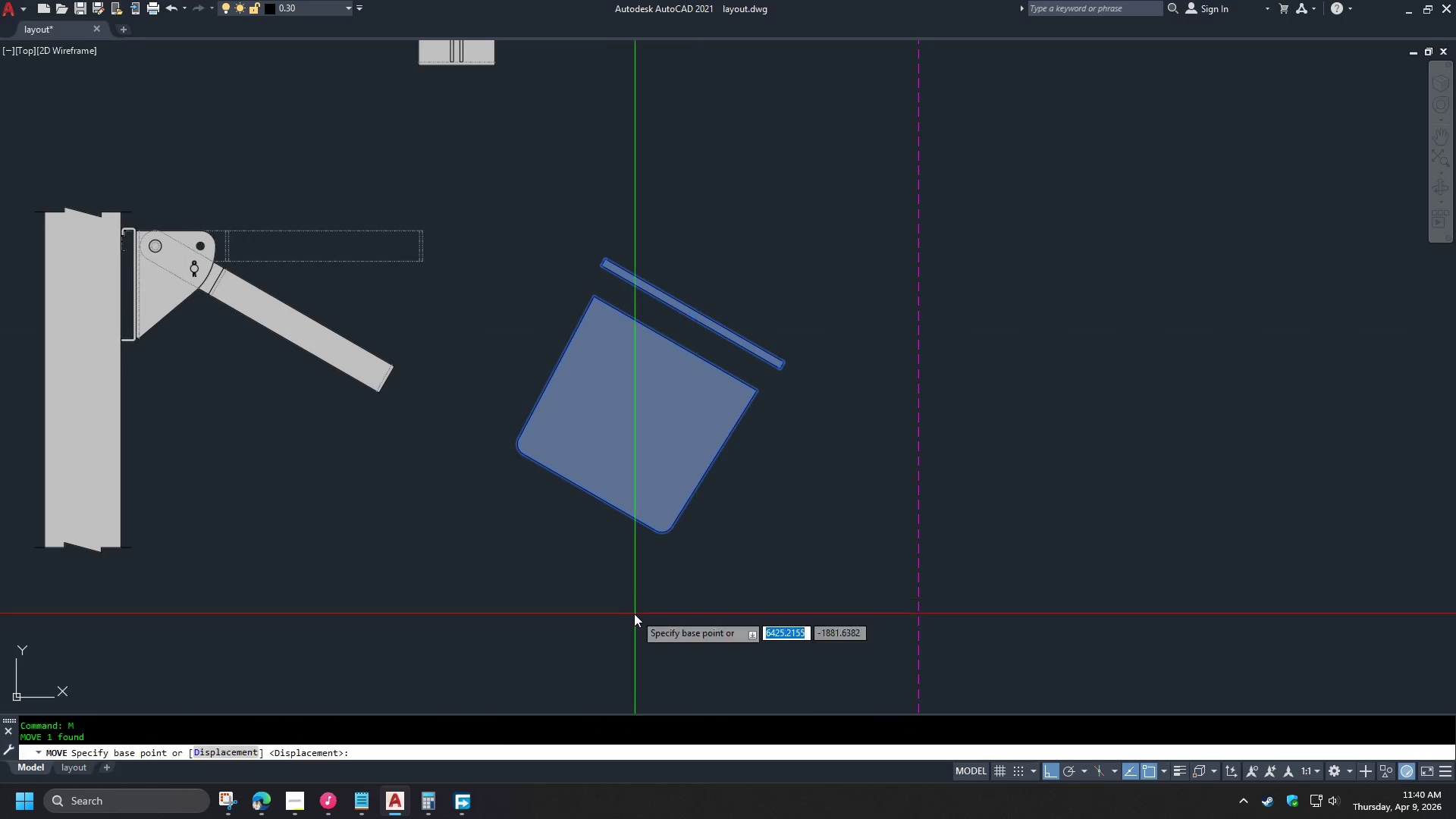 
left_click_drag(start_coordinate=[633, 613], to_coordinate=[629, 616])
 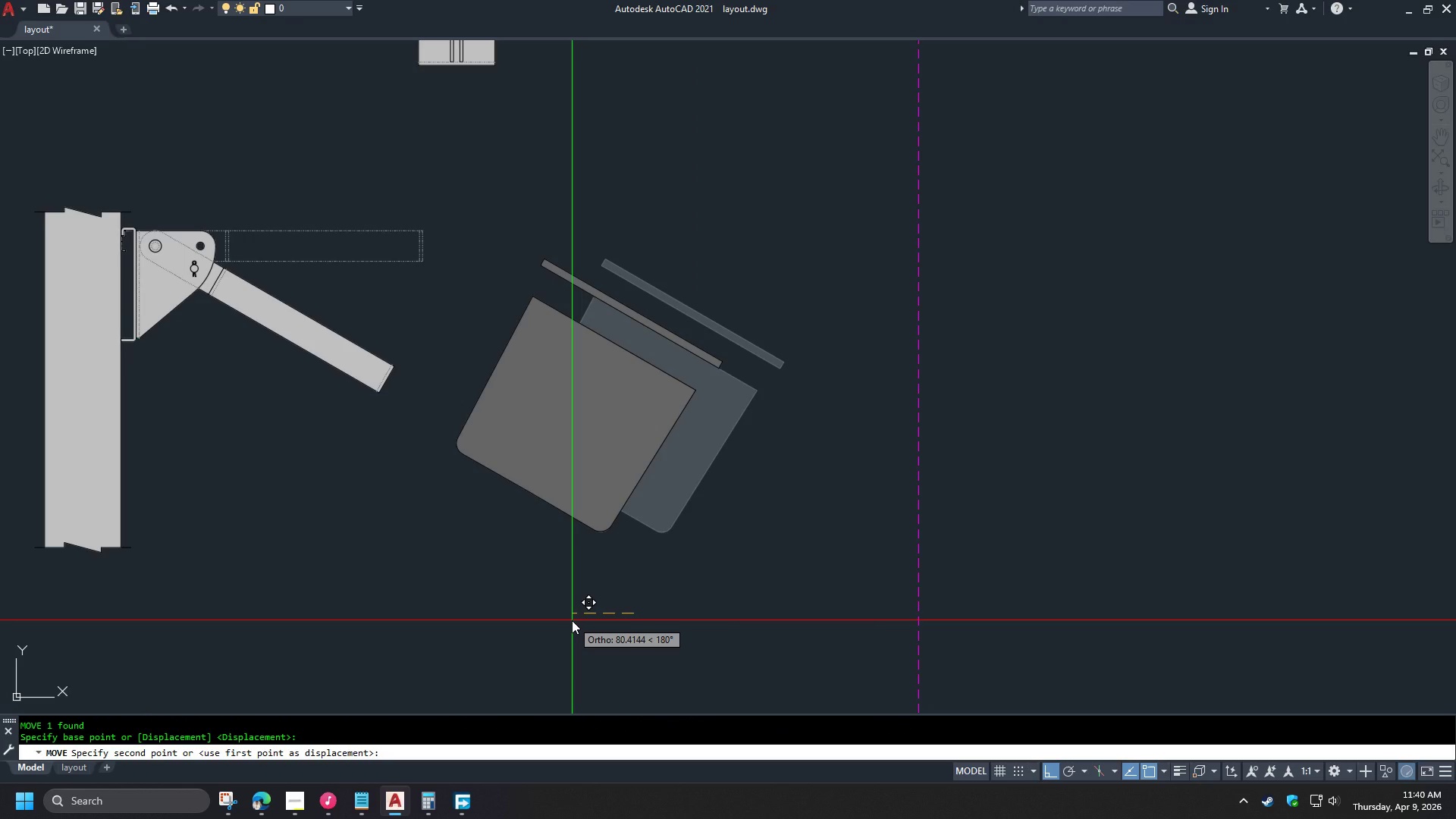 
key(Numpad5)
 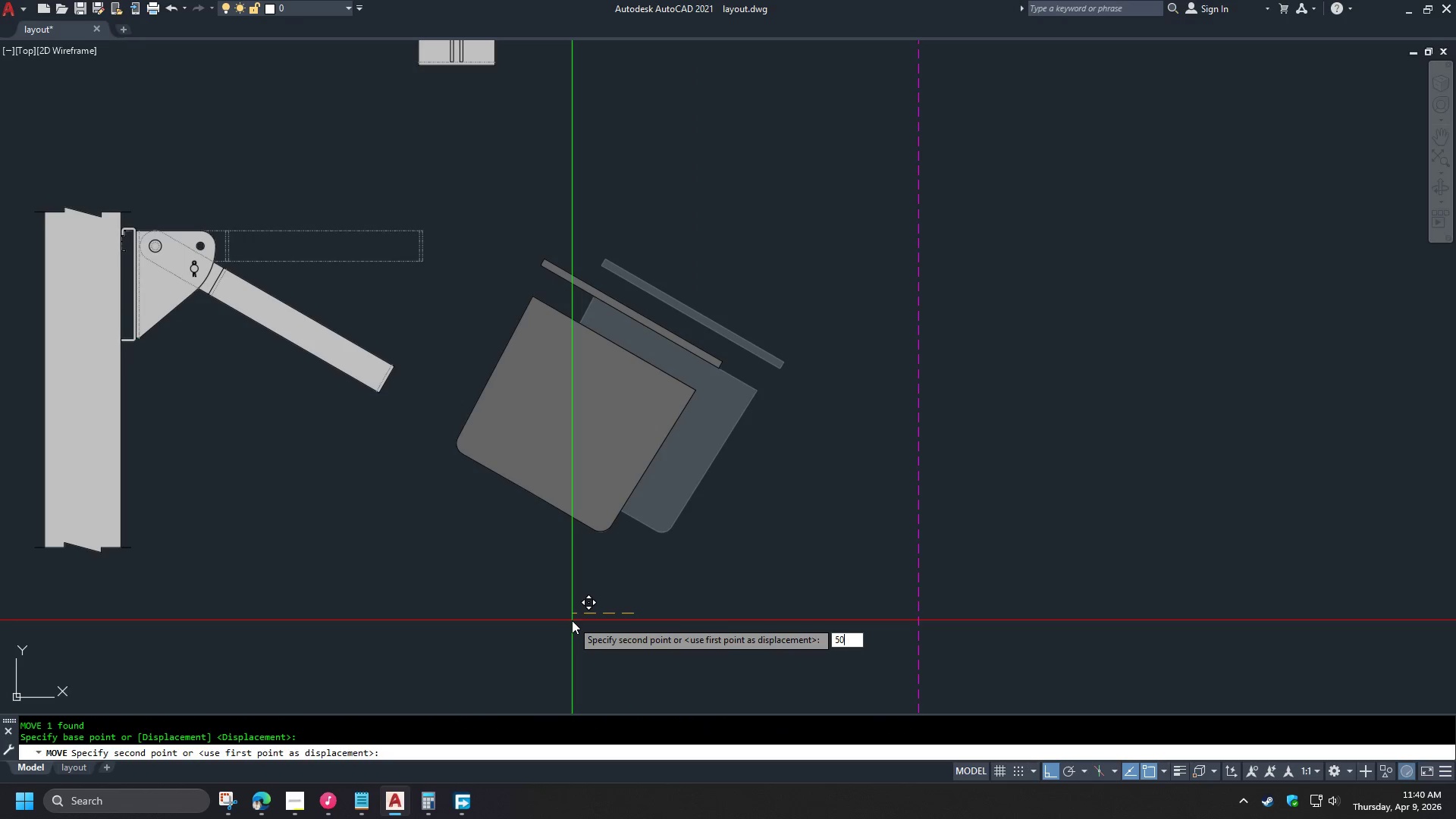 
key(Numpad0)
 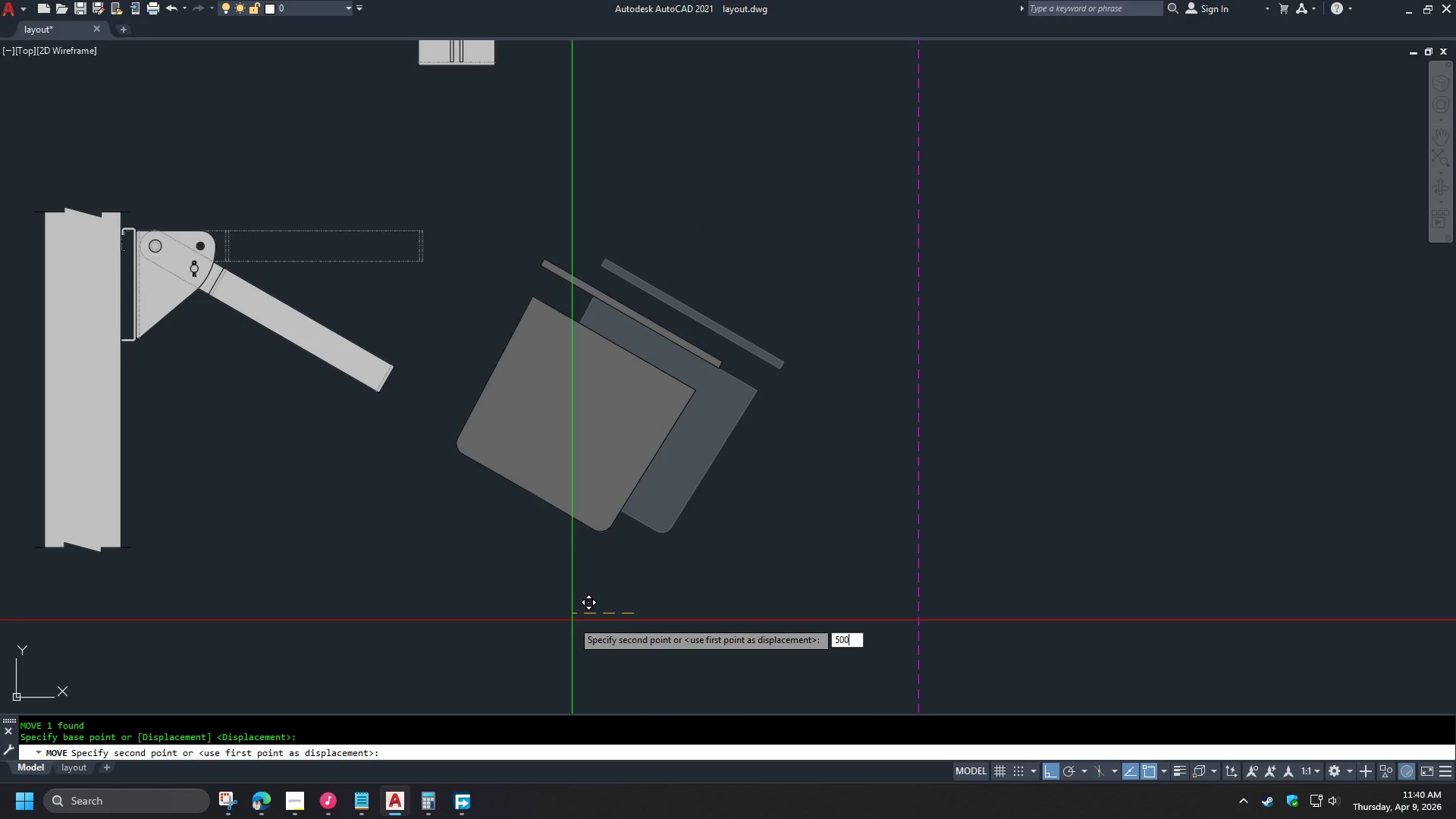 
key(Numpad0)
 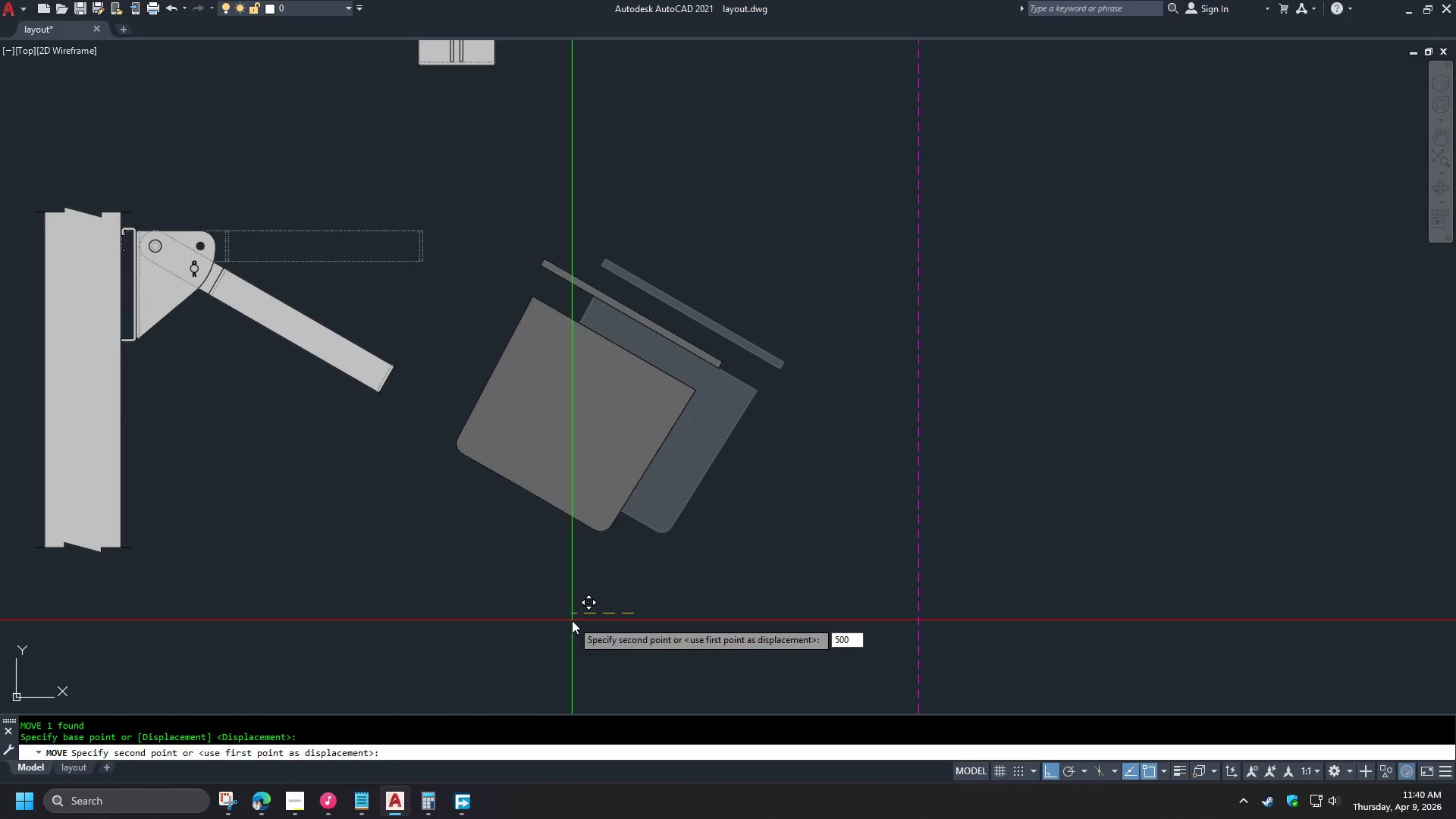 
key(NumpadEnter)
 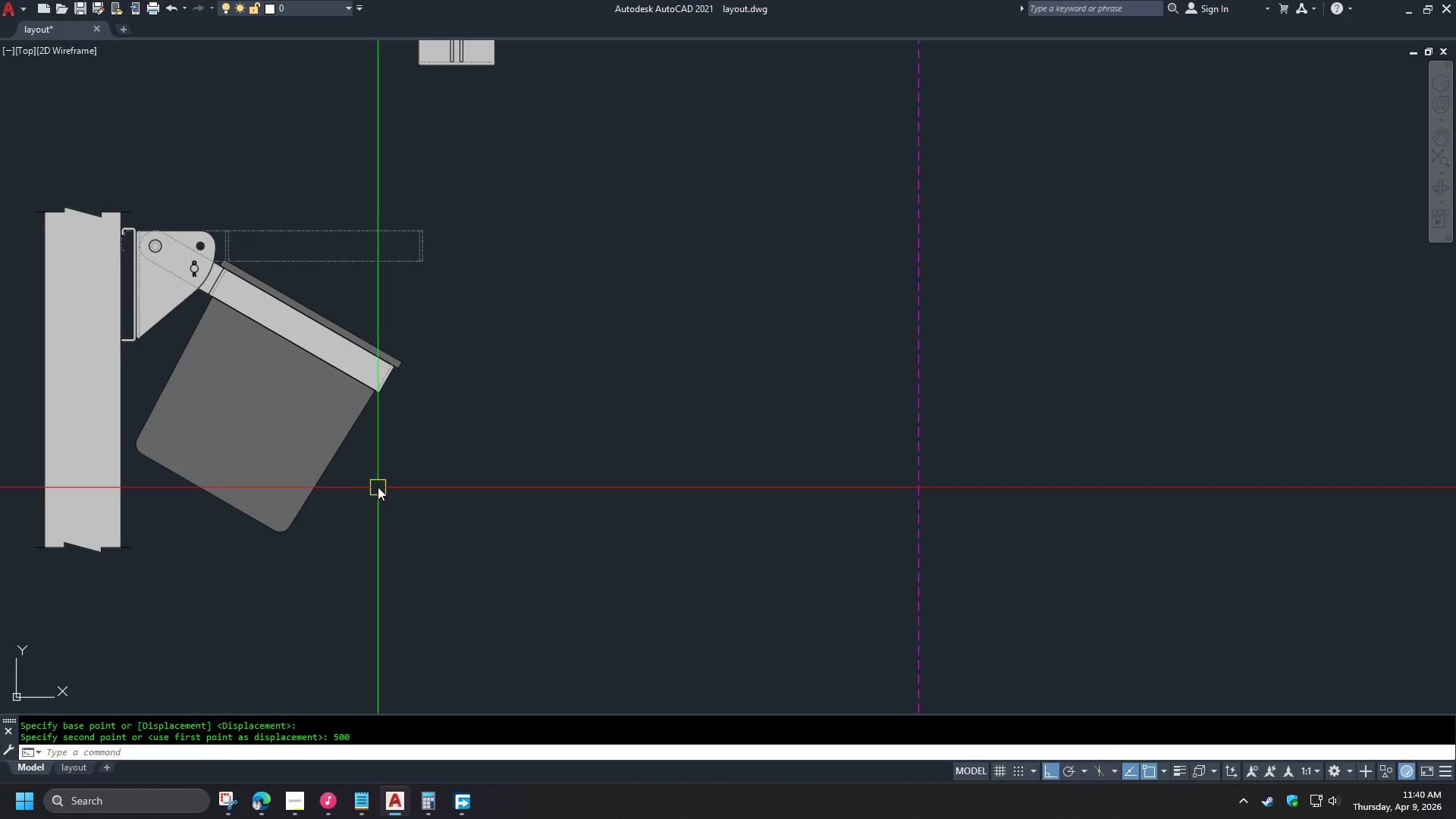 
scroll: coordinate [379, 434], scroll_direction: up, amount: 2.0
 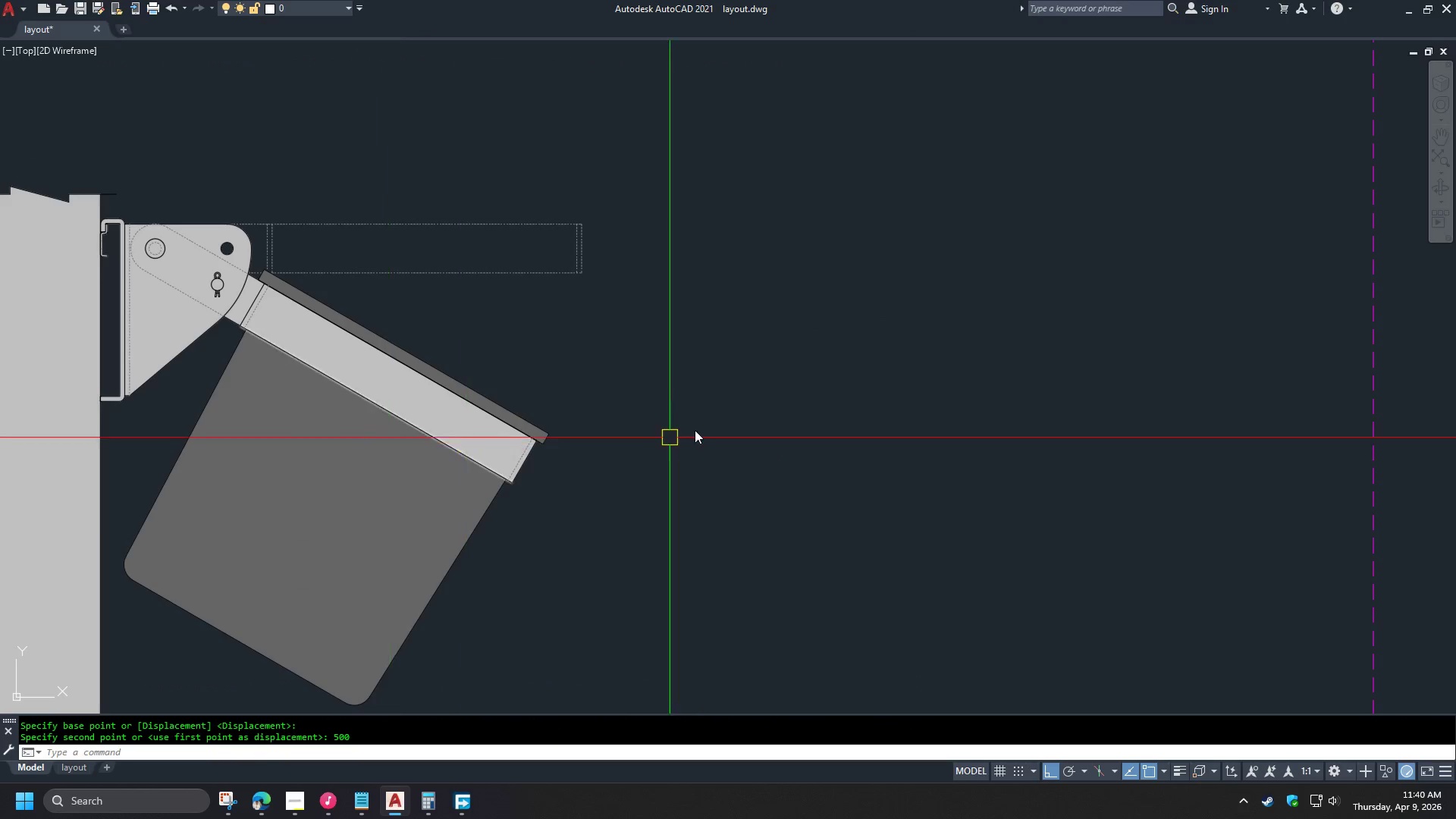 
type(re )
 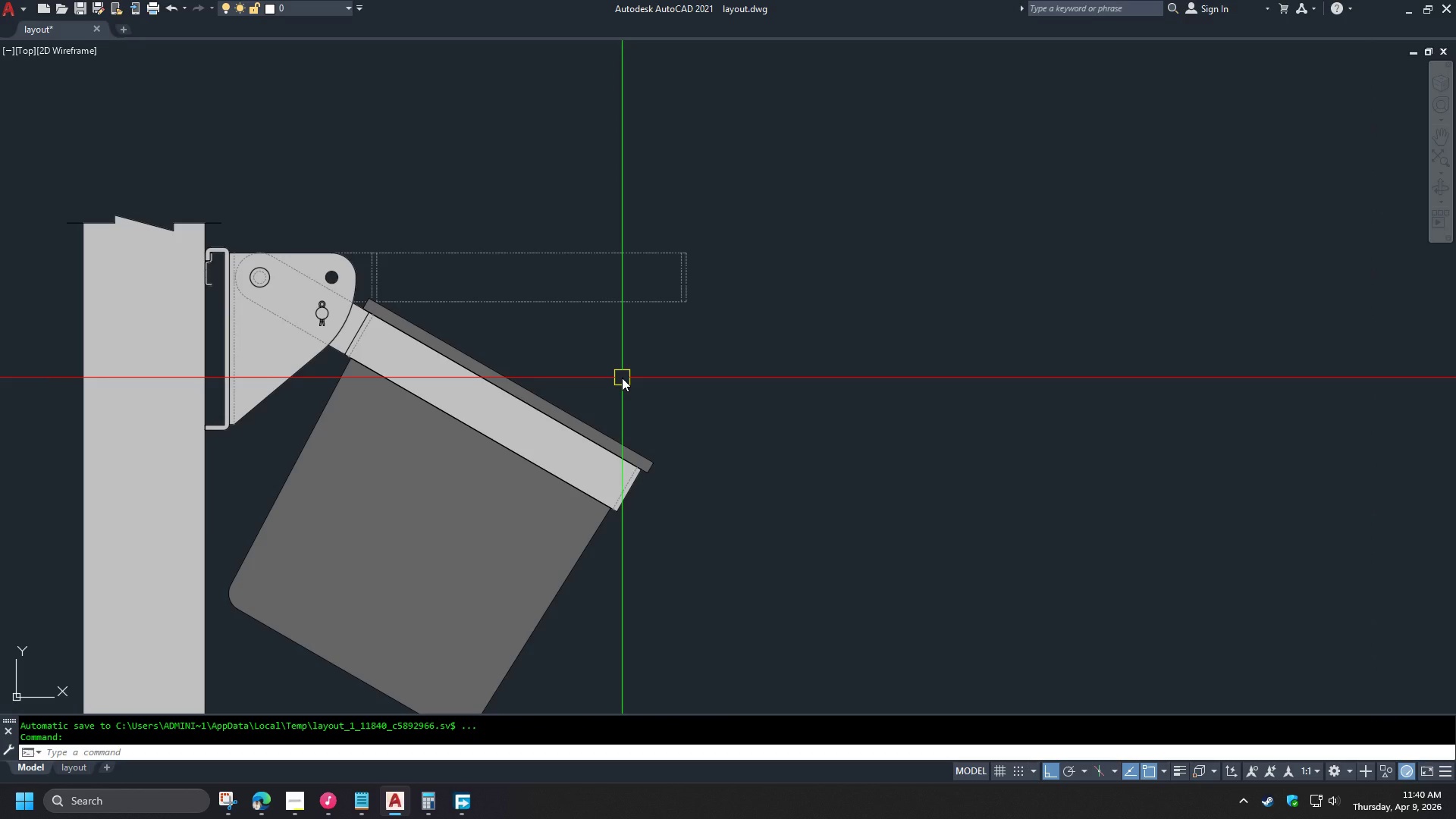 
wait(16.52)
 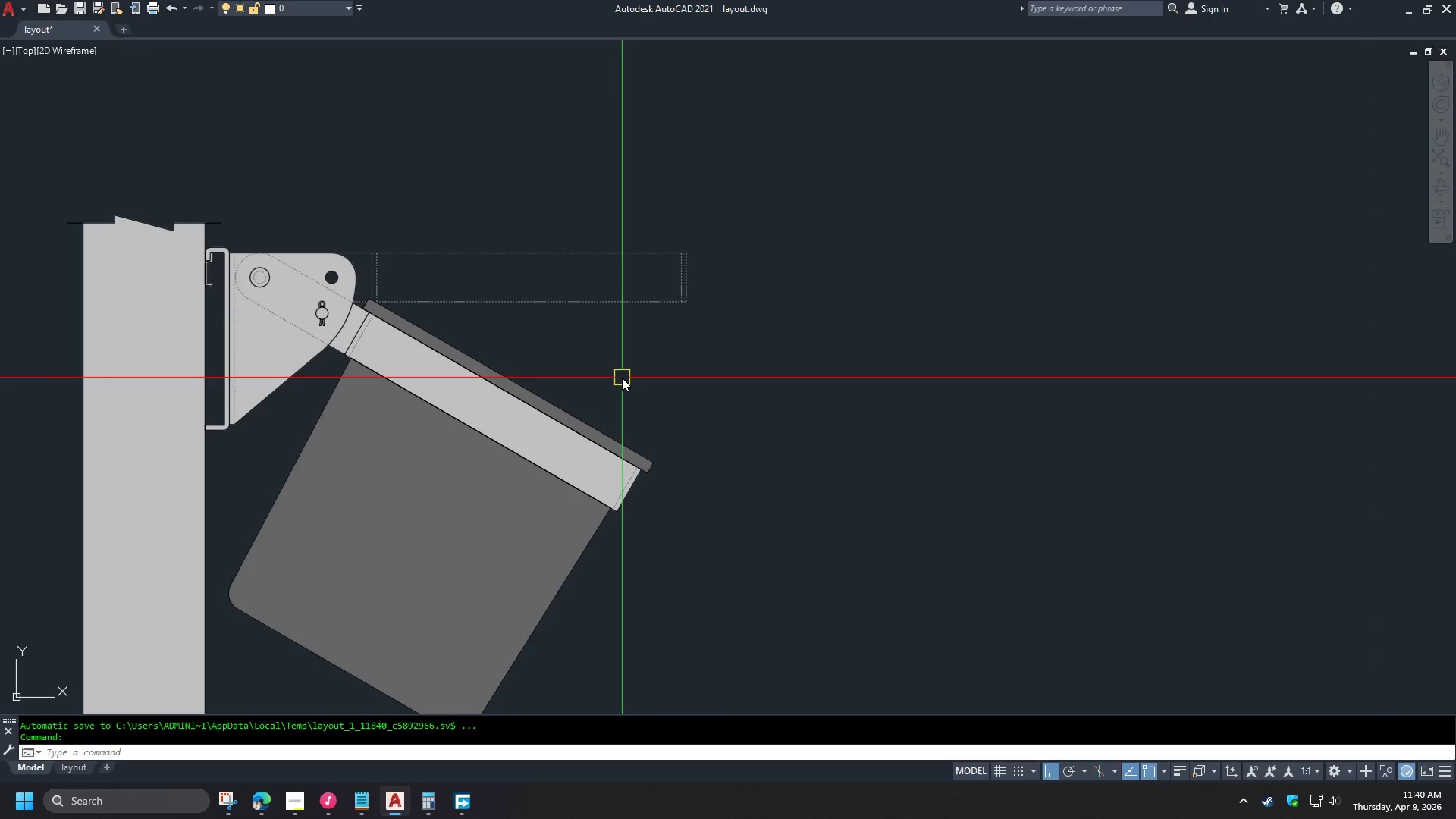 
scroll: coordinate [378, 400], scroll_direction: up, amount: 5.0
 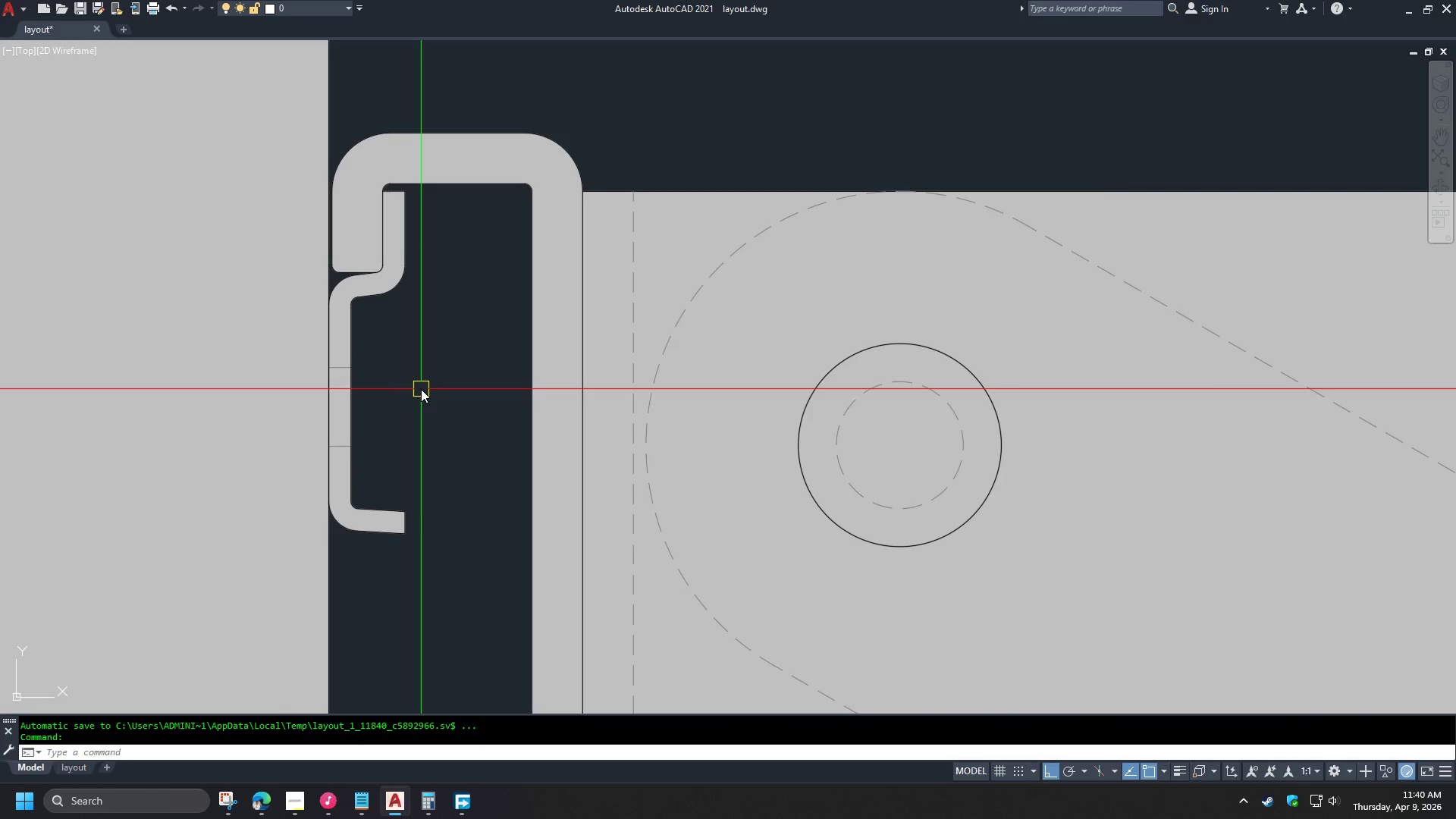 
scroll: coordinate [504, 215], scroll_direction: down, amount: 7.0
 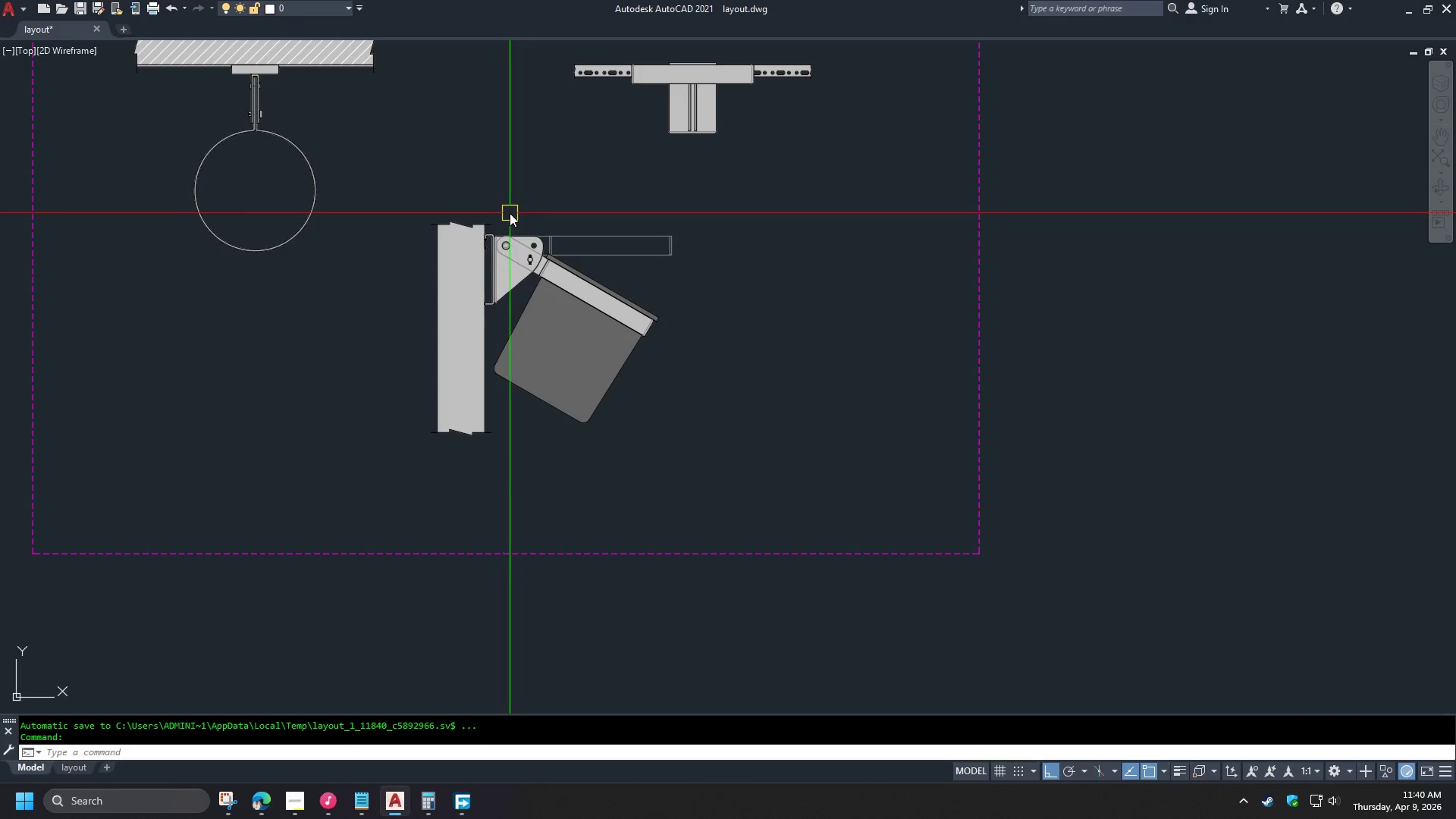 
scroll: coordinate [510, 213], scroll_direction: up, amount: 2.0
 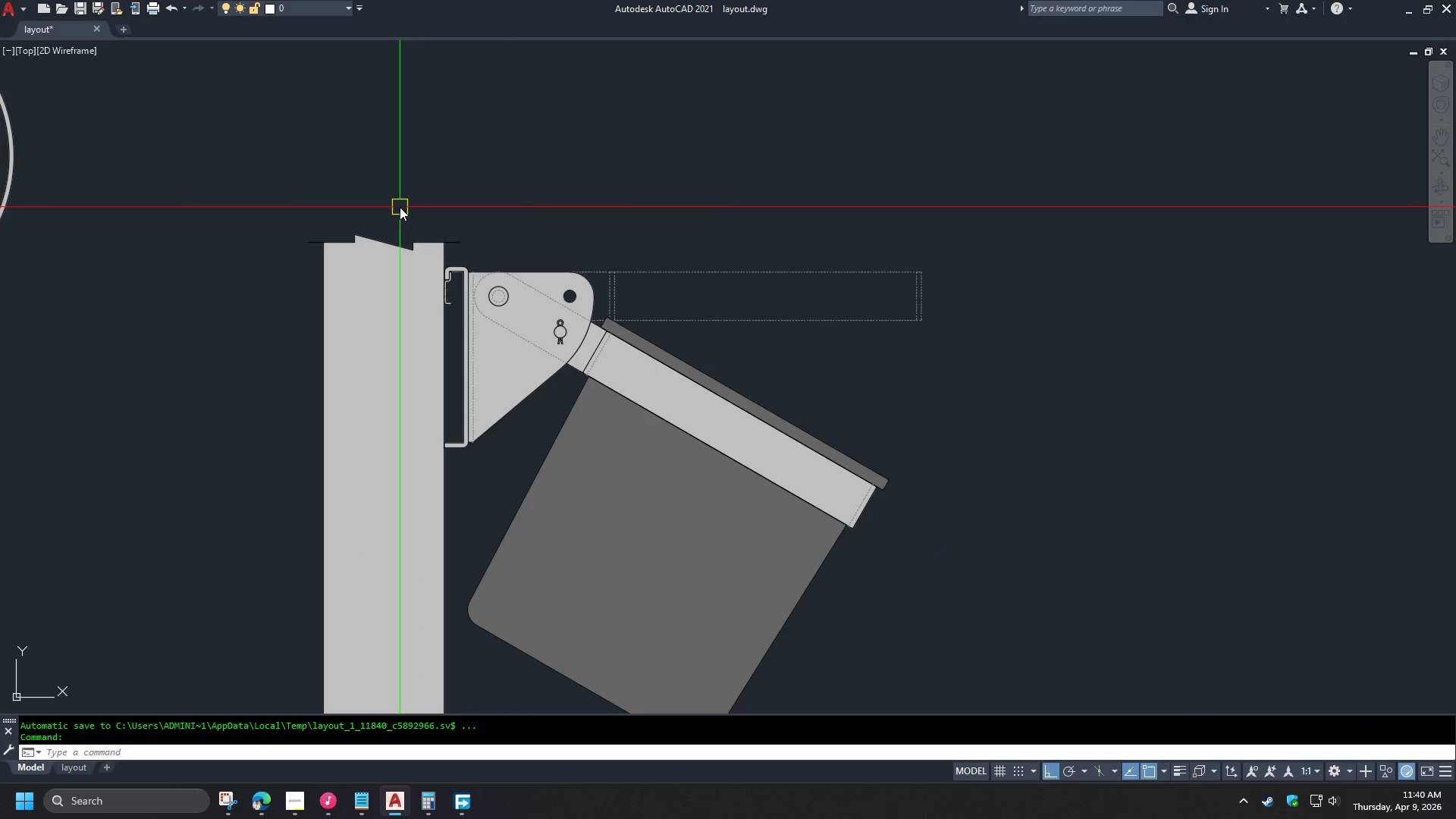 
scroll: coordinate [400, 207], scroll_direction: down, amount: 1.0
 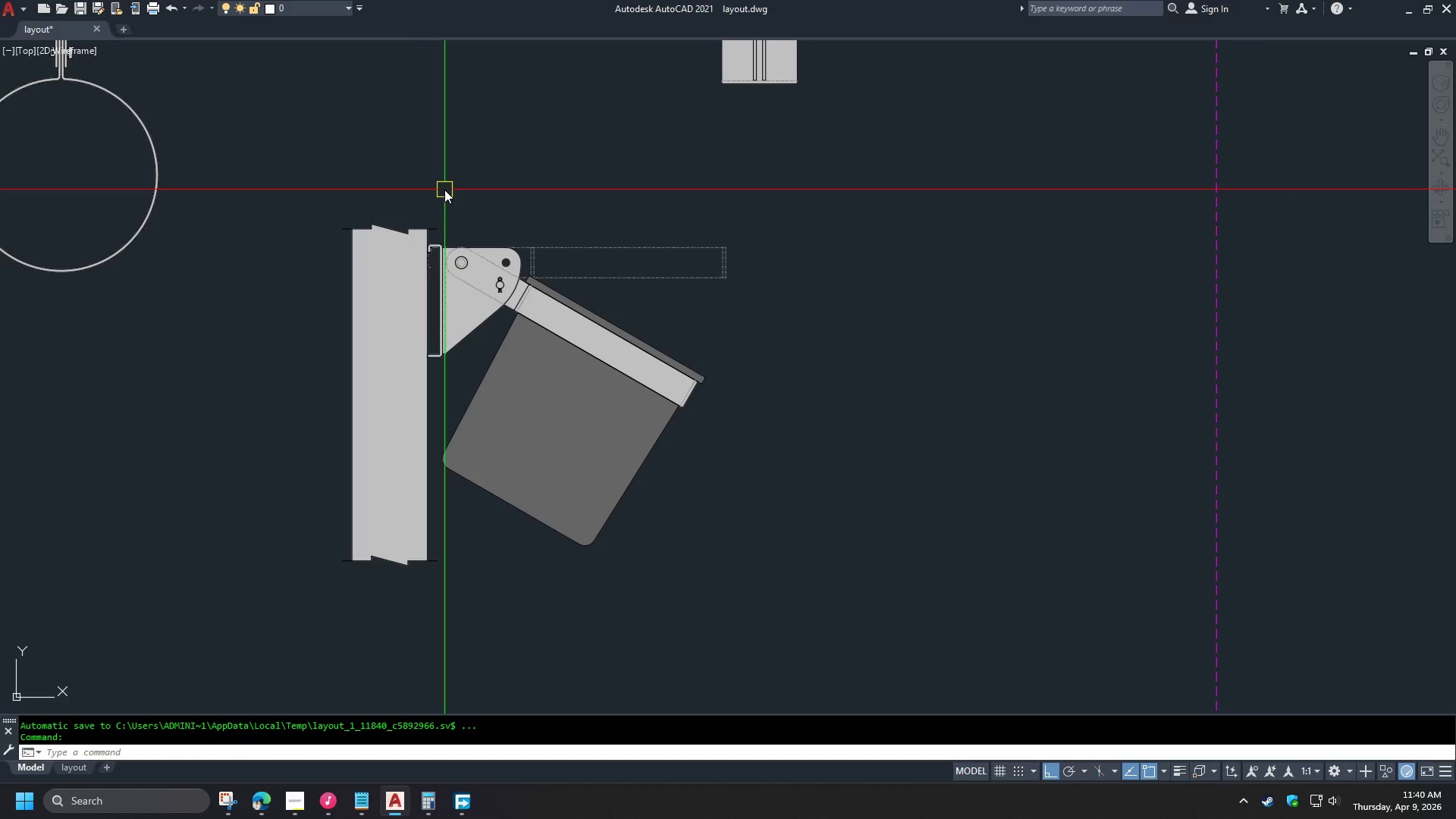 
key(H)
 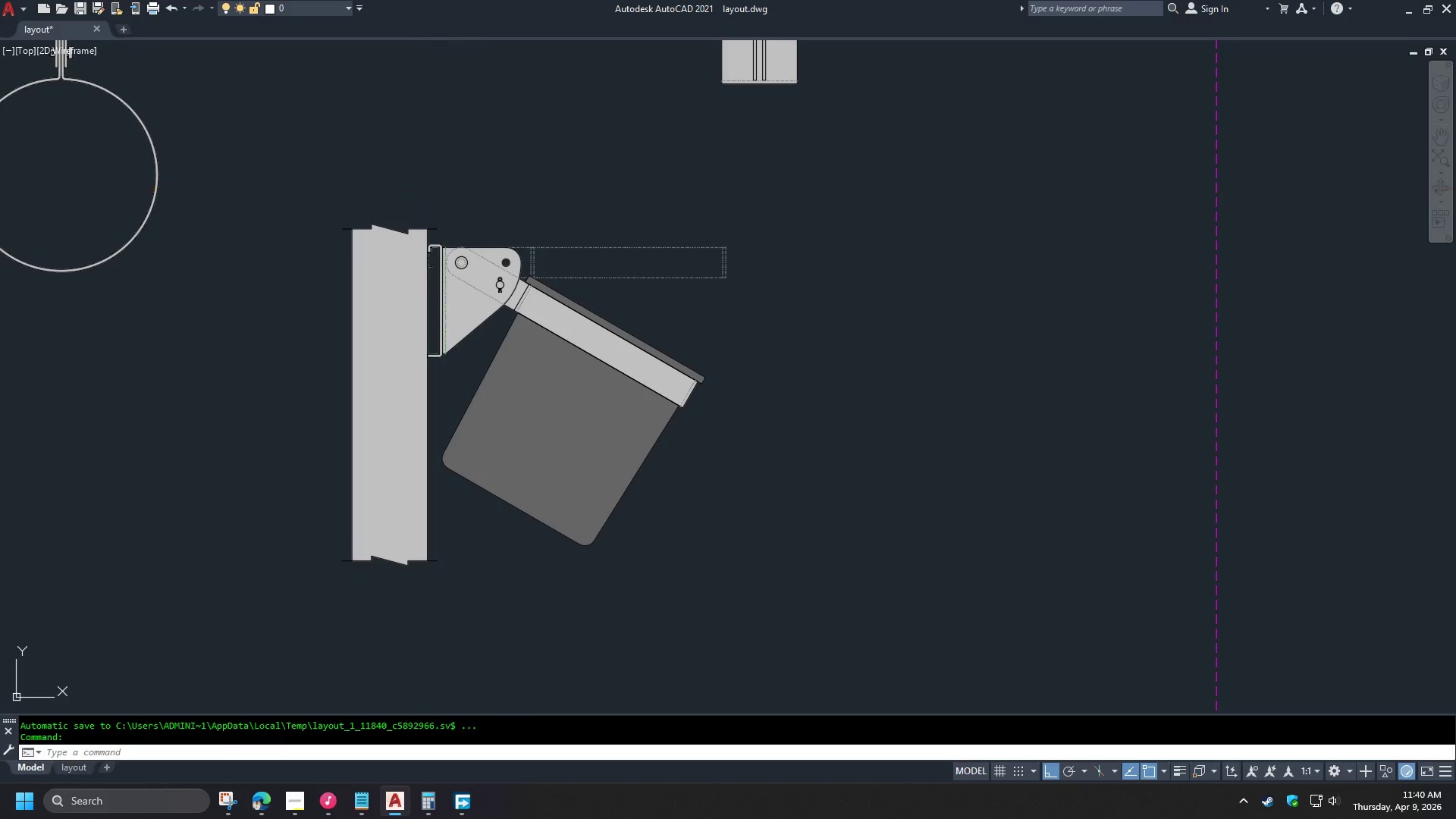 
key(Space)
 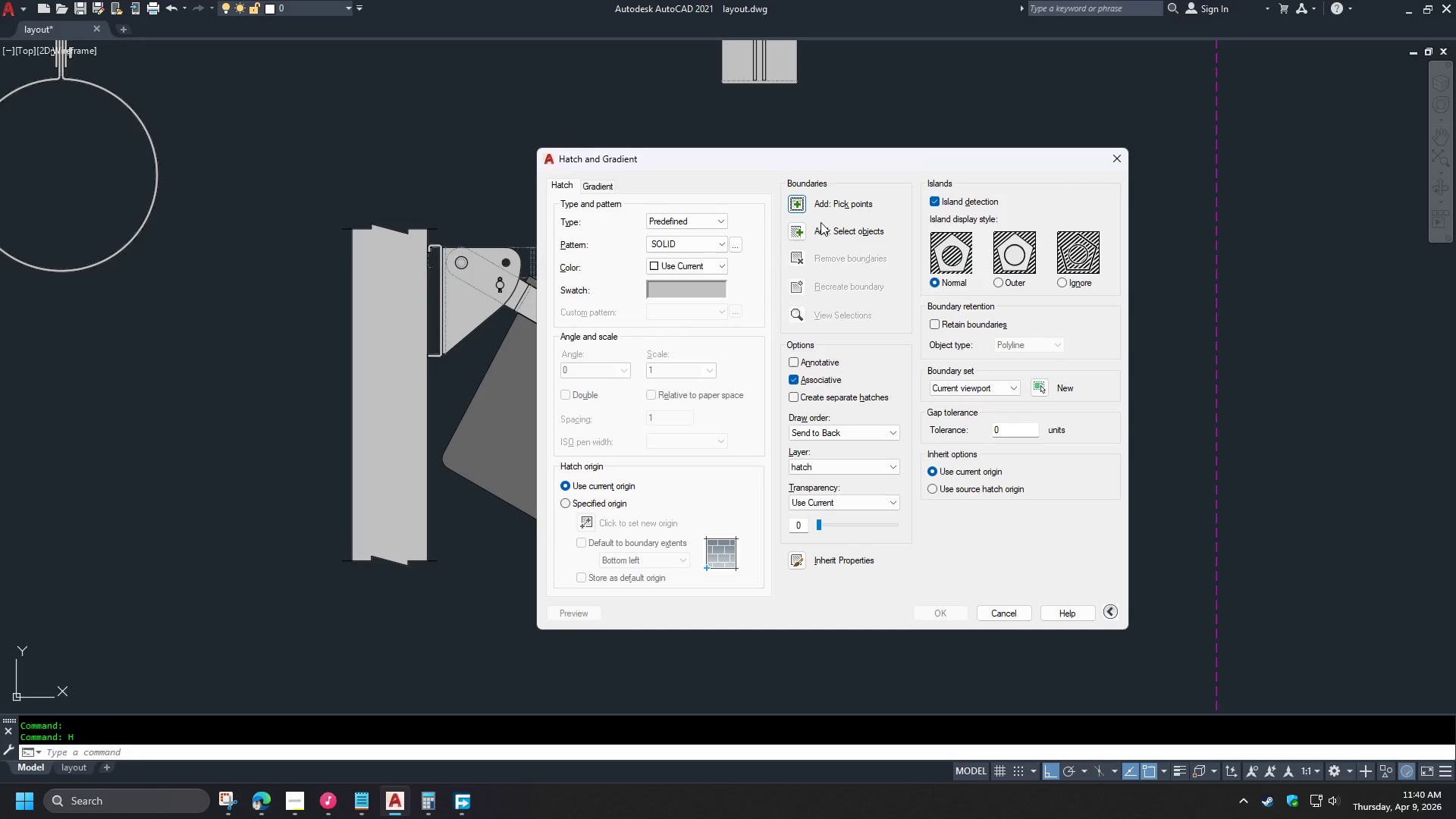 
left_click([797, 207])
 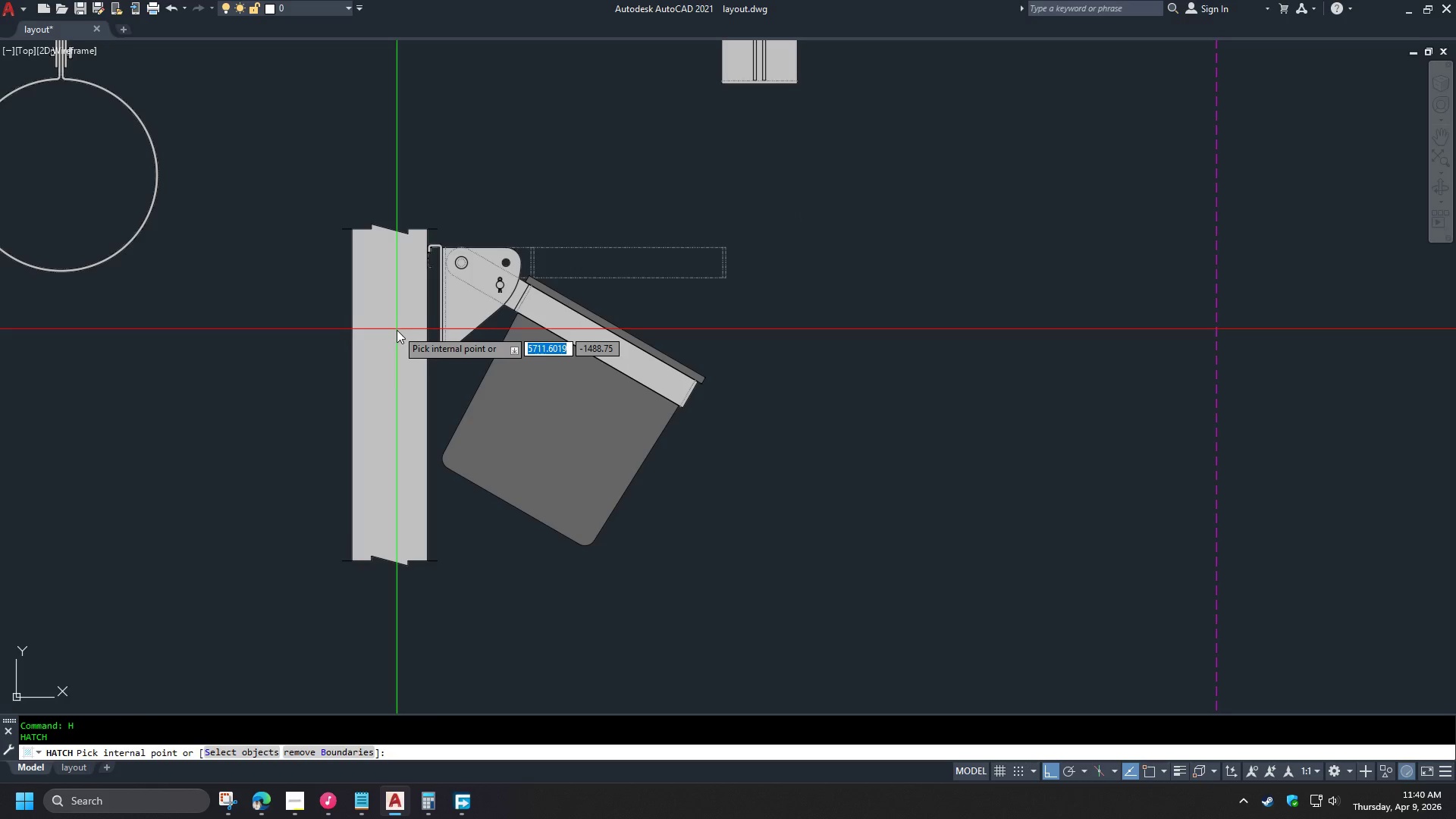 
left_click([397, 332])
 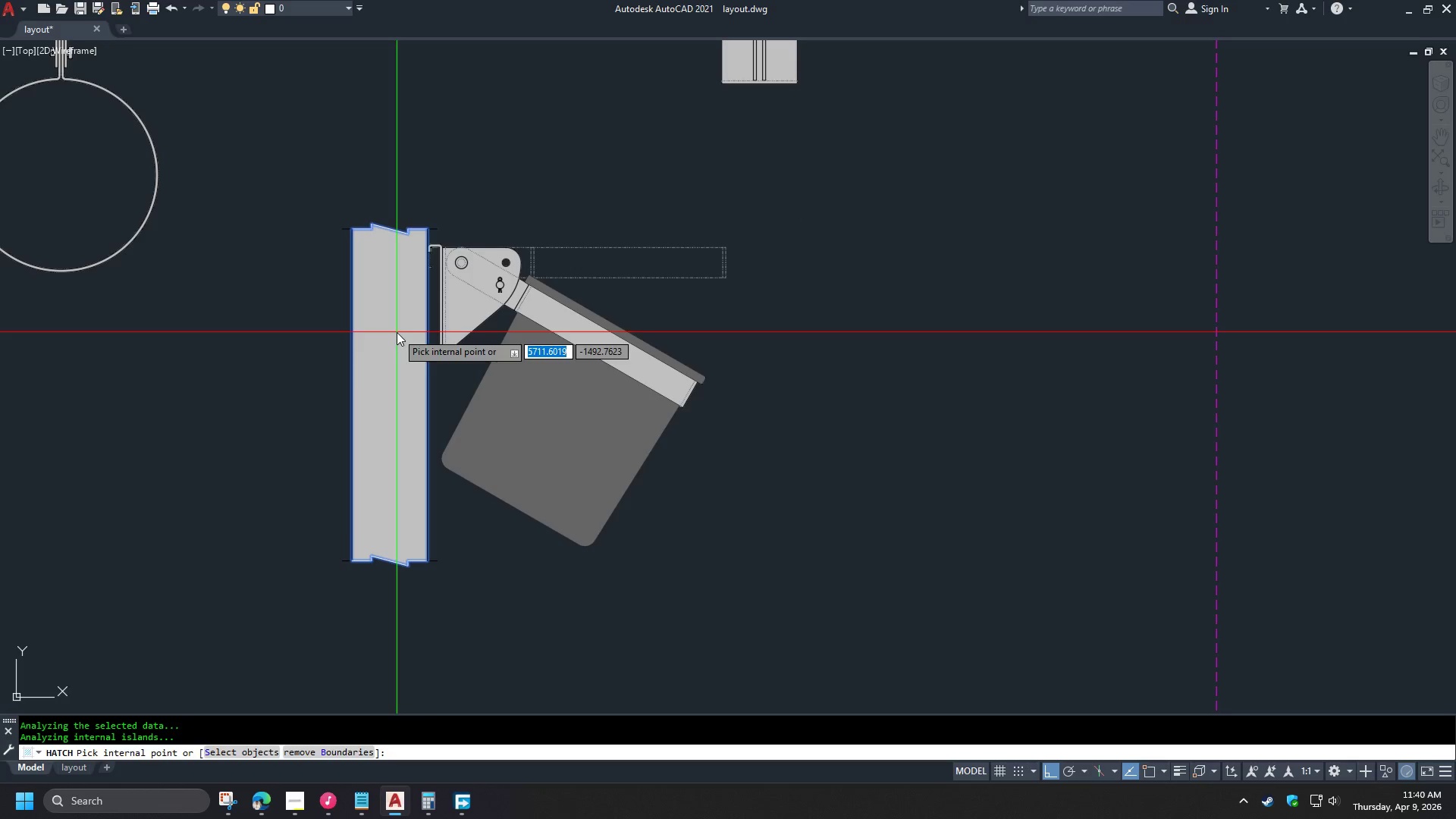 
key(Space)
 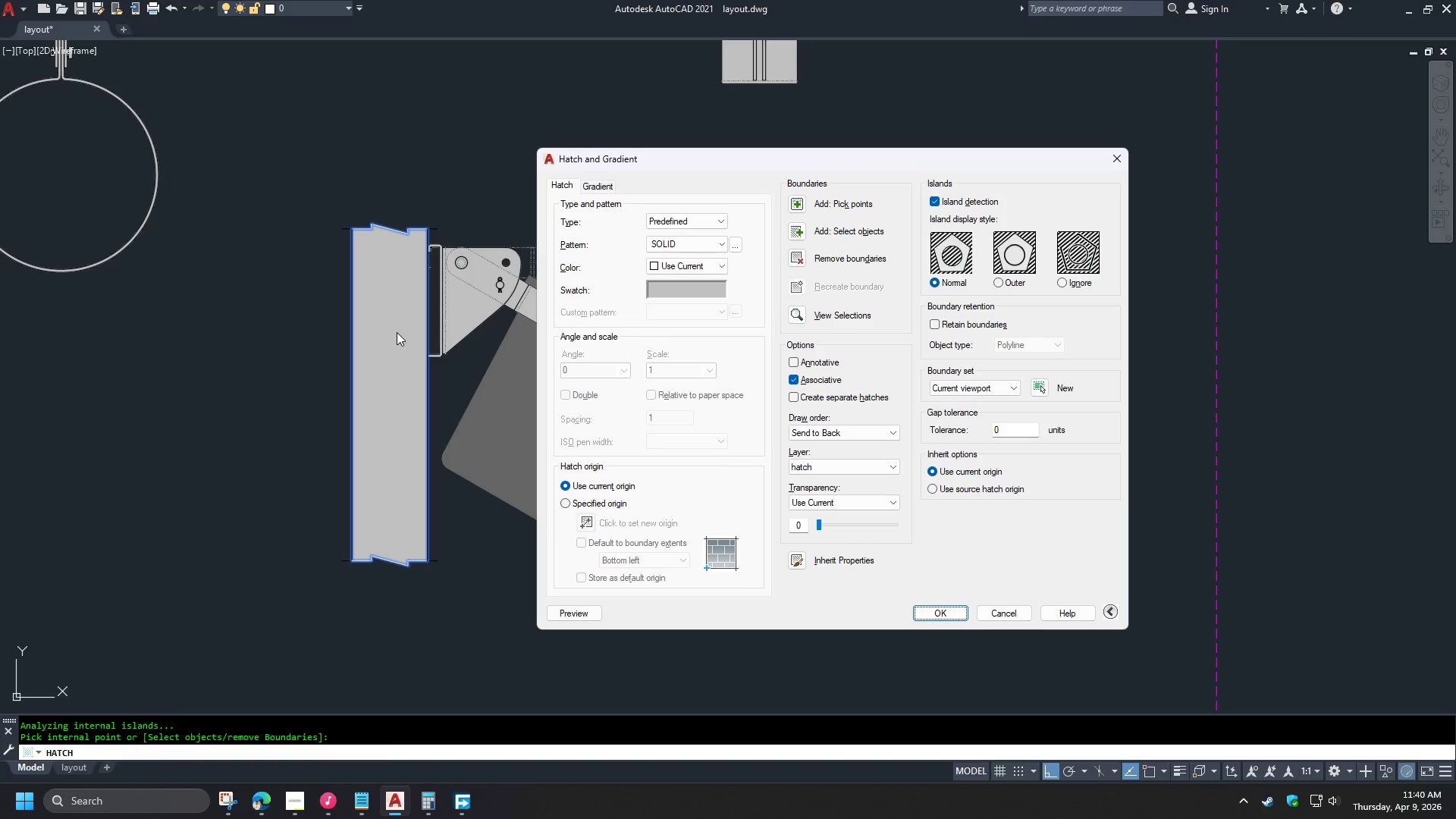 
key(Space)
 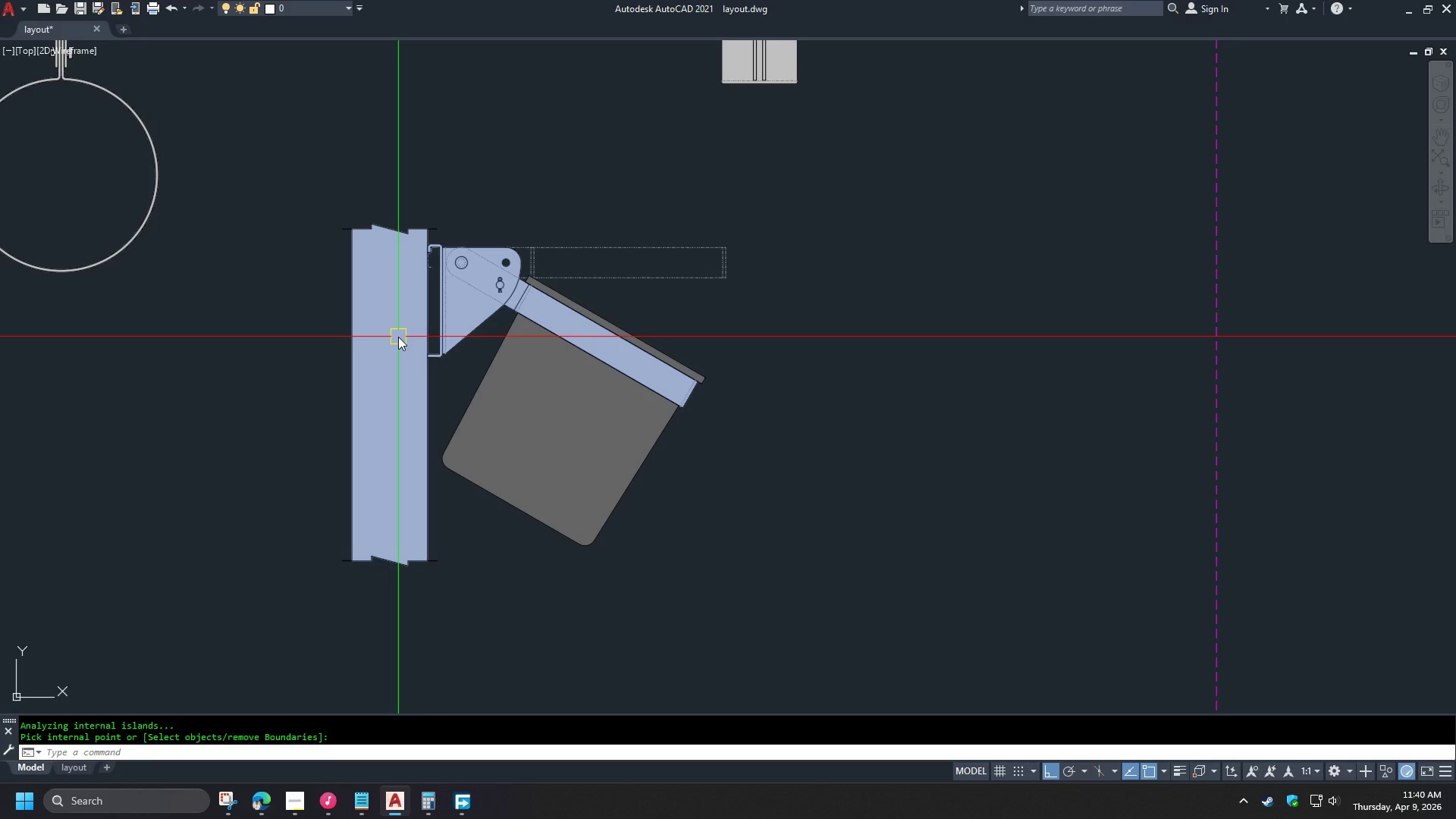 
left_click([398, 337])
 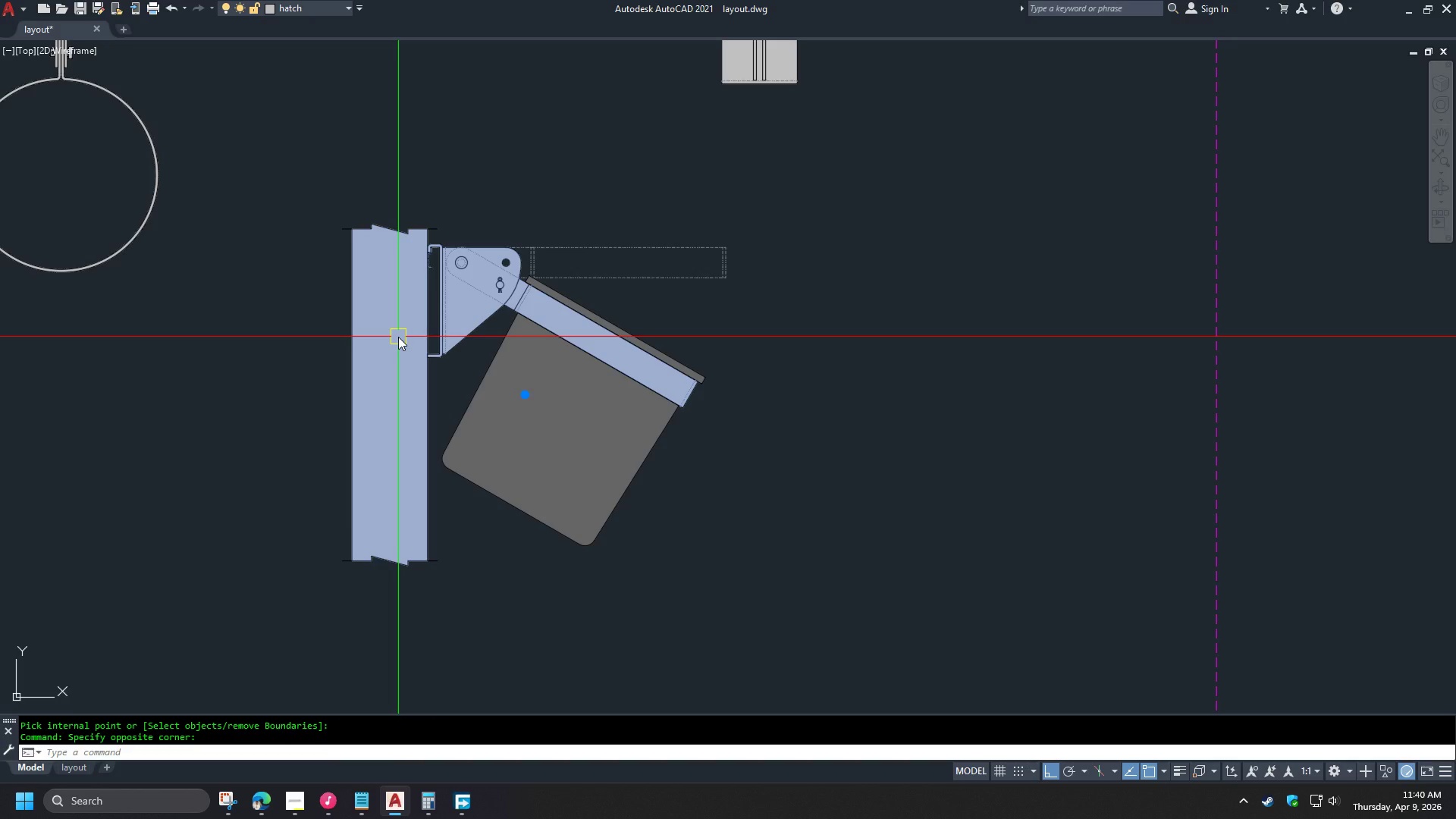 
type(dr b )
 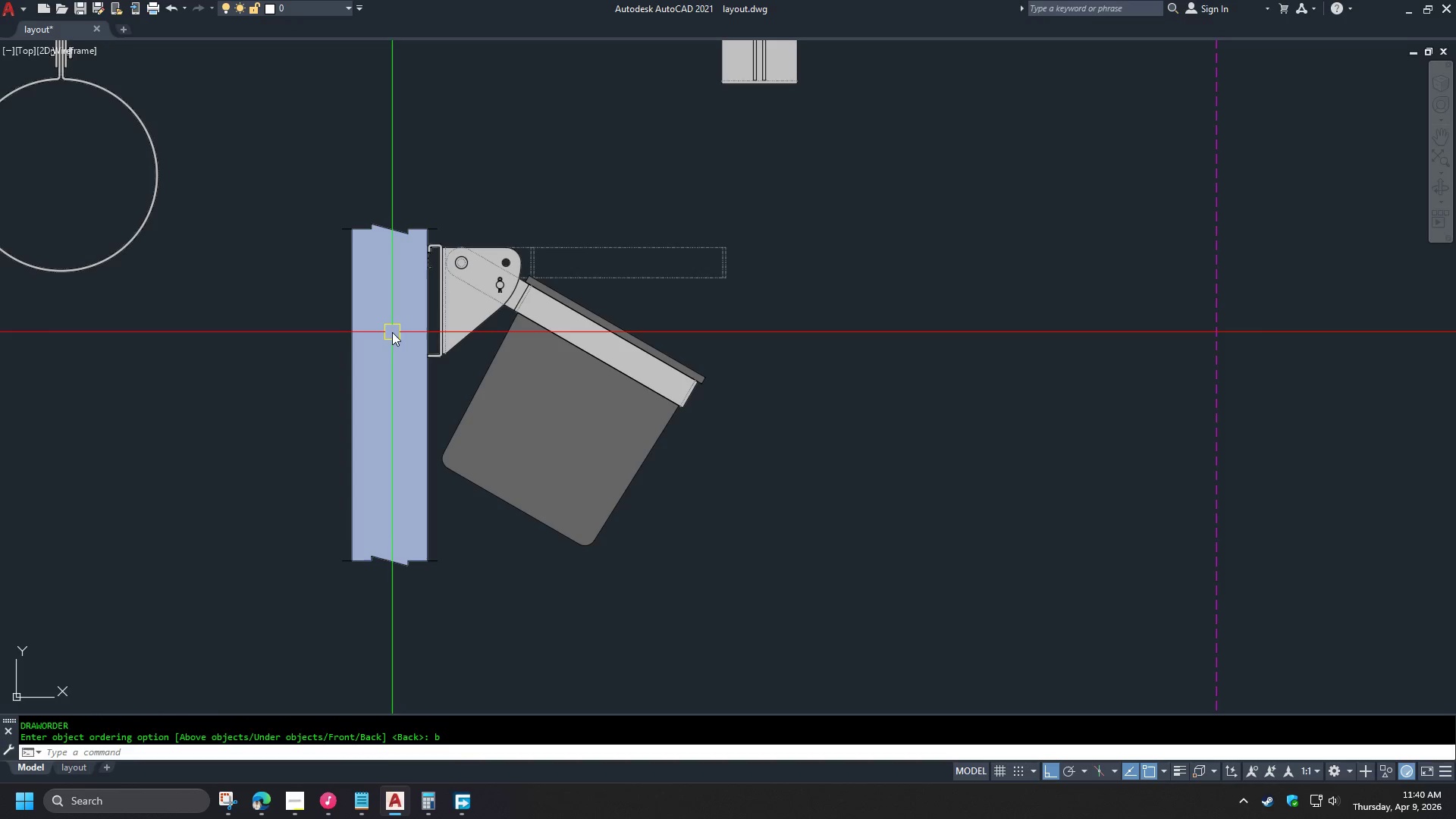 
left_click([392, 332])
 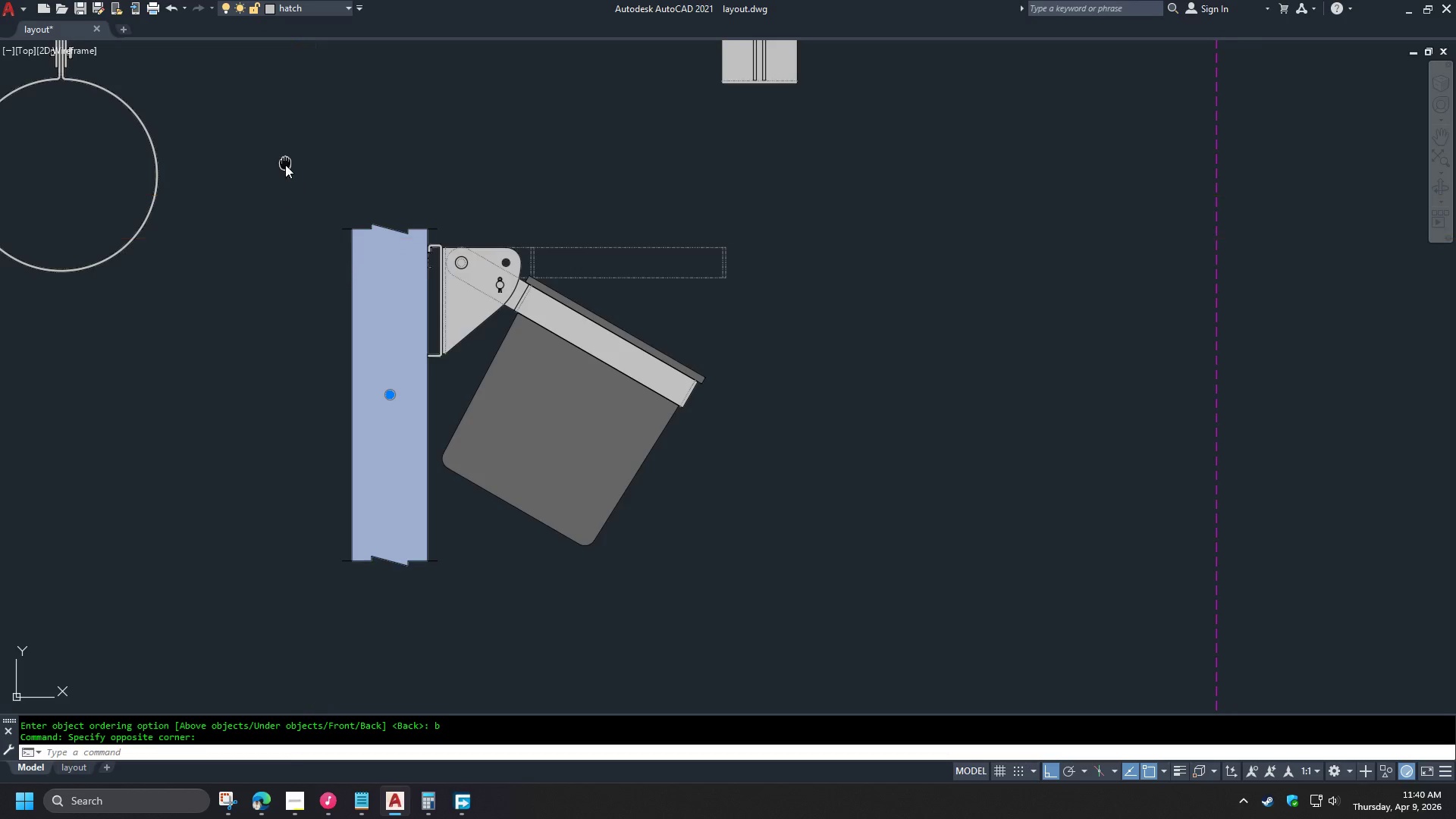 
key(Escape)
type(ma )
 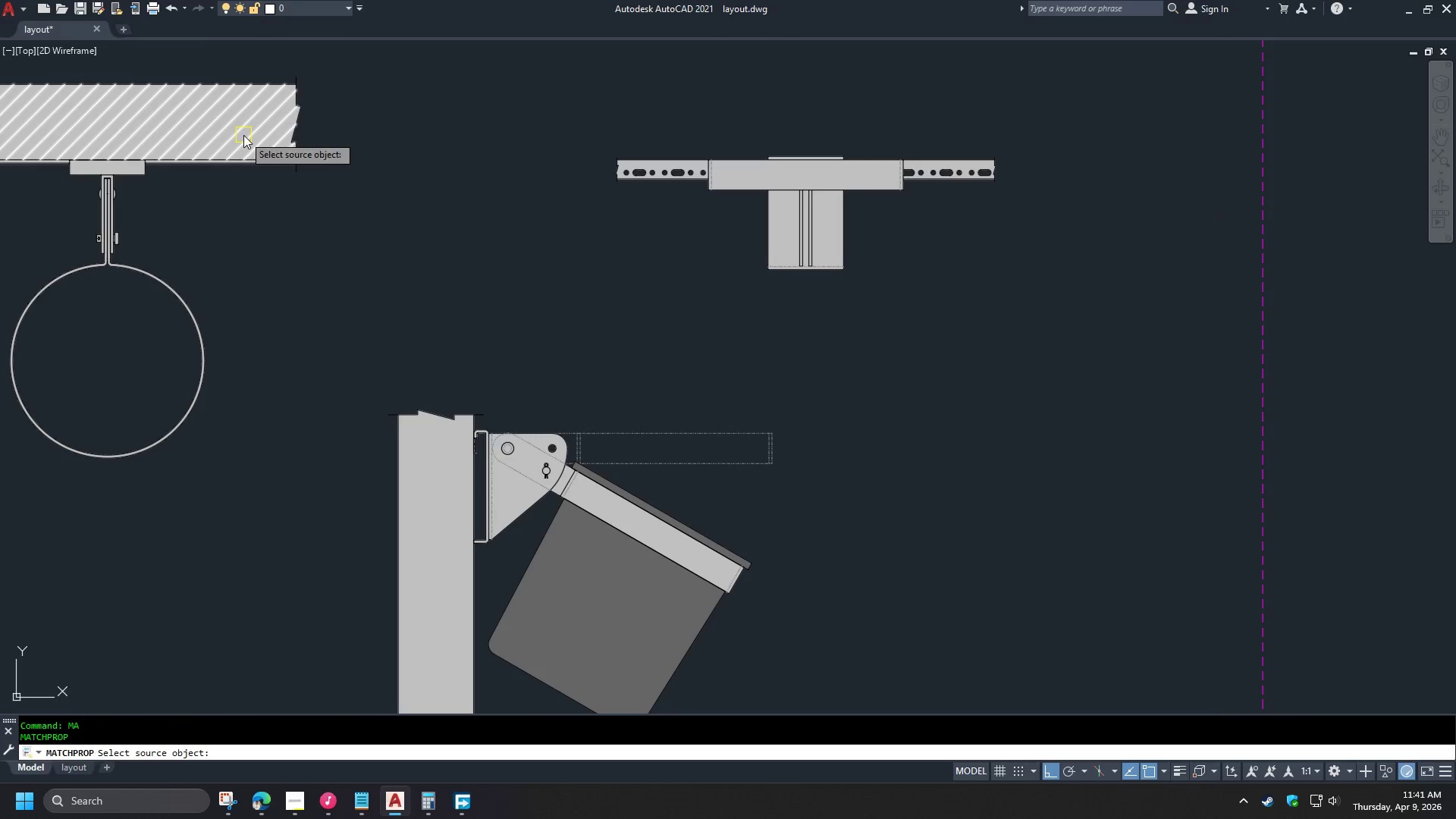 
left_click([243, 135])
 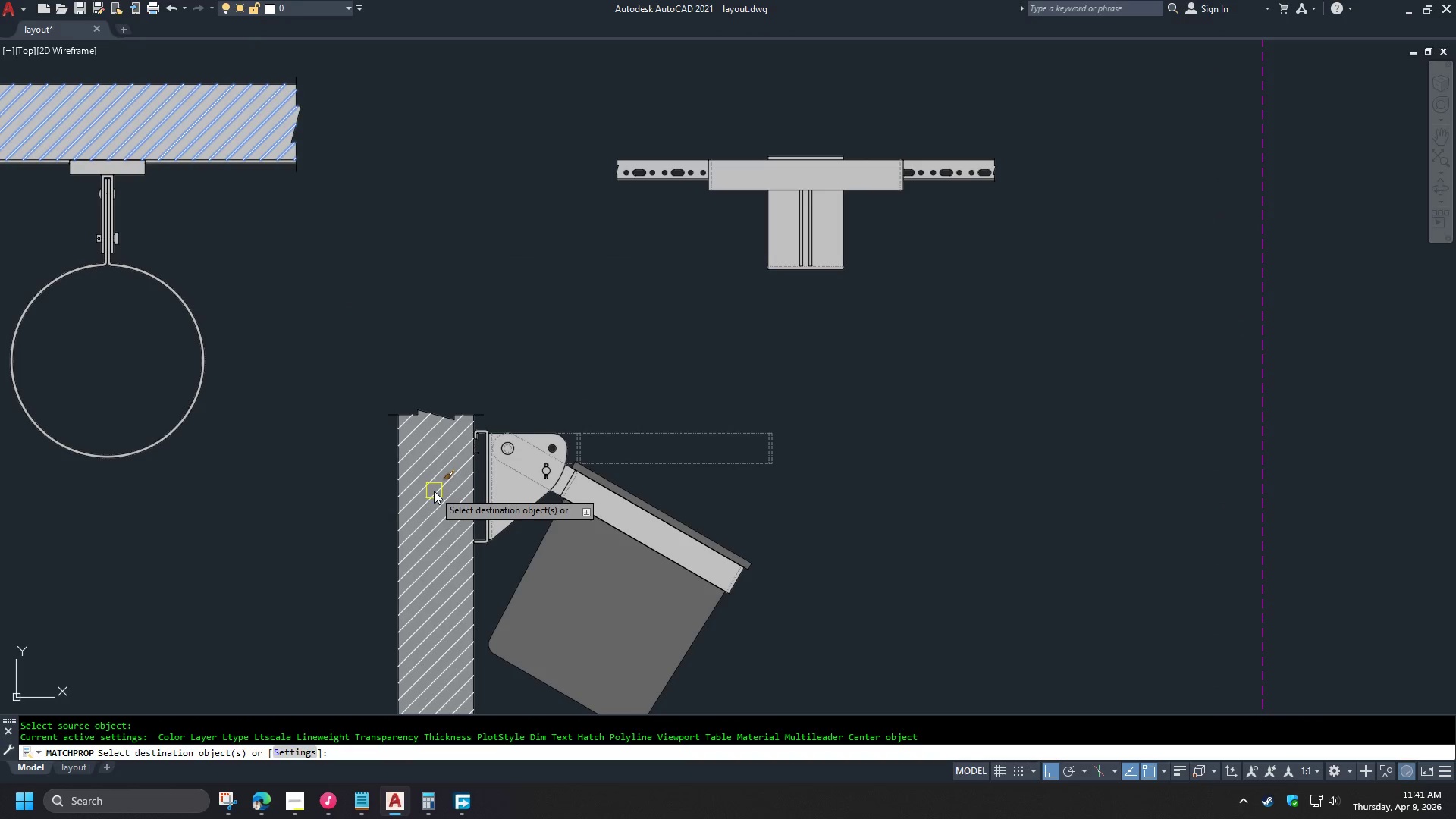 
key(Space)
 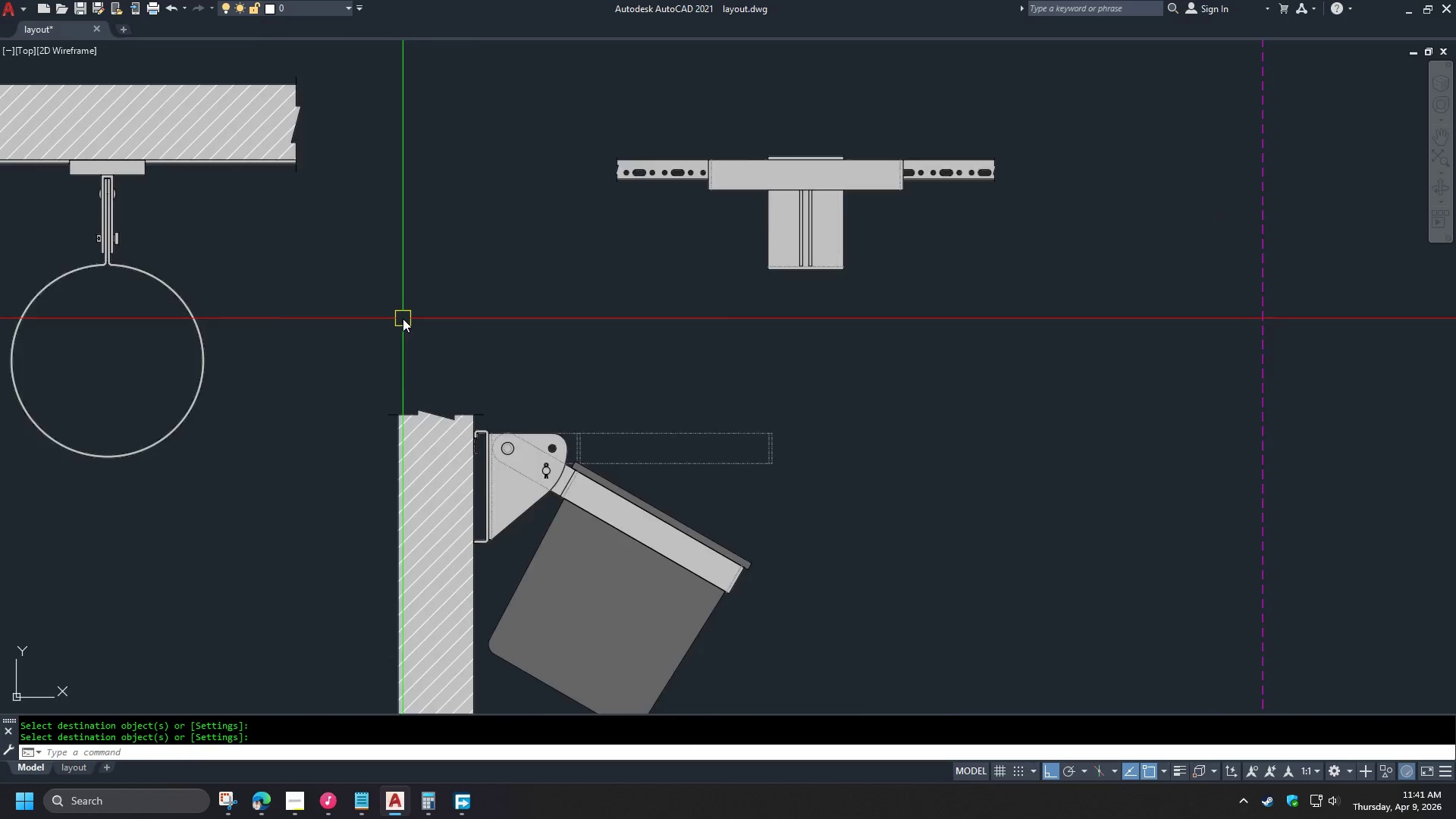 
scroll: coordinate [472, 367], scroll_direction: none, amount: 0.0
 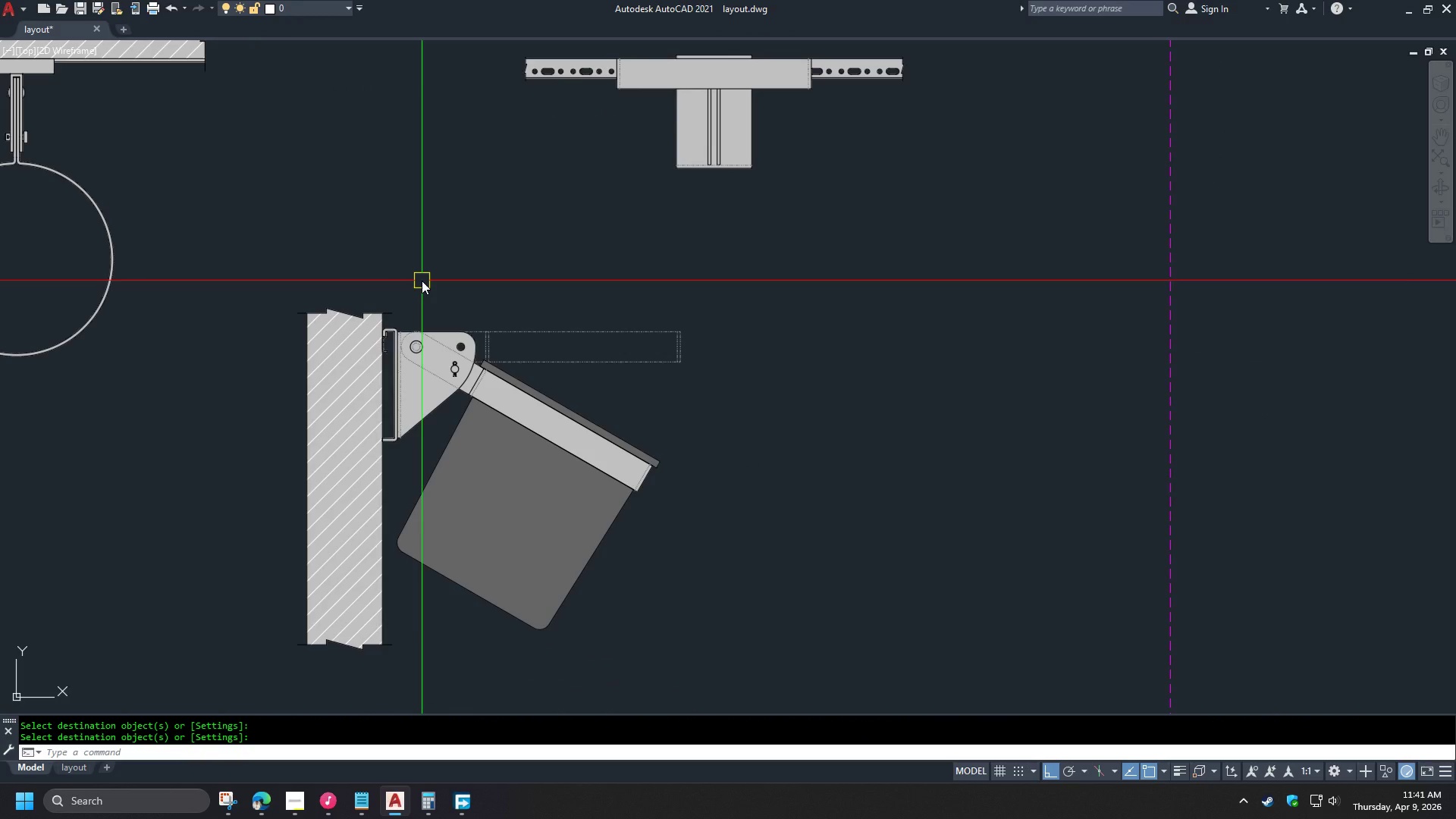 
wait(6.85)
 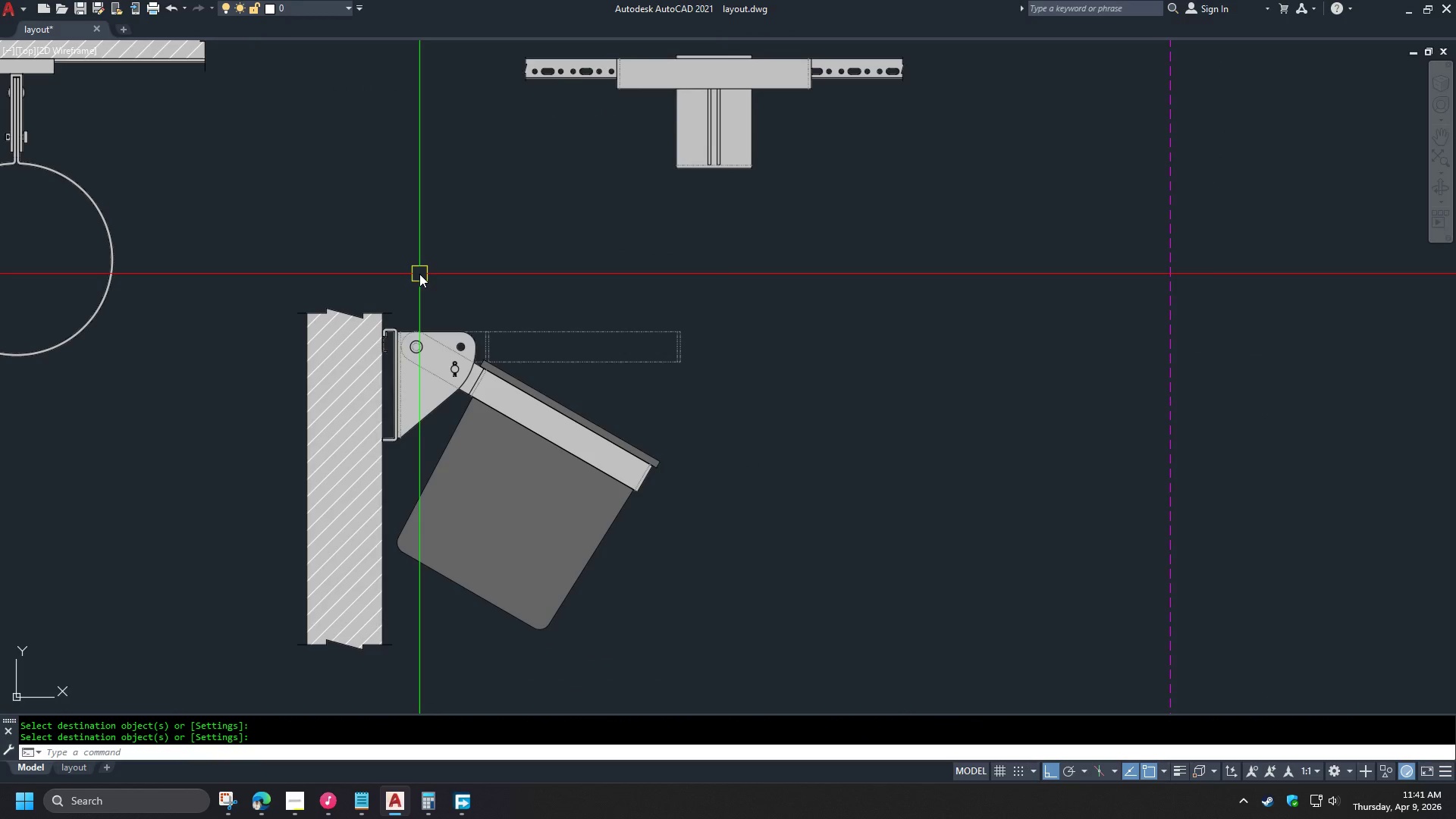 
left_click([75, 774])
 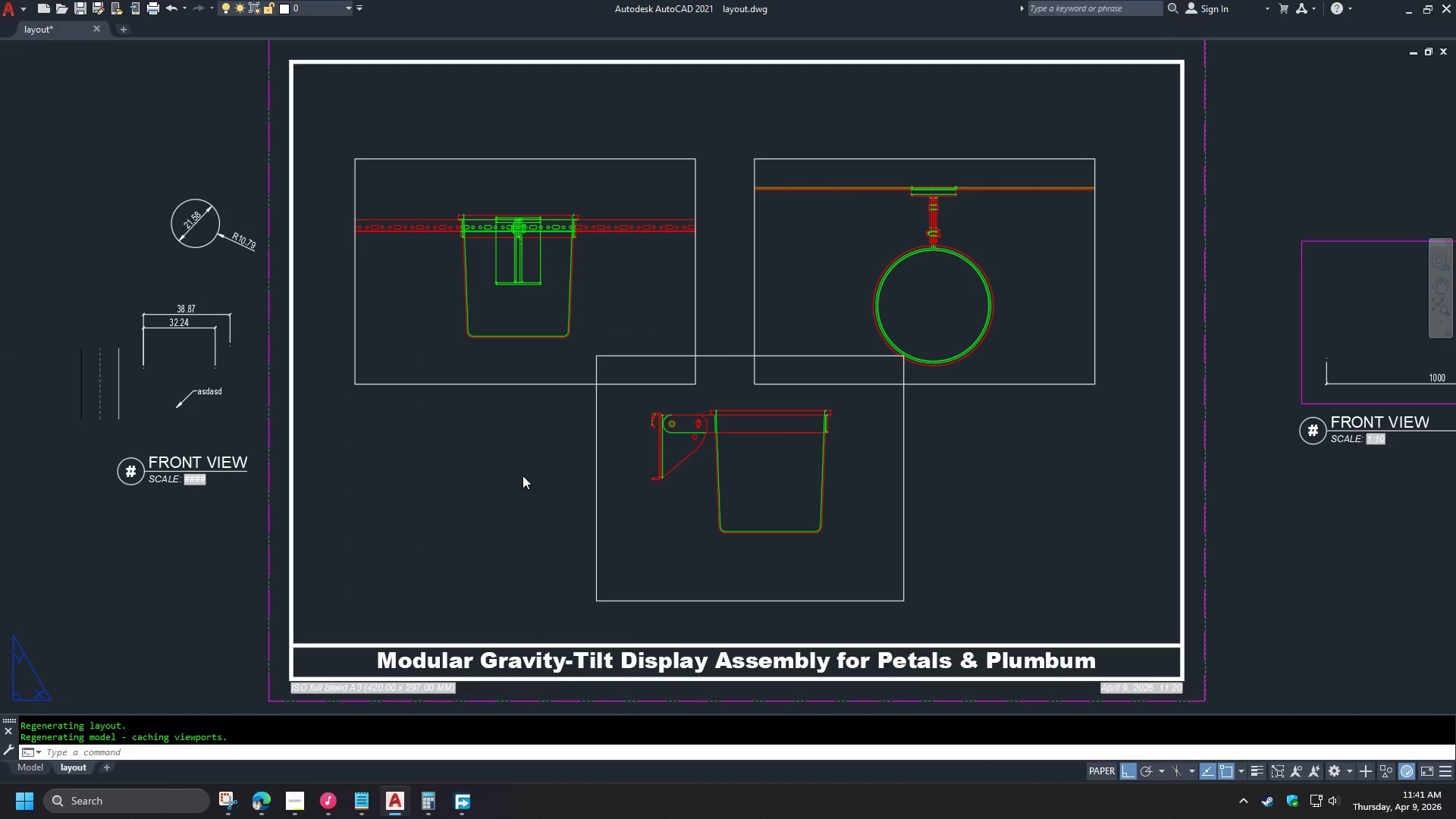 
left_click([522, 475])
 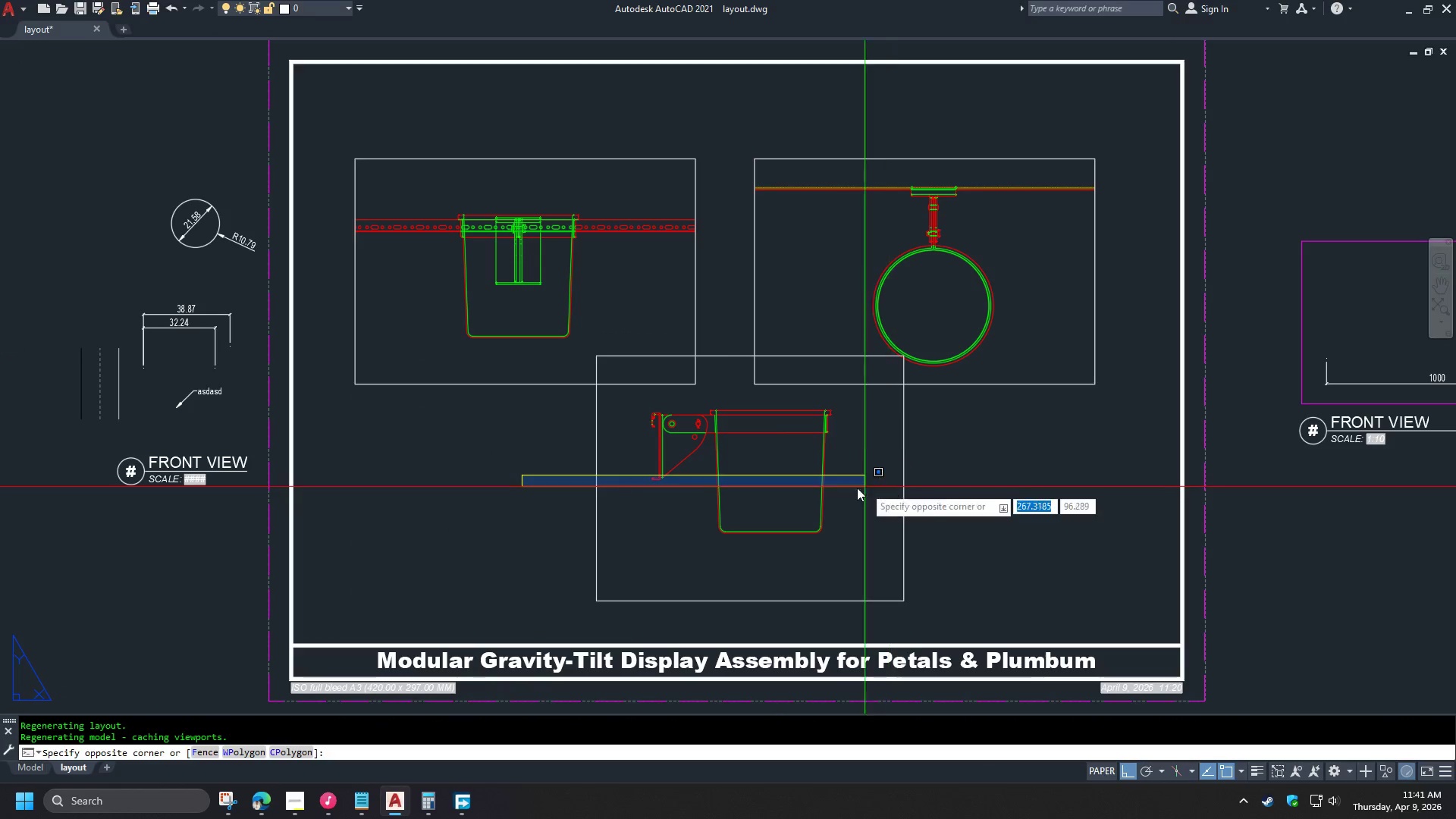 
left_click([526, 490])
 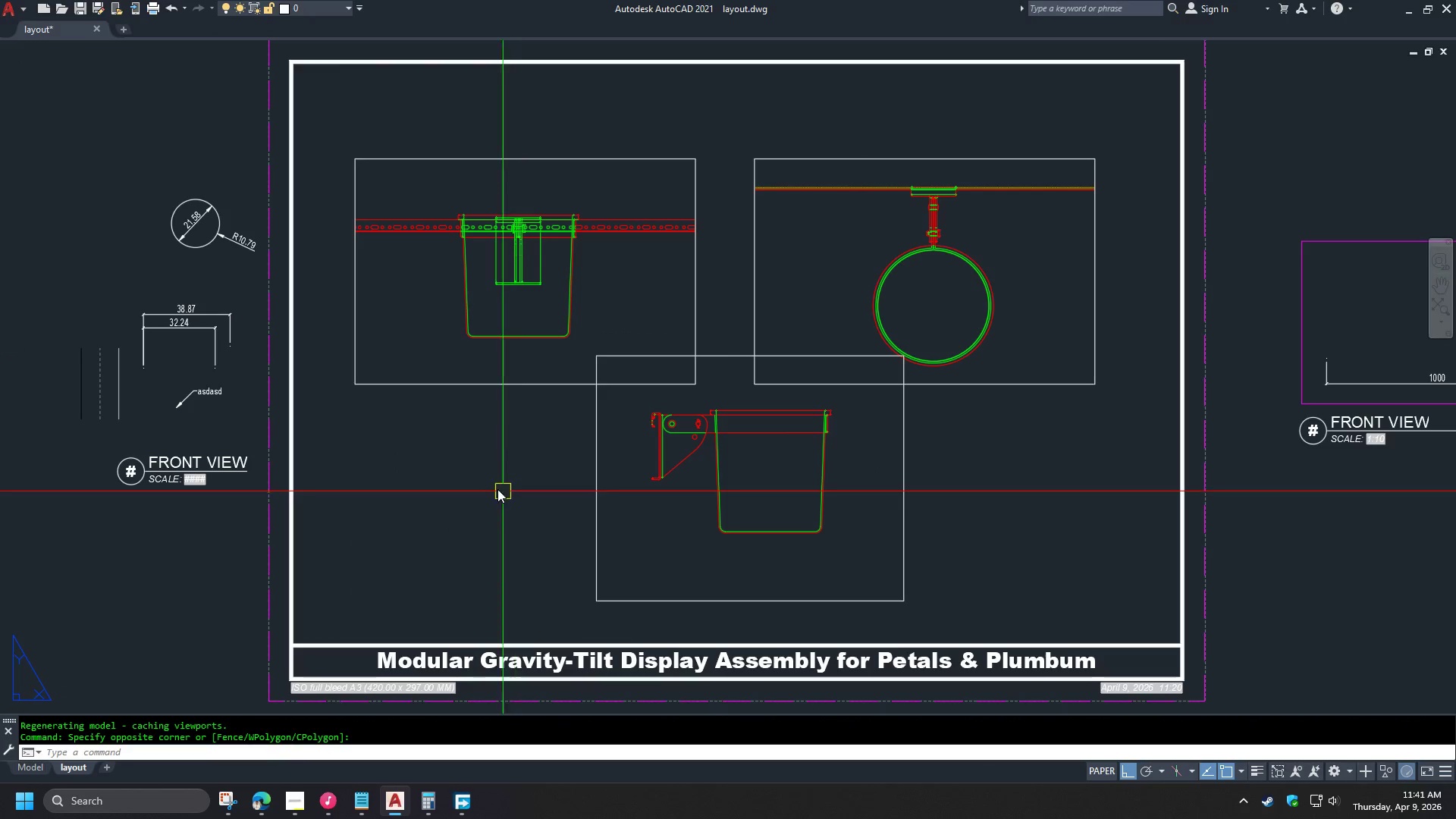 
left_click_drag(start_coordinate=[852, 475], to_coordinate=[847, 472])
 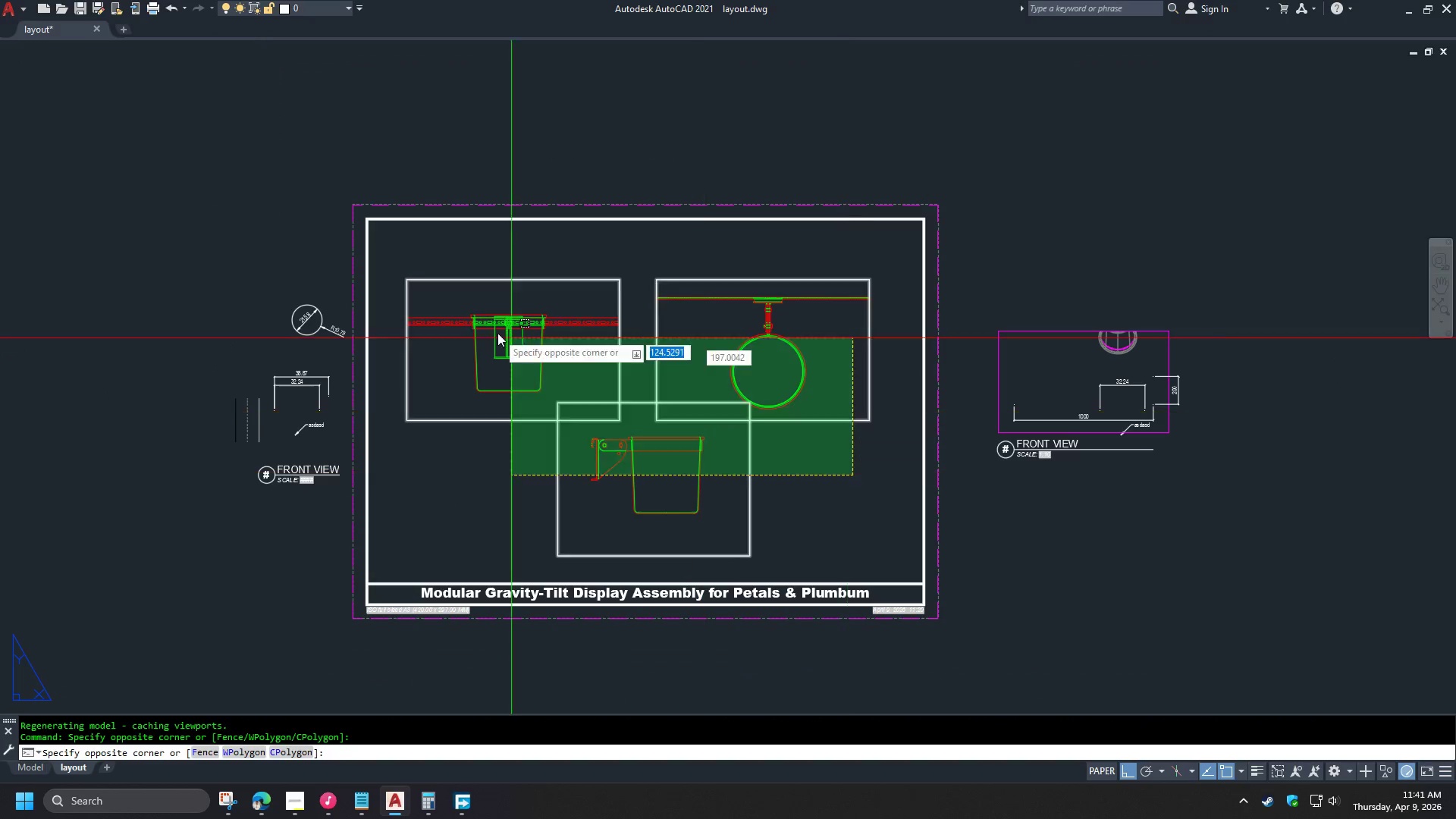 
scroll: coordinate [493, 482], scroll_direction: down, amount: 1.0
 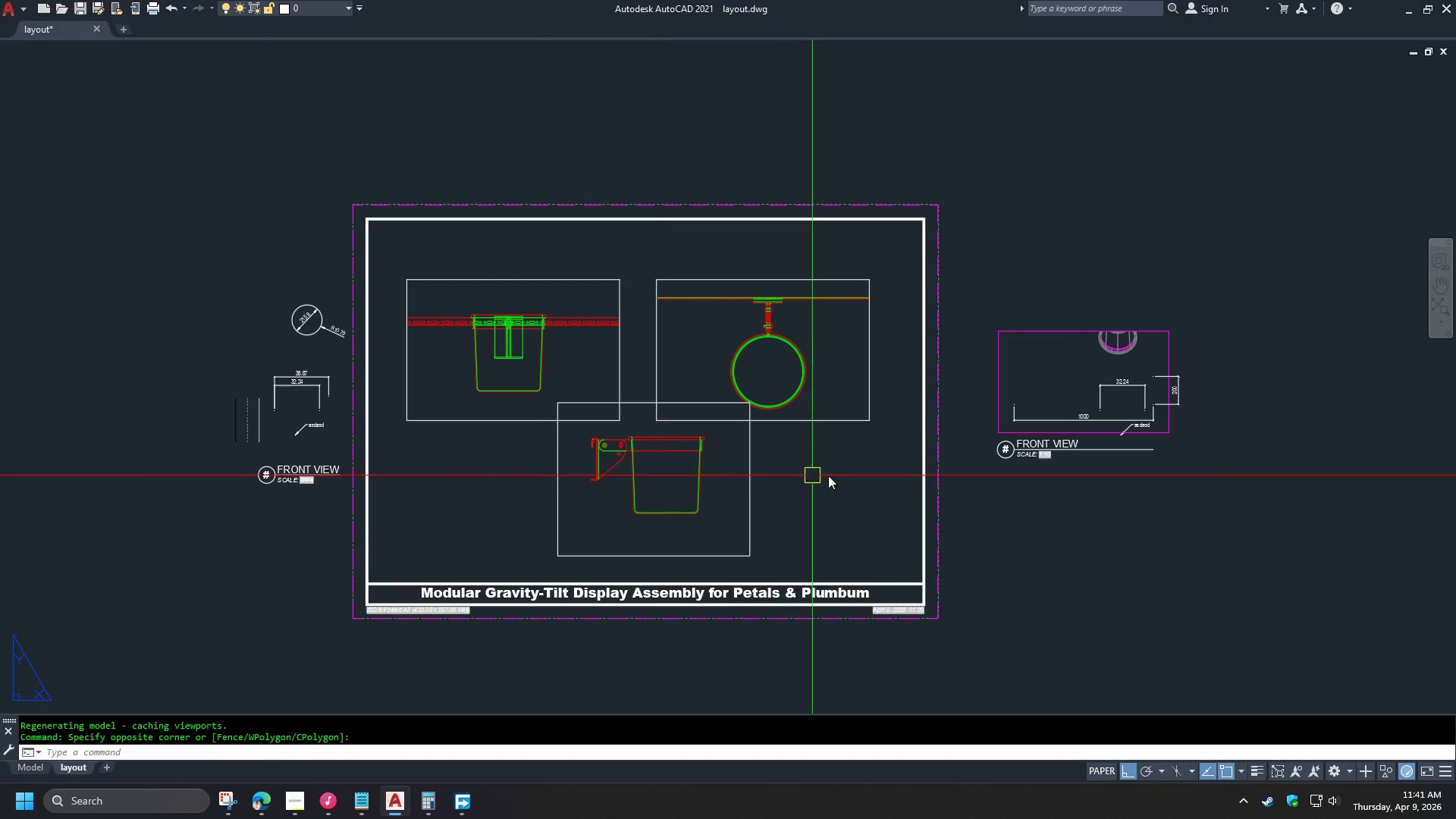 
double_click([475, 322])
 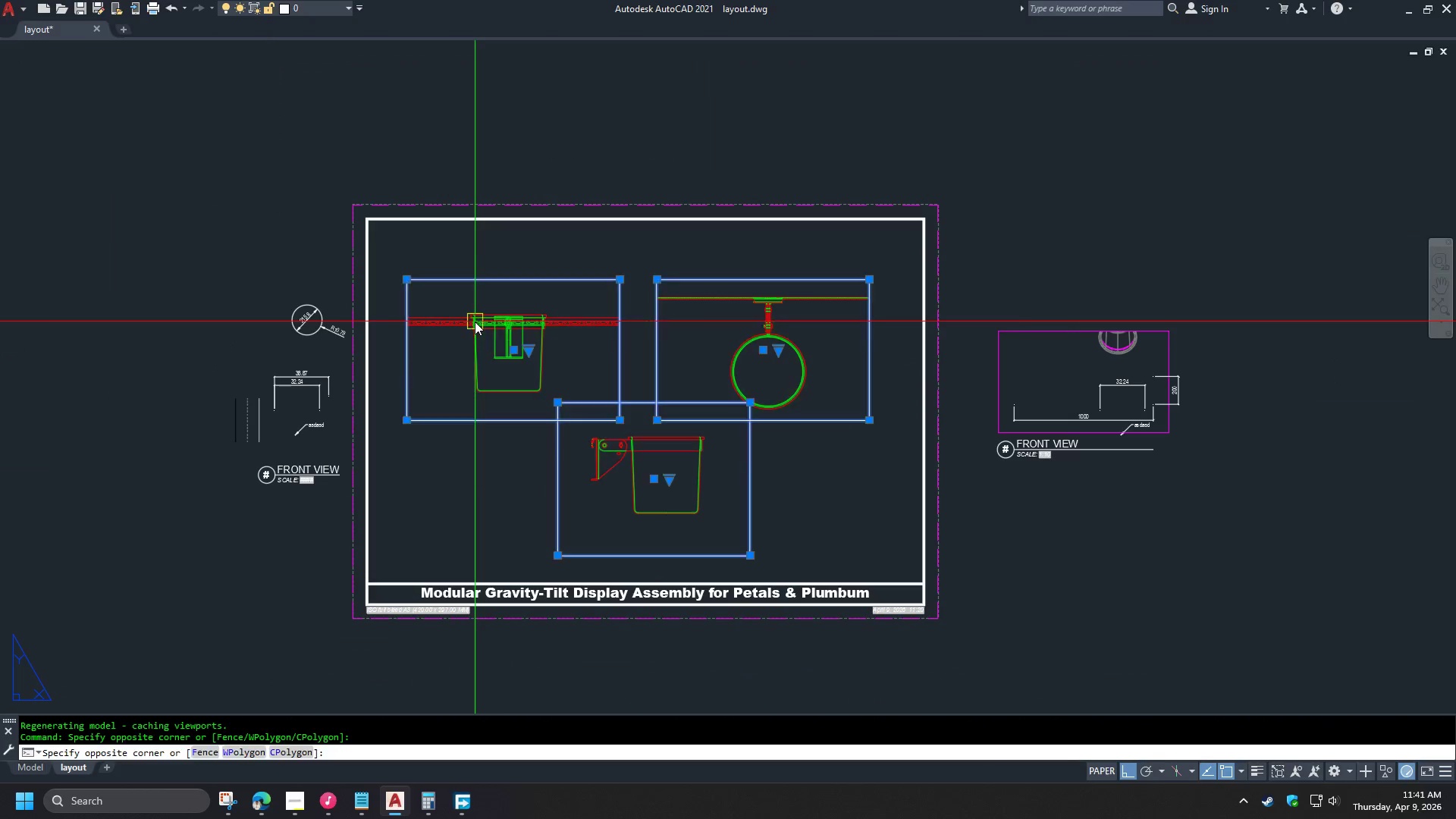 
key(E)
 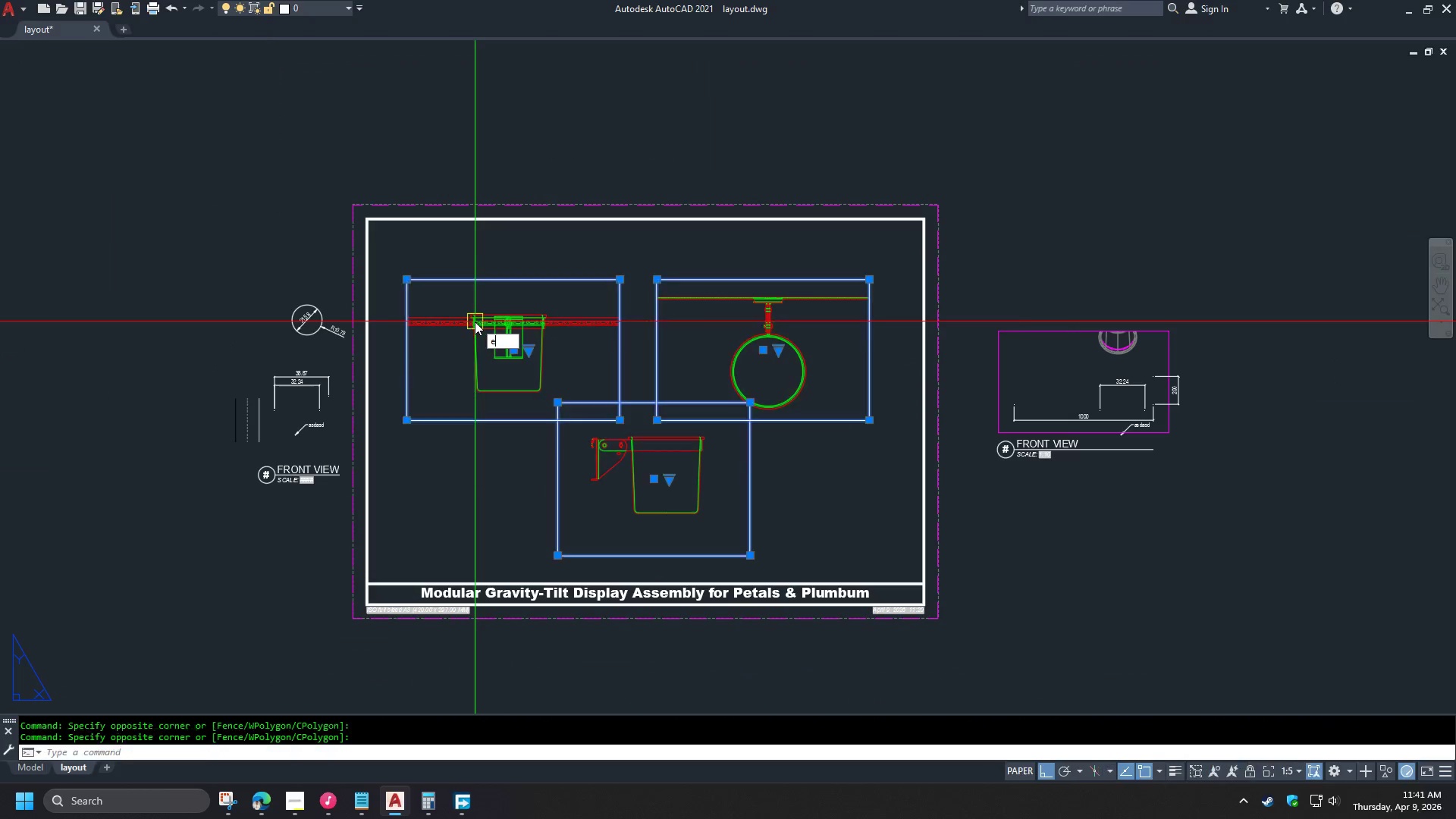 
key(Space)
 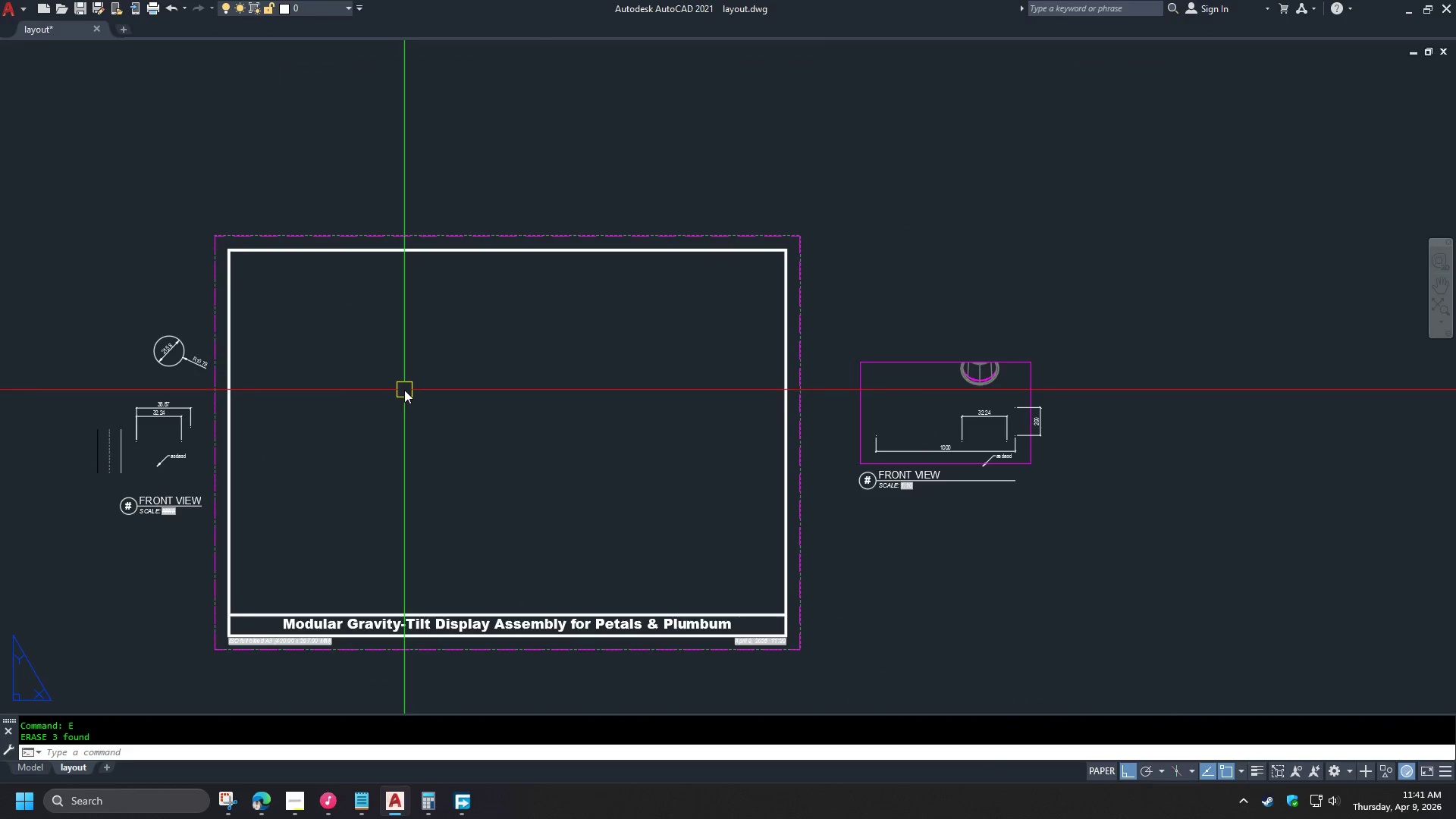 
key(M)
 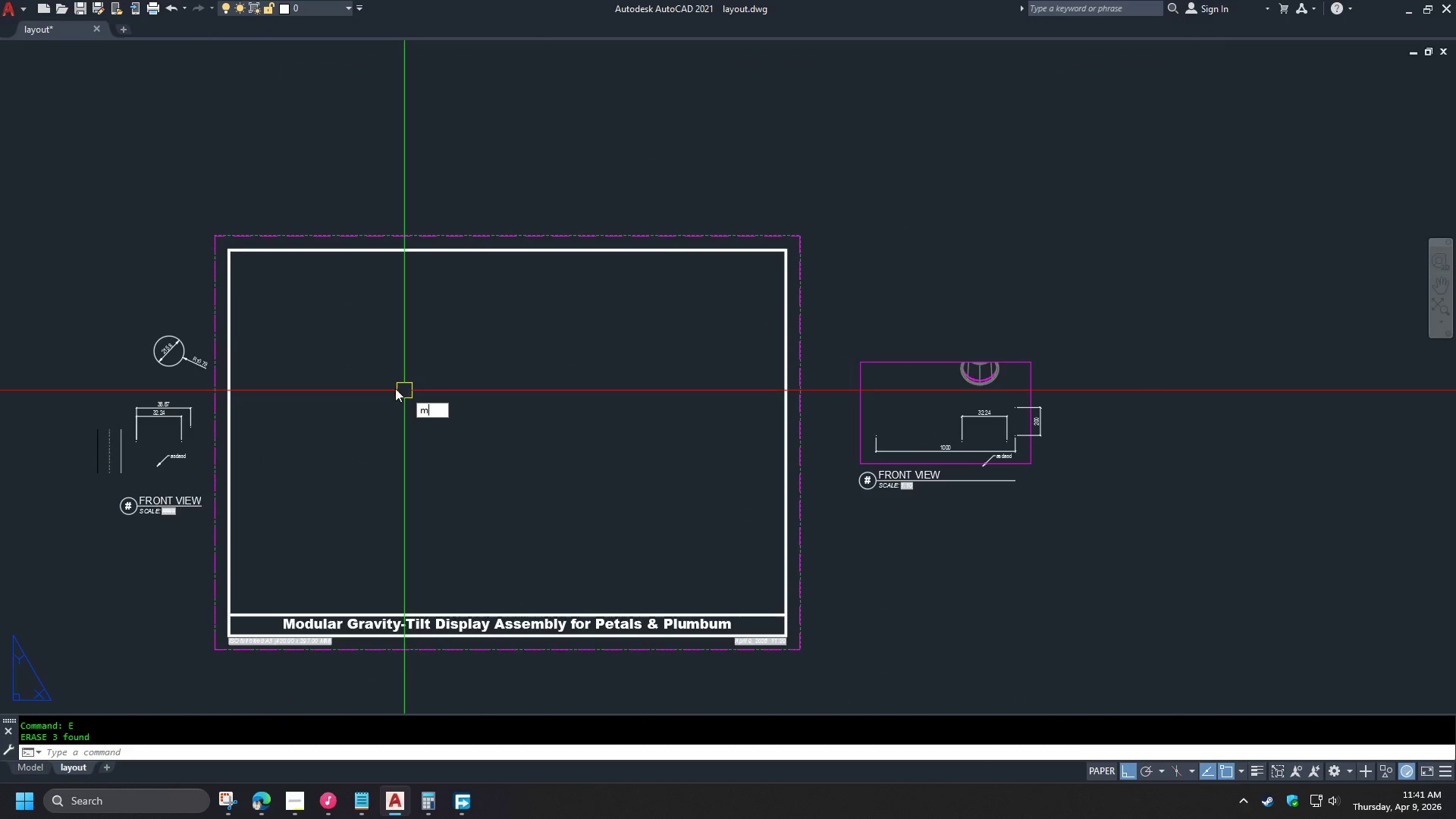 
key(V)
 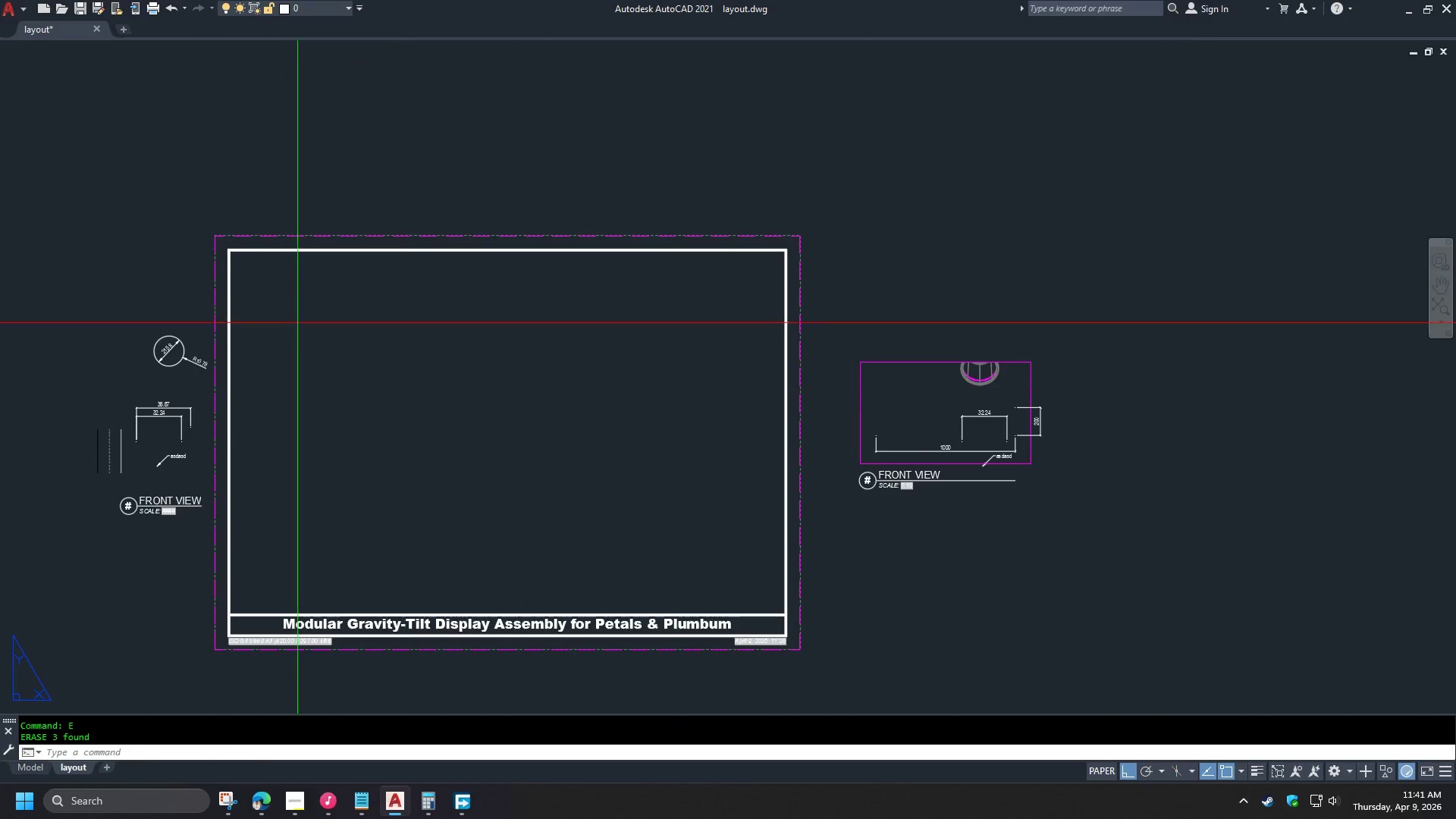 
key(Space)
 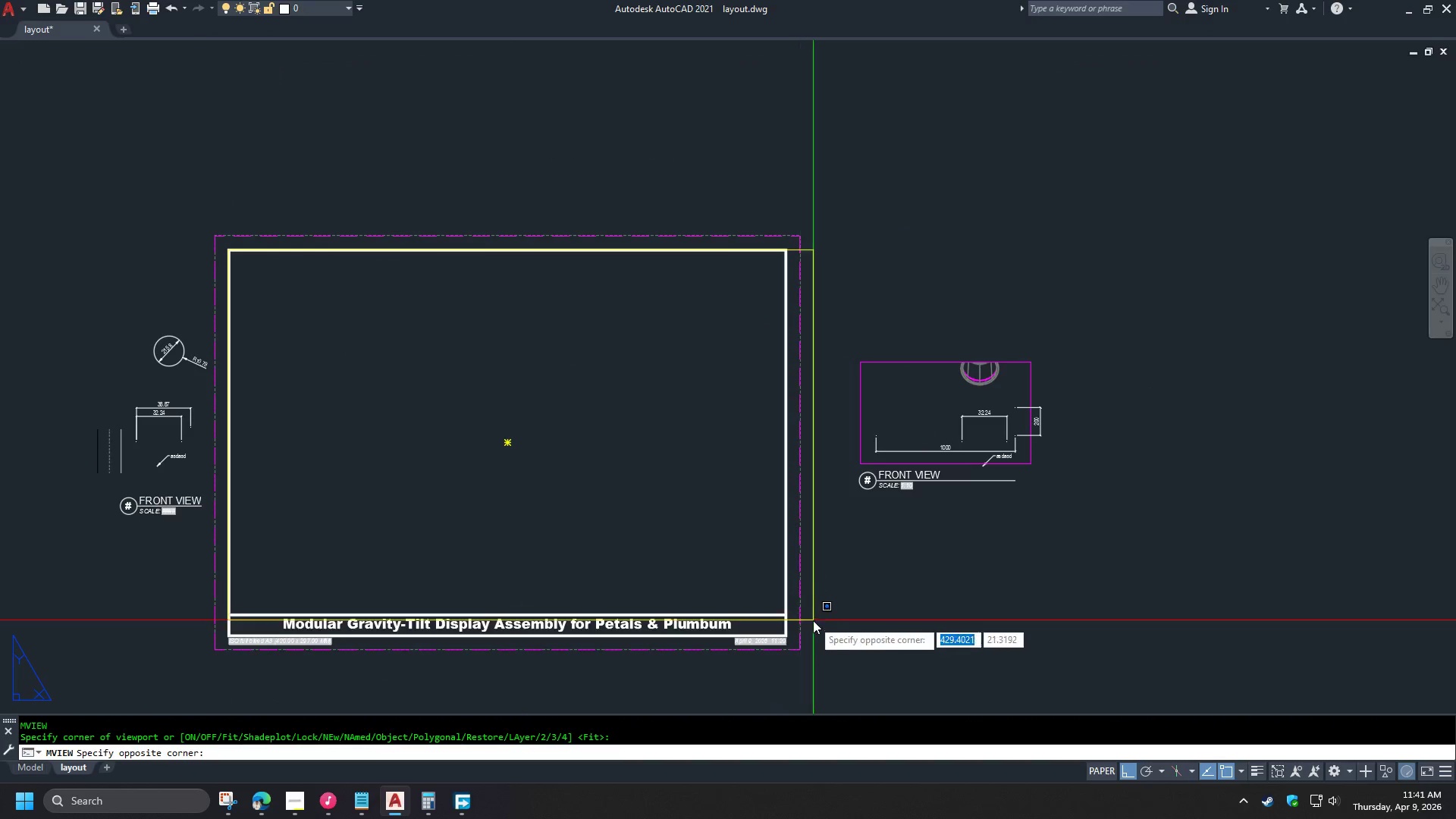 
left_click([781, 616])
 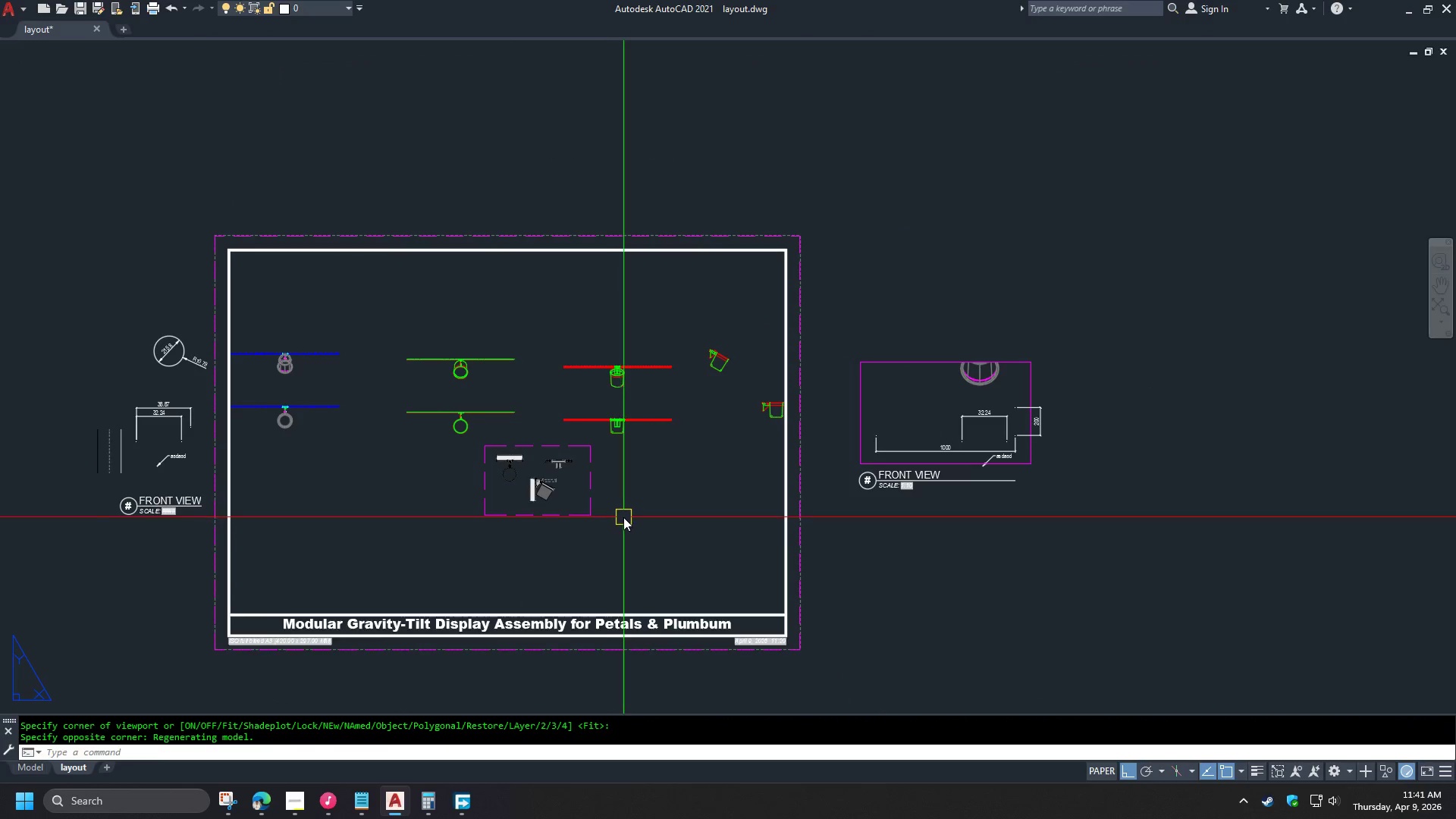 
double_click([623, 517])
 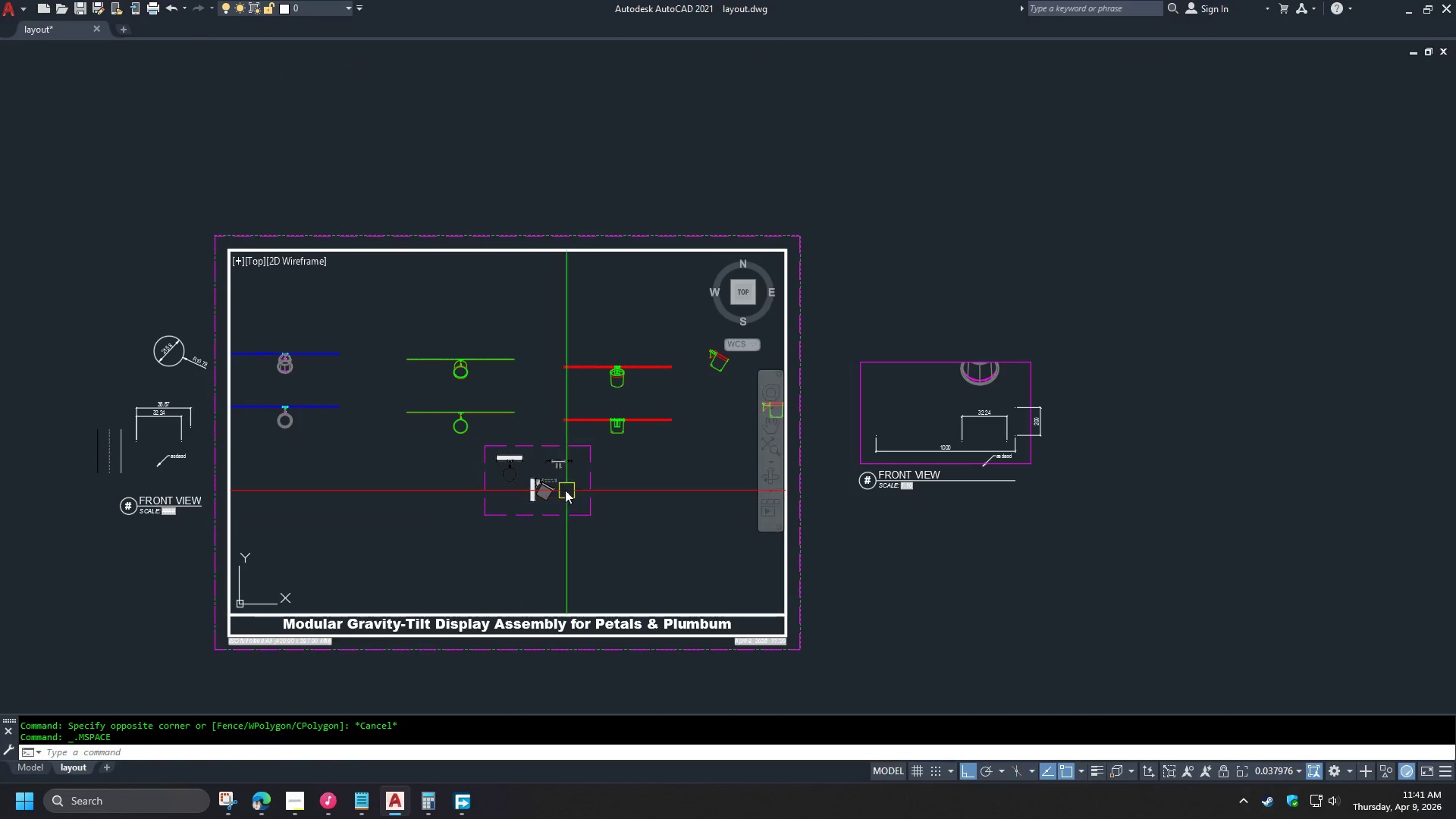 
key(Z)
 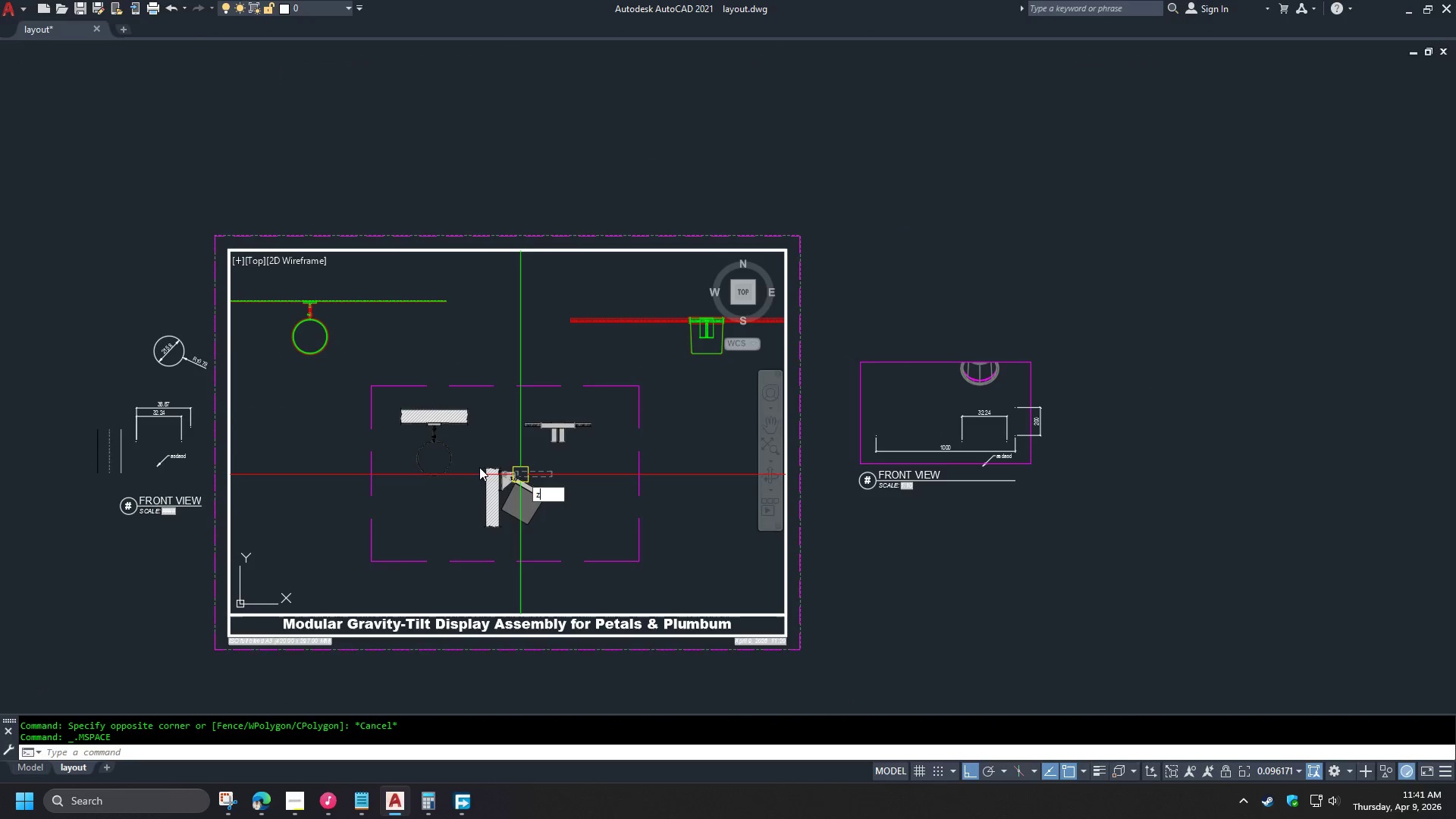 
key(Space)
 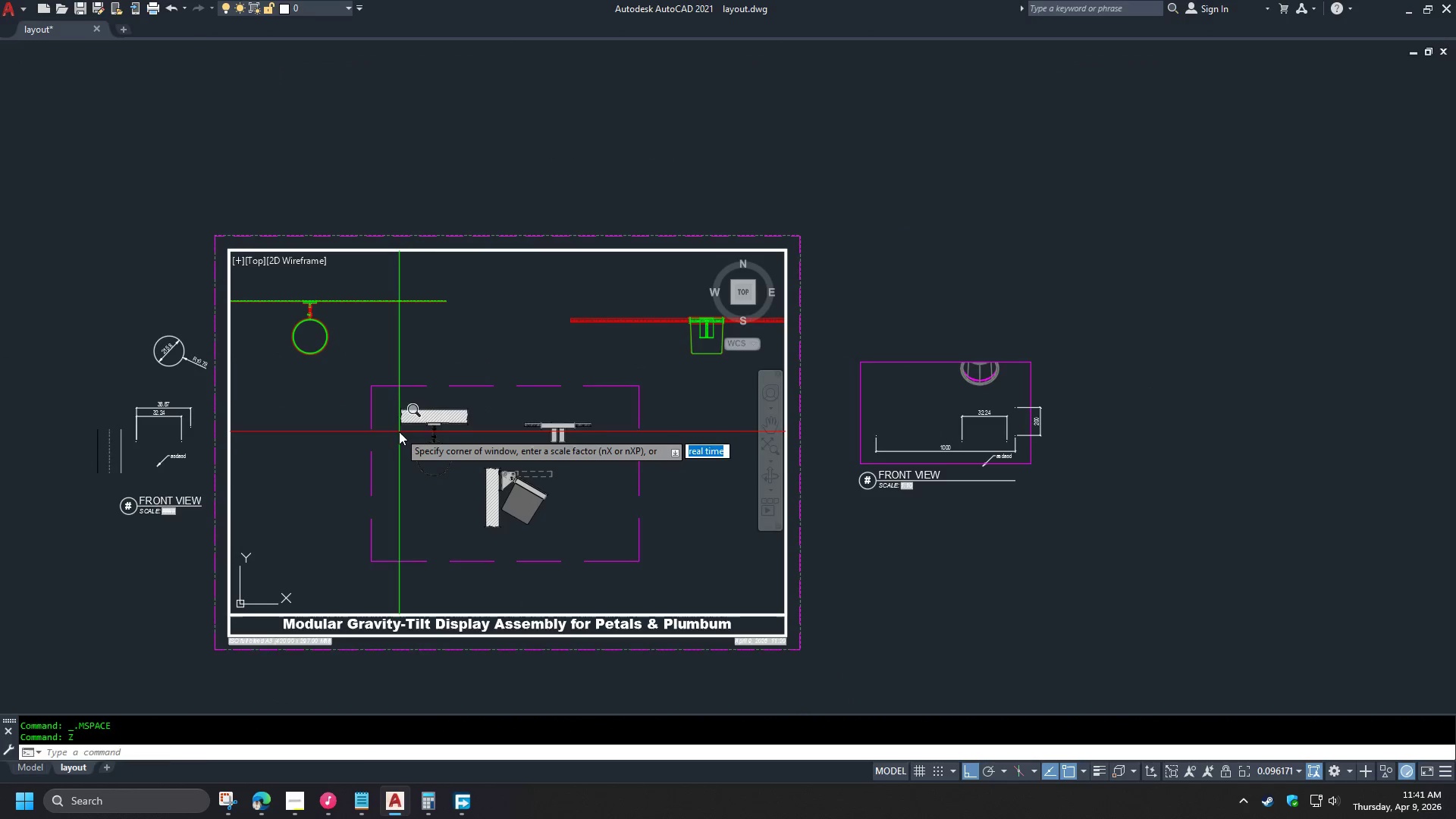 
scroll: coordinate [555, 484], scroll_direction: up, amount: 2.0
 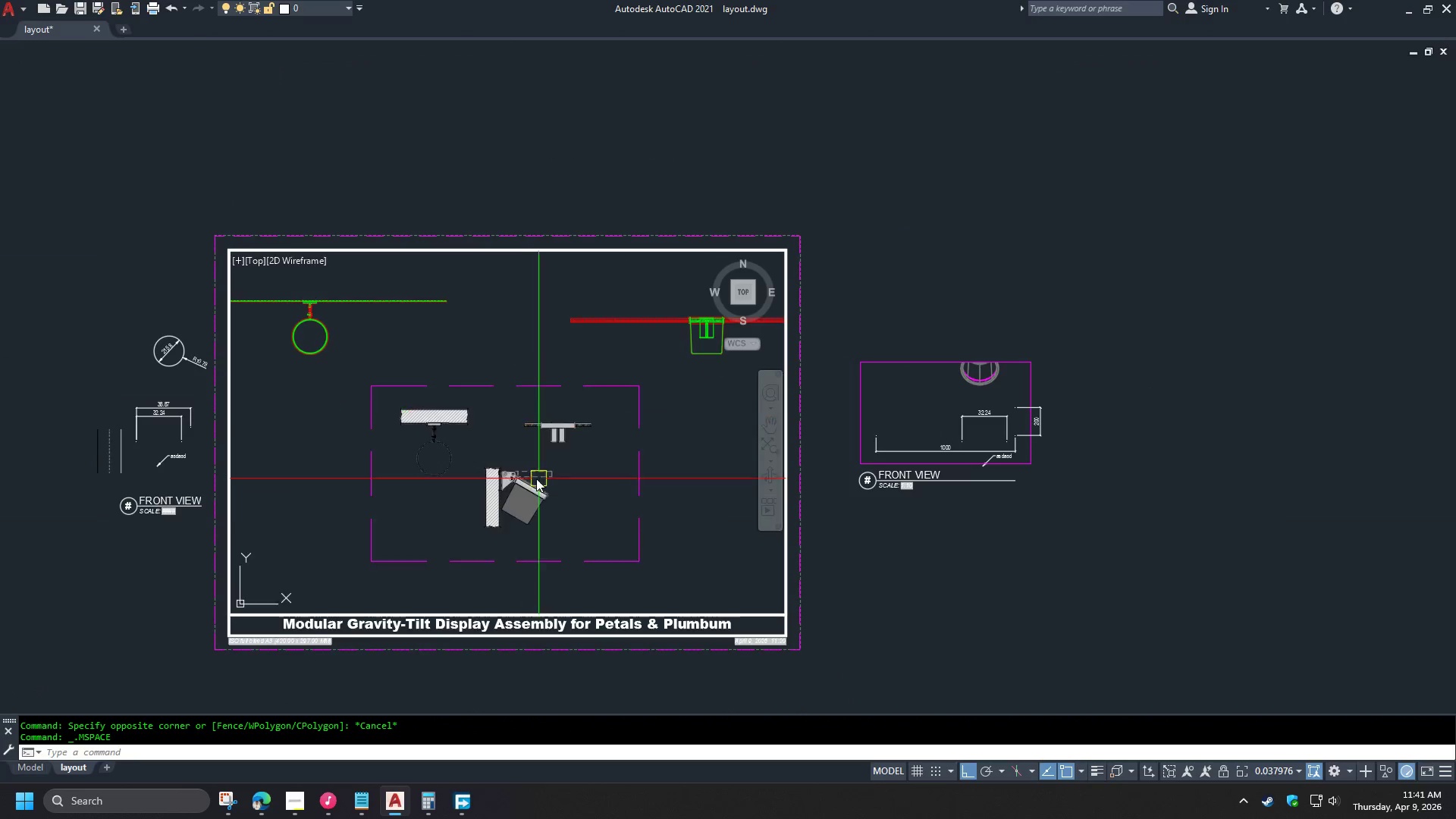 
type(end )
 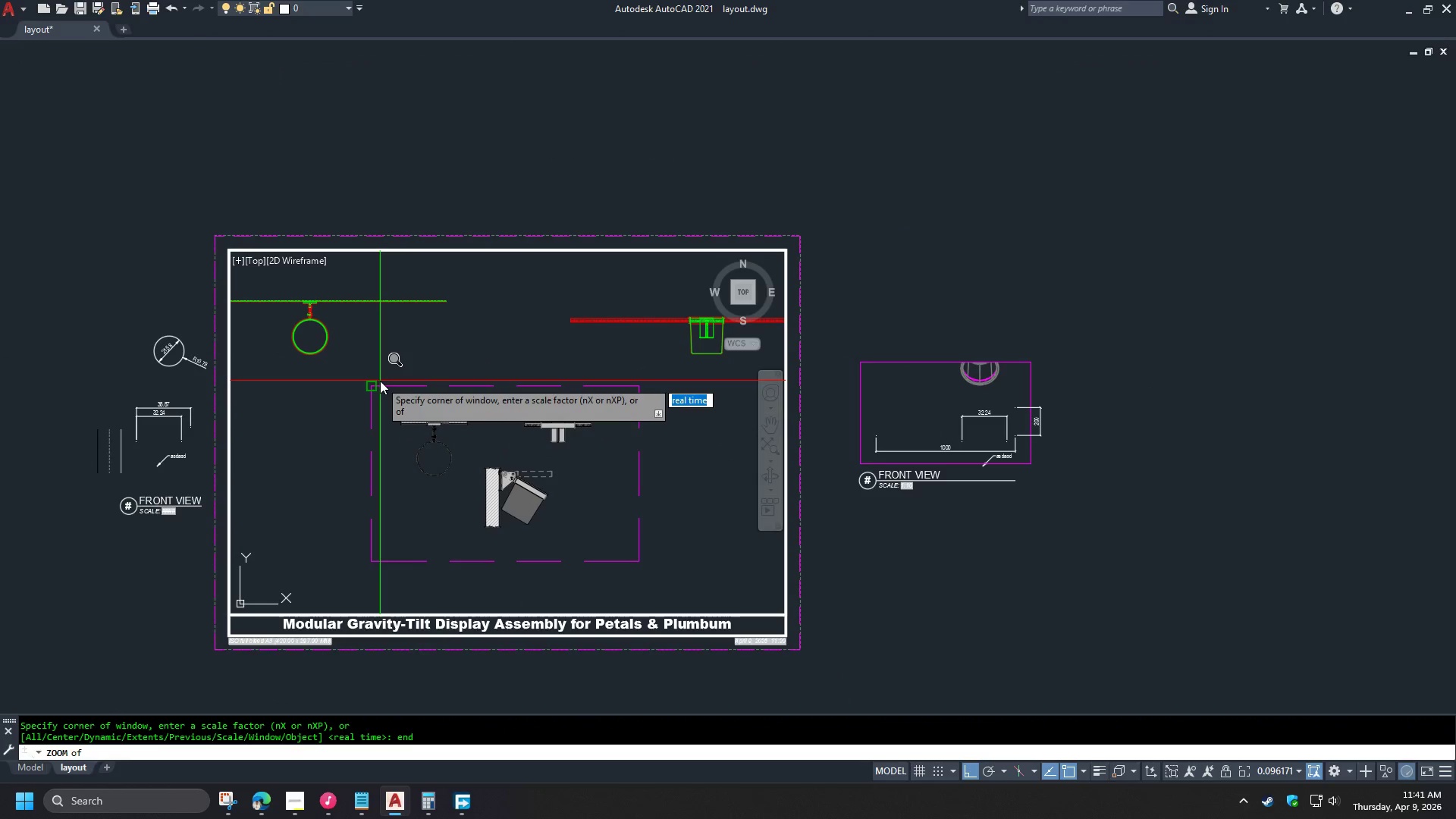 
left_click([380, 381])
 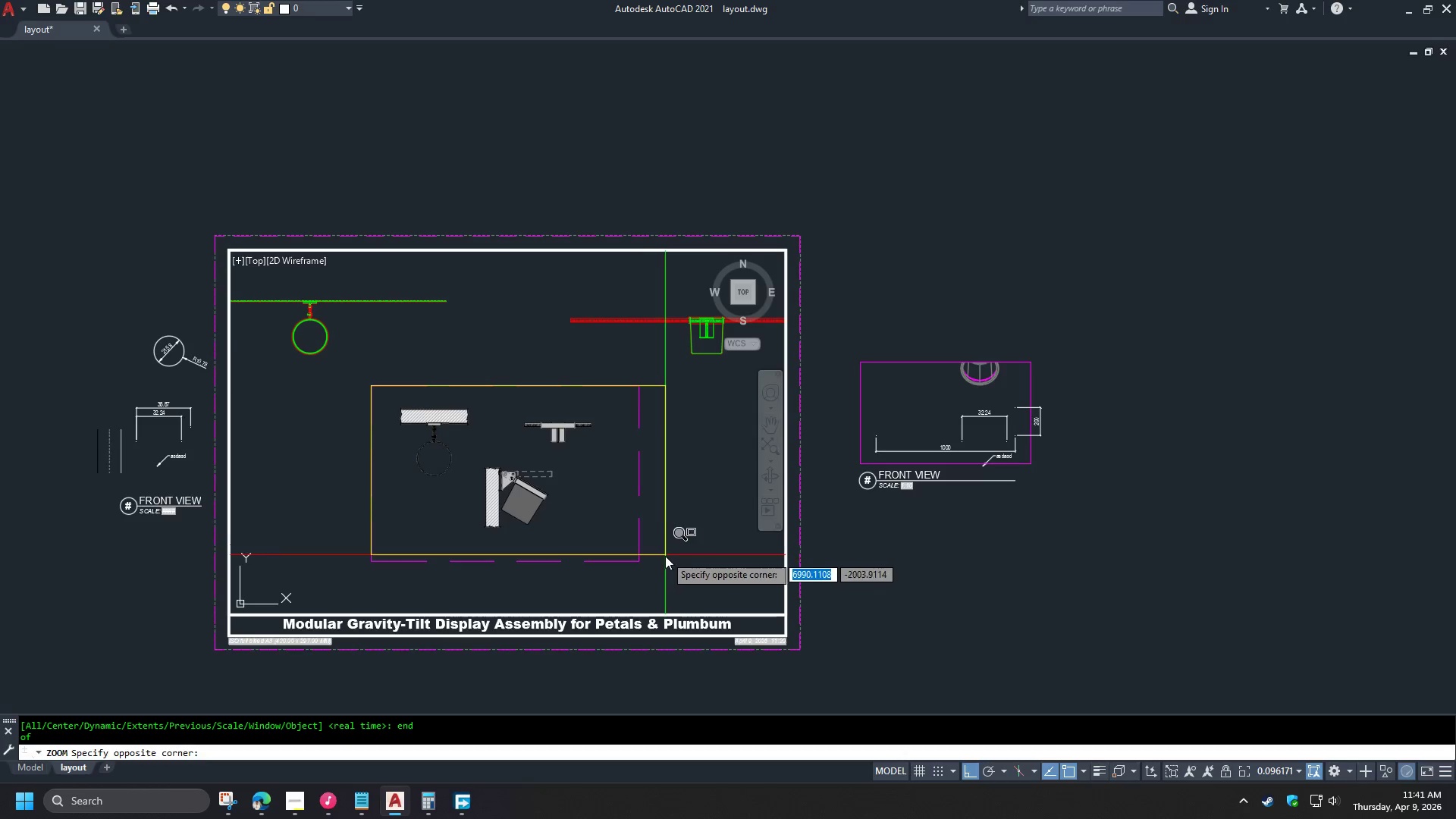 
type(end )
 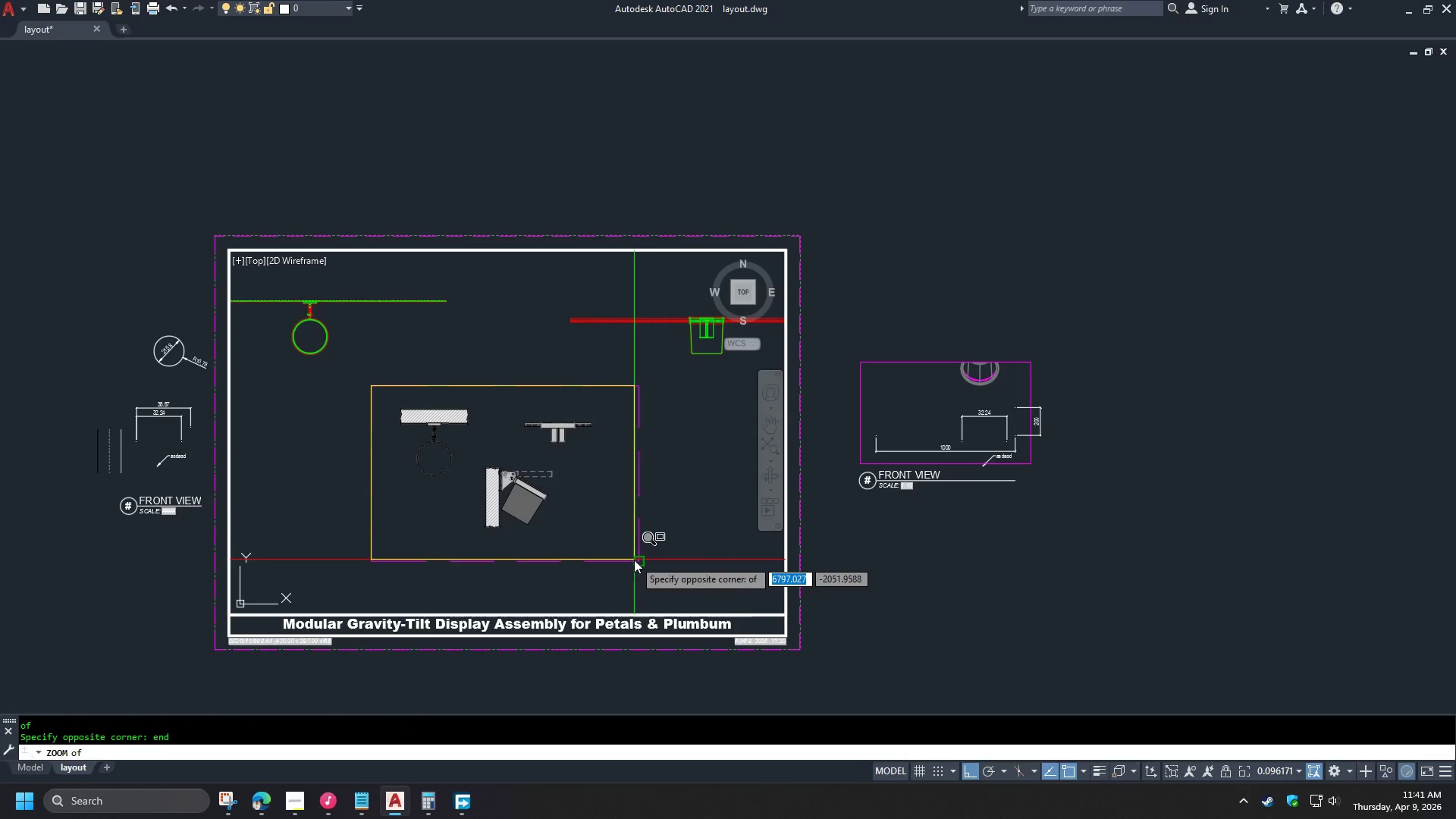 
left_click([634, 560])
 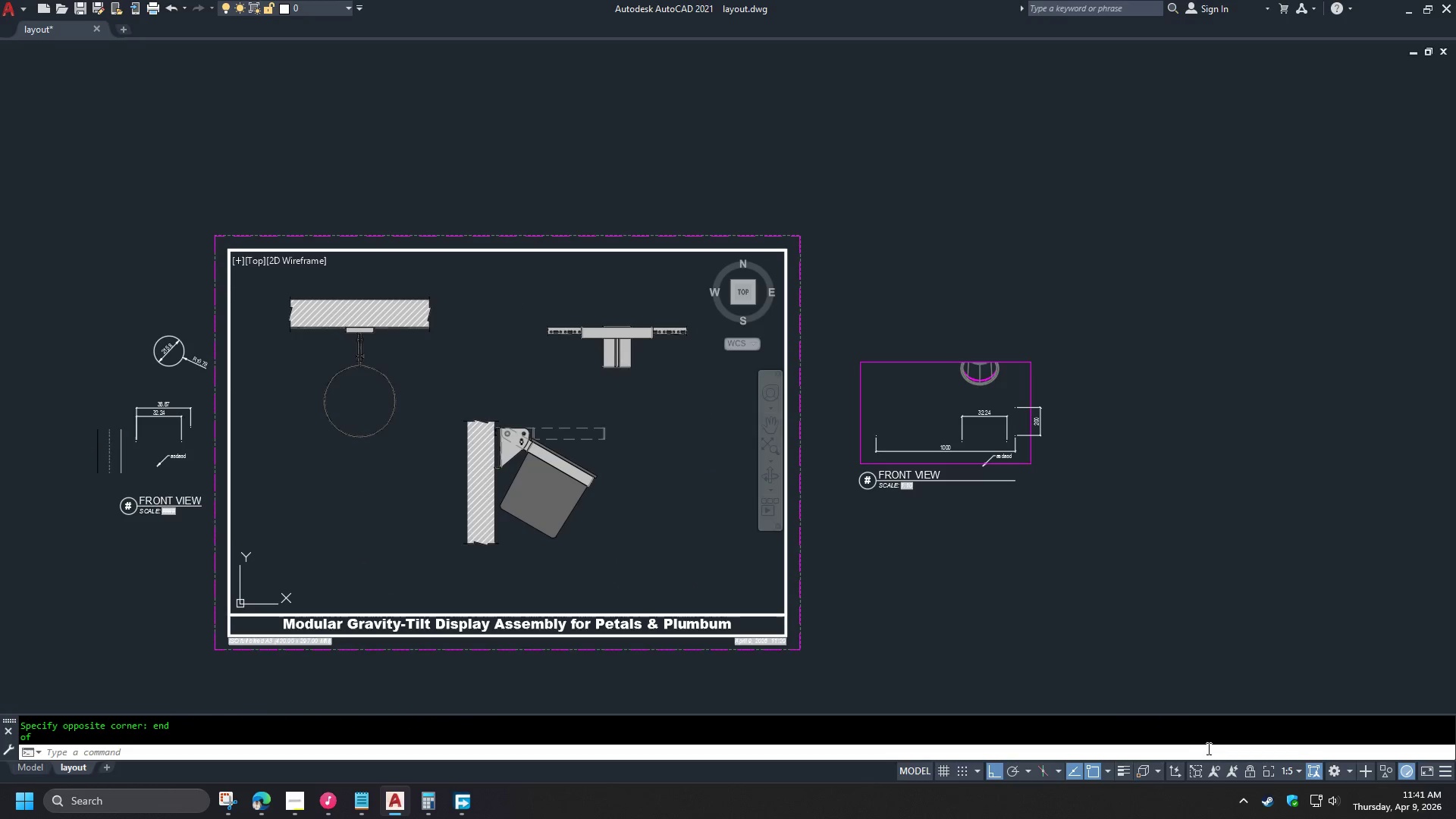 
left_click([1247, 775])
 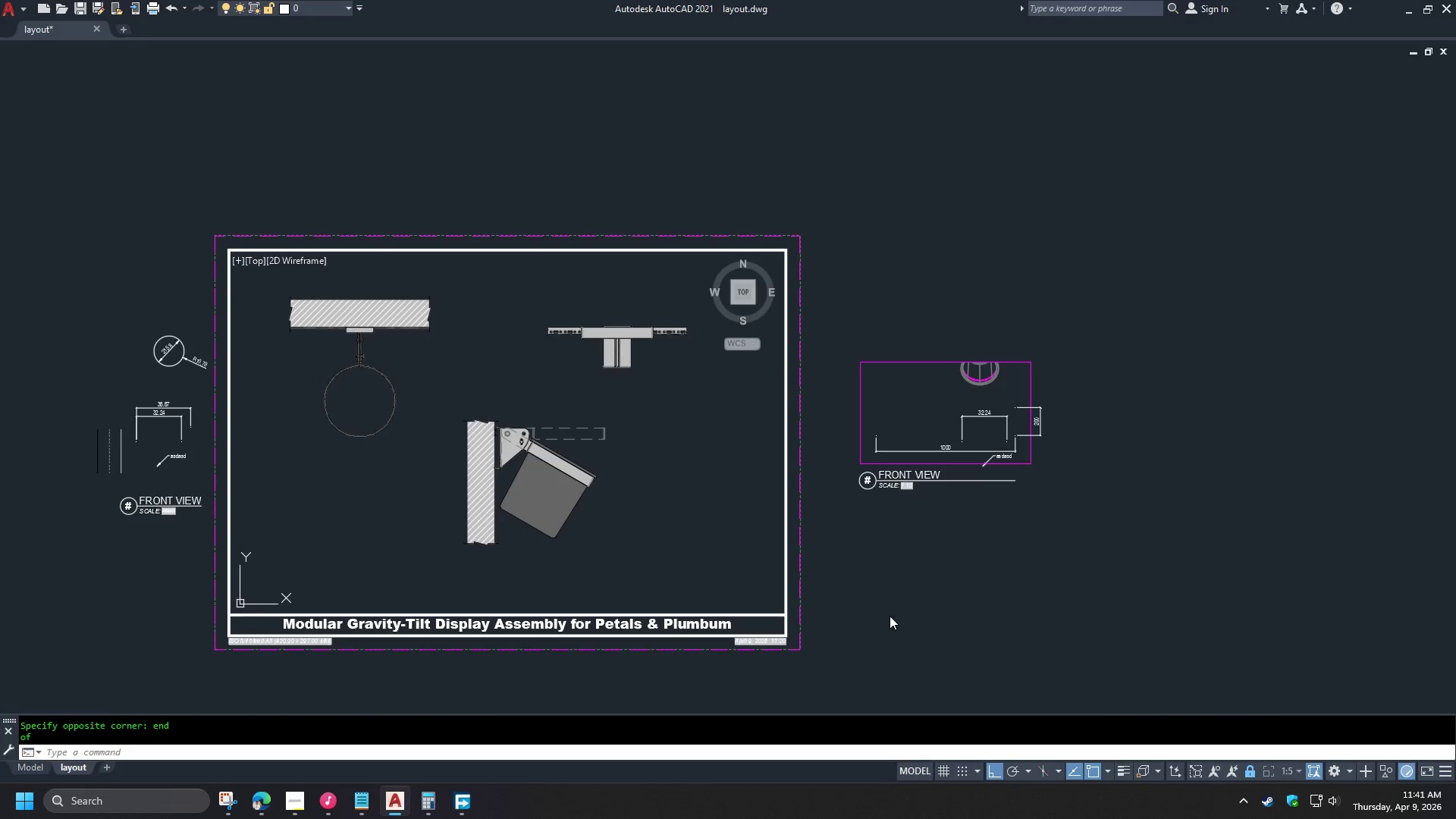 
double_click([888, 615])
 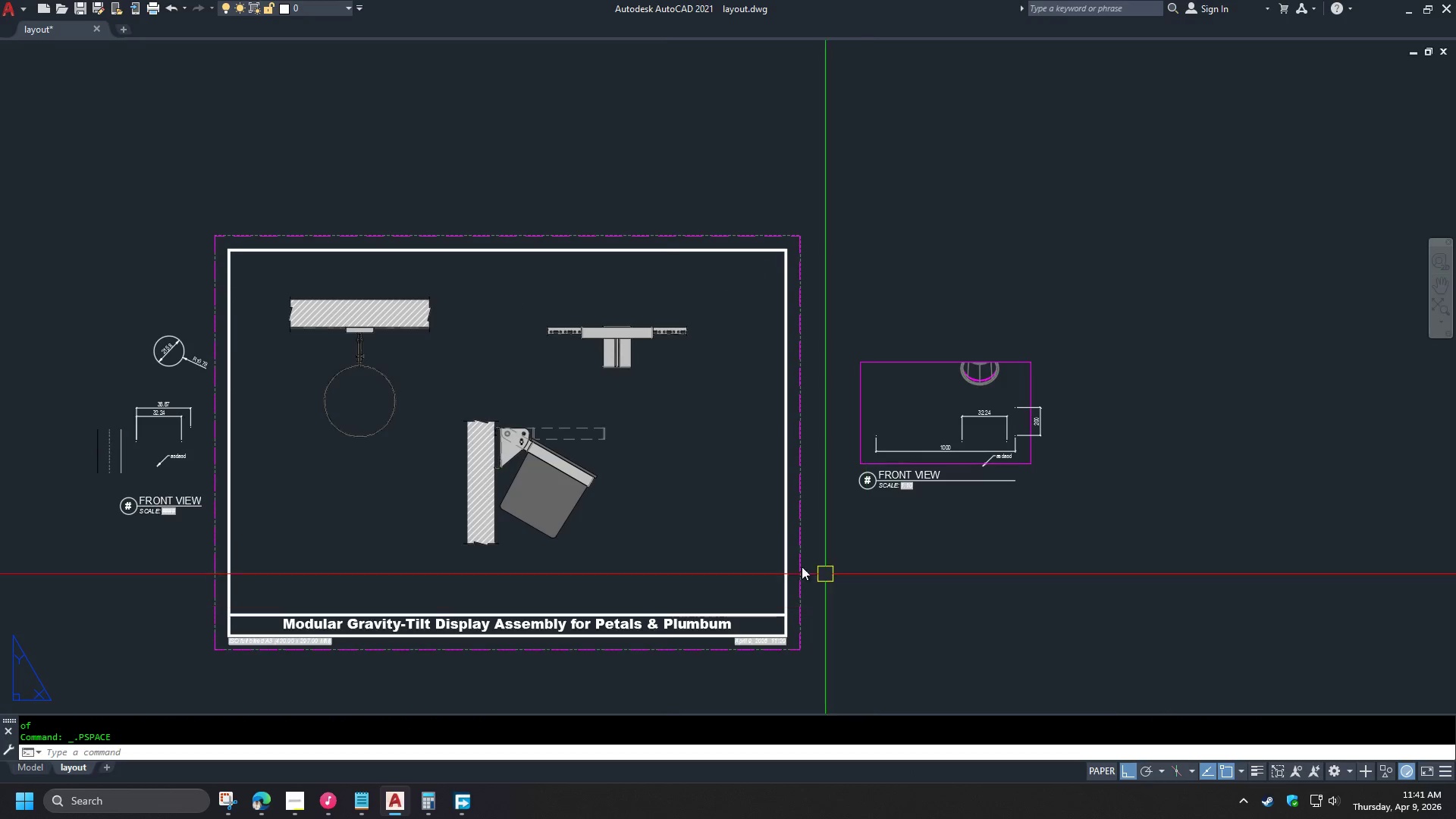 
type(re )
 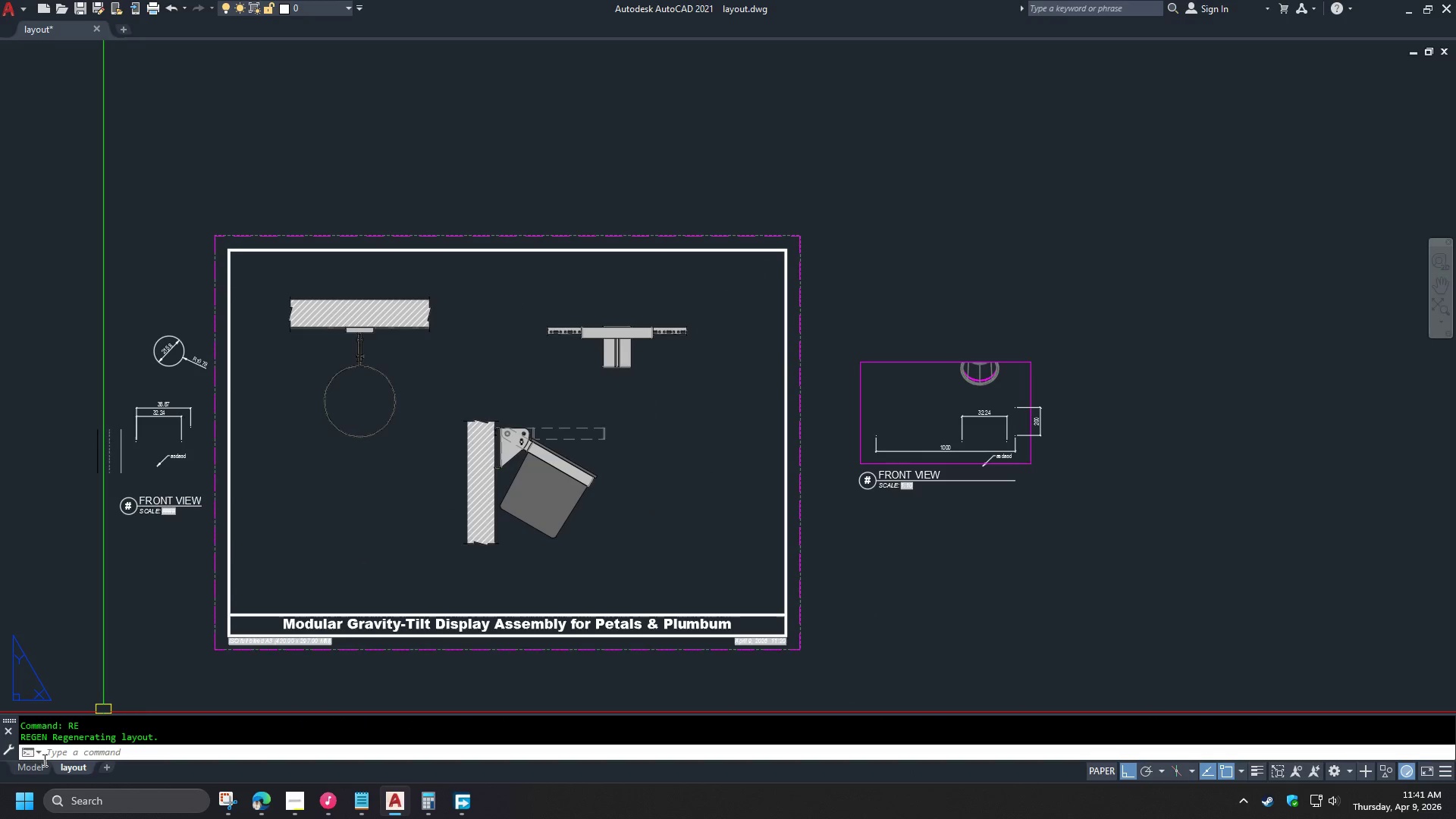 
left_click([37, 767])
 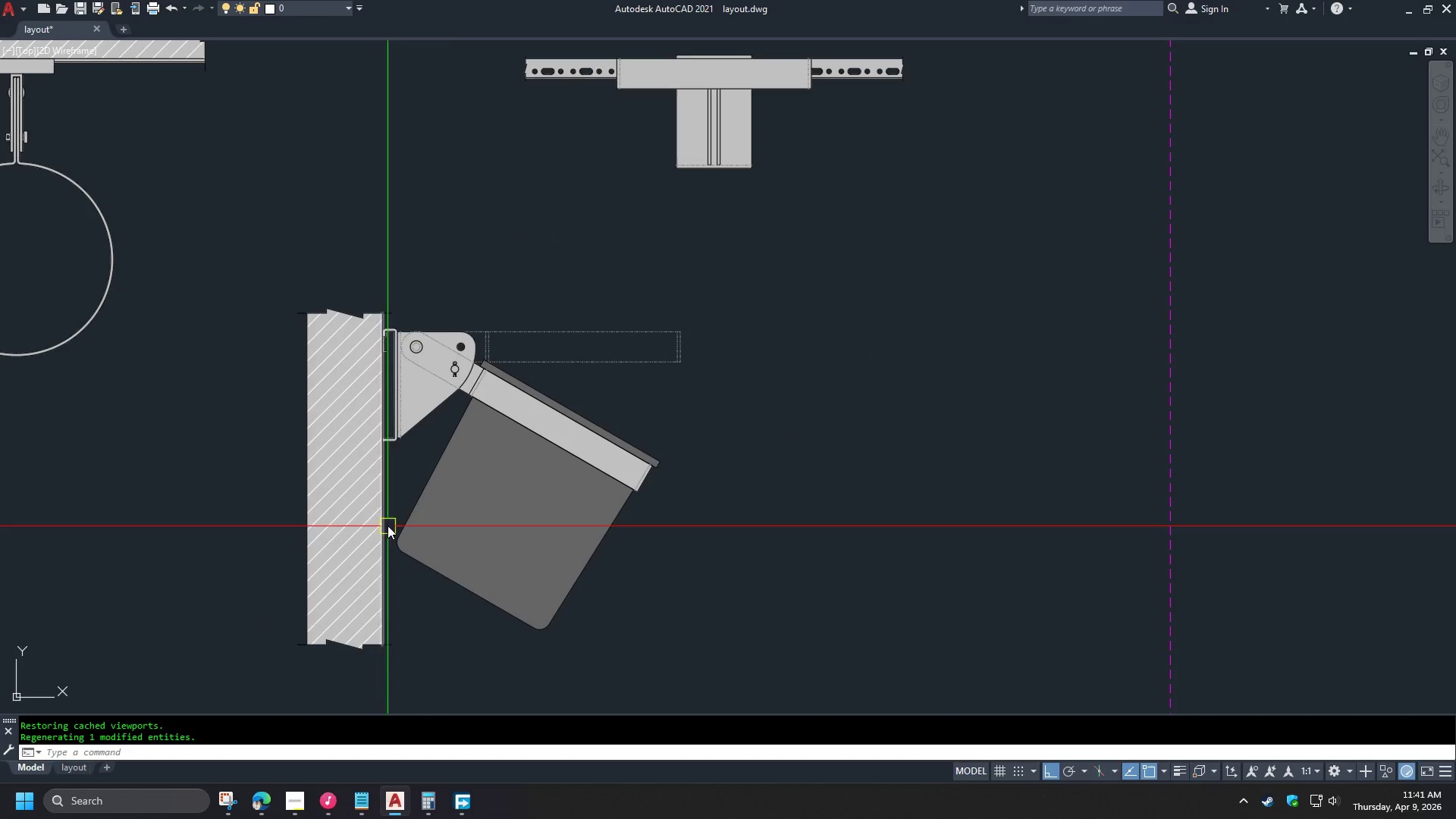 
scroll: coordinate [507, 434], scroll_direction: down, amount: 2.0
 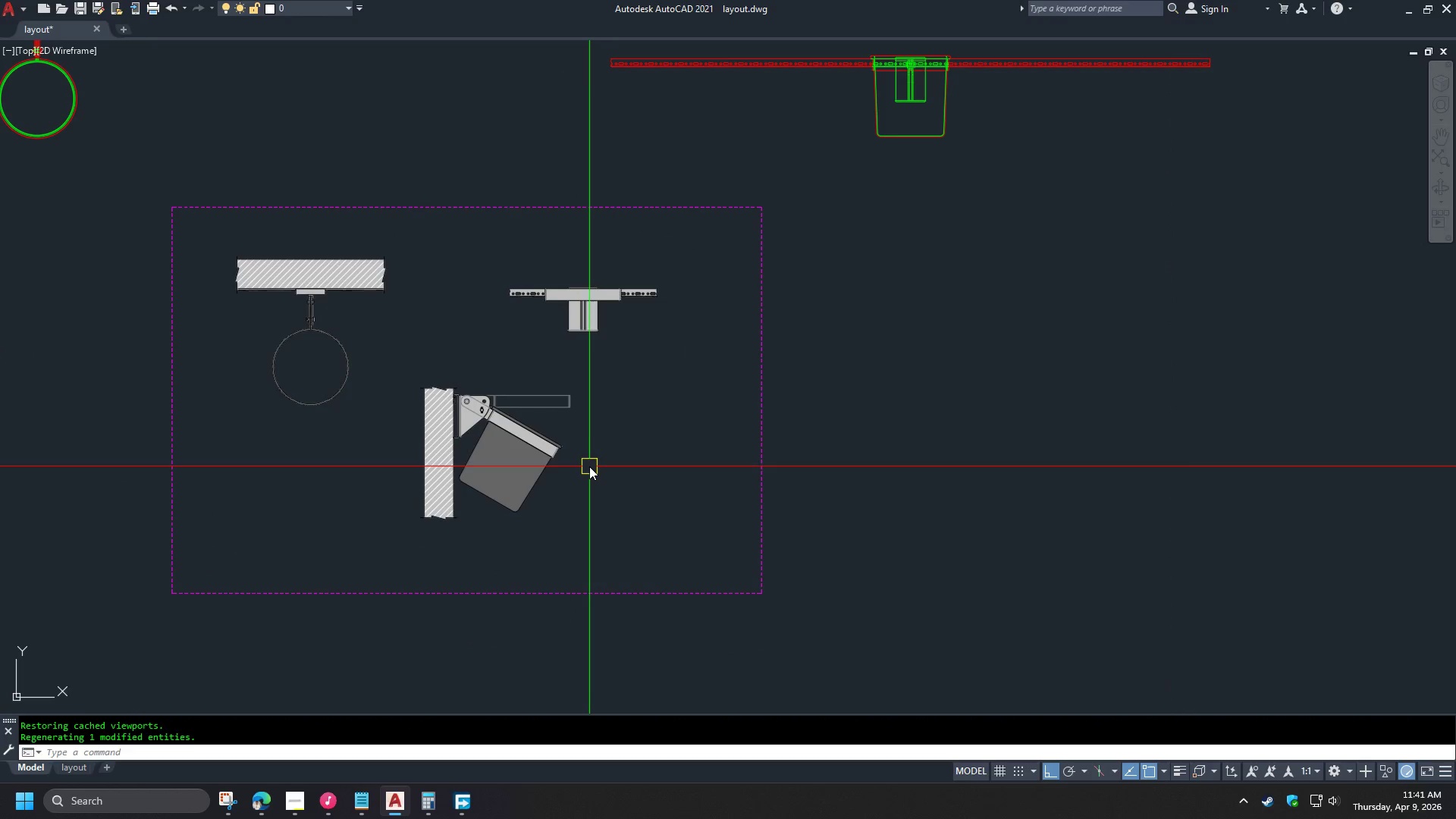 
scroll: coordinate [574, 460], scroll_direction: up, amount: 1.0
 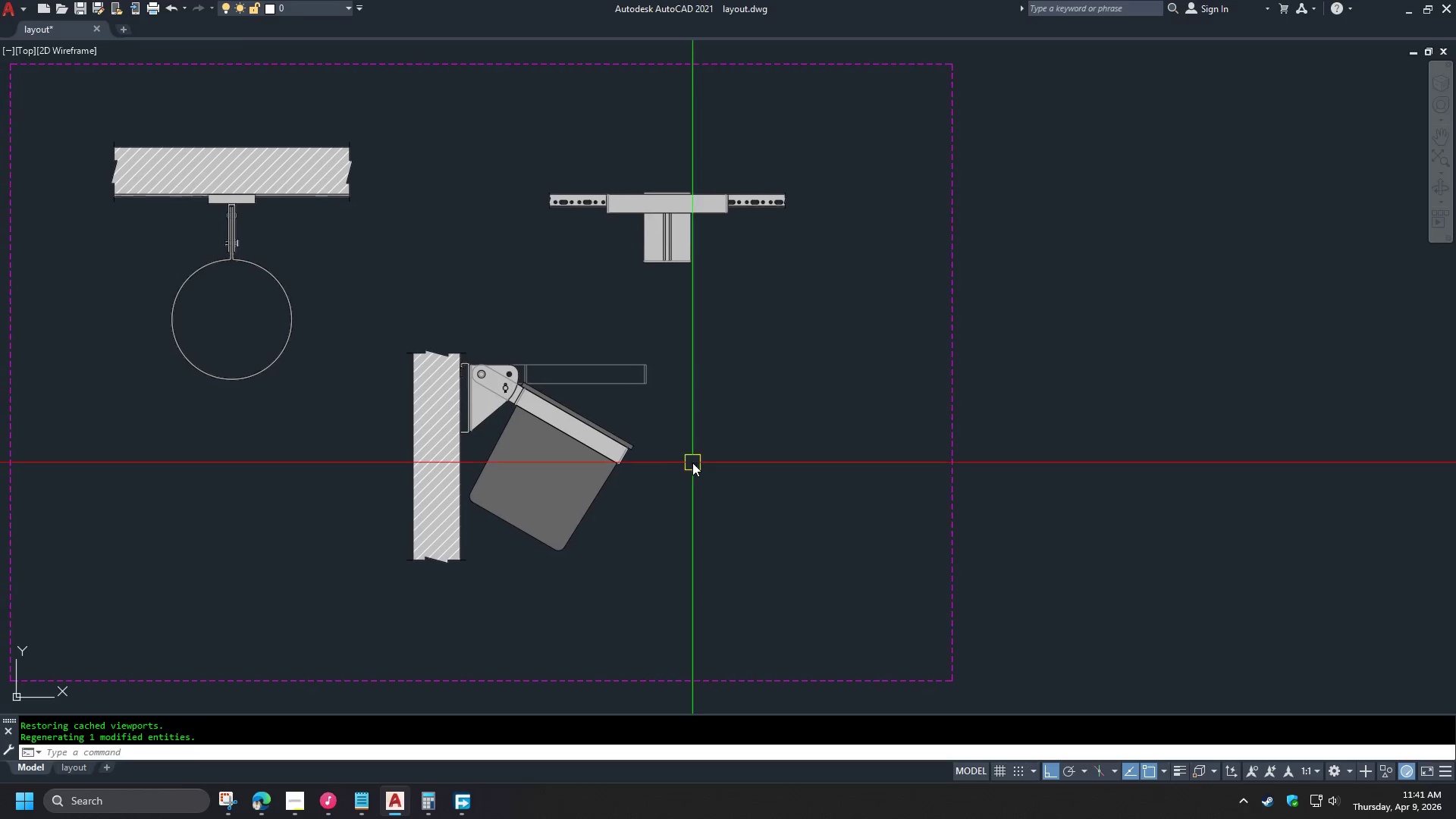 
scroll: coordinate [695, 464], scroll_direction: down, amount: 1.0
 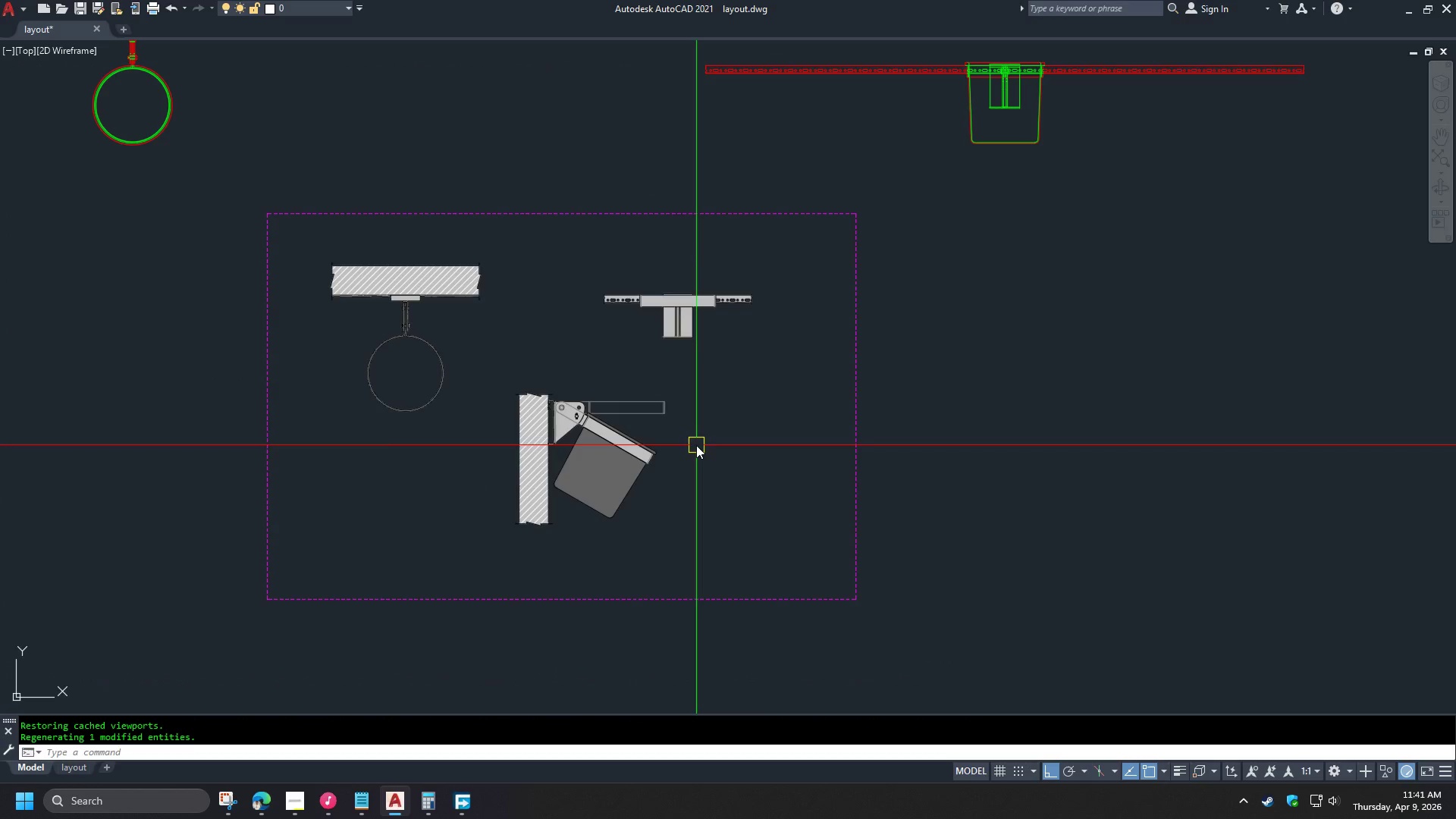 
scroll: coordinate [696, 445], scroll_direction: up, amount: 1.0
 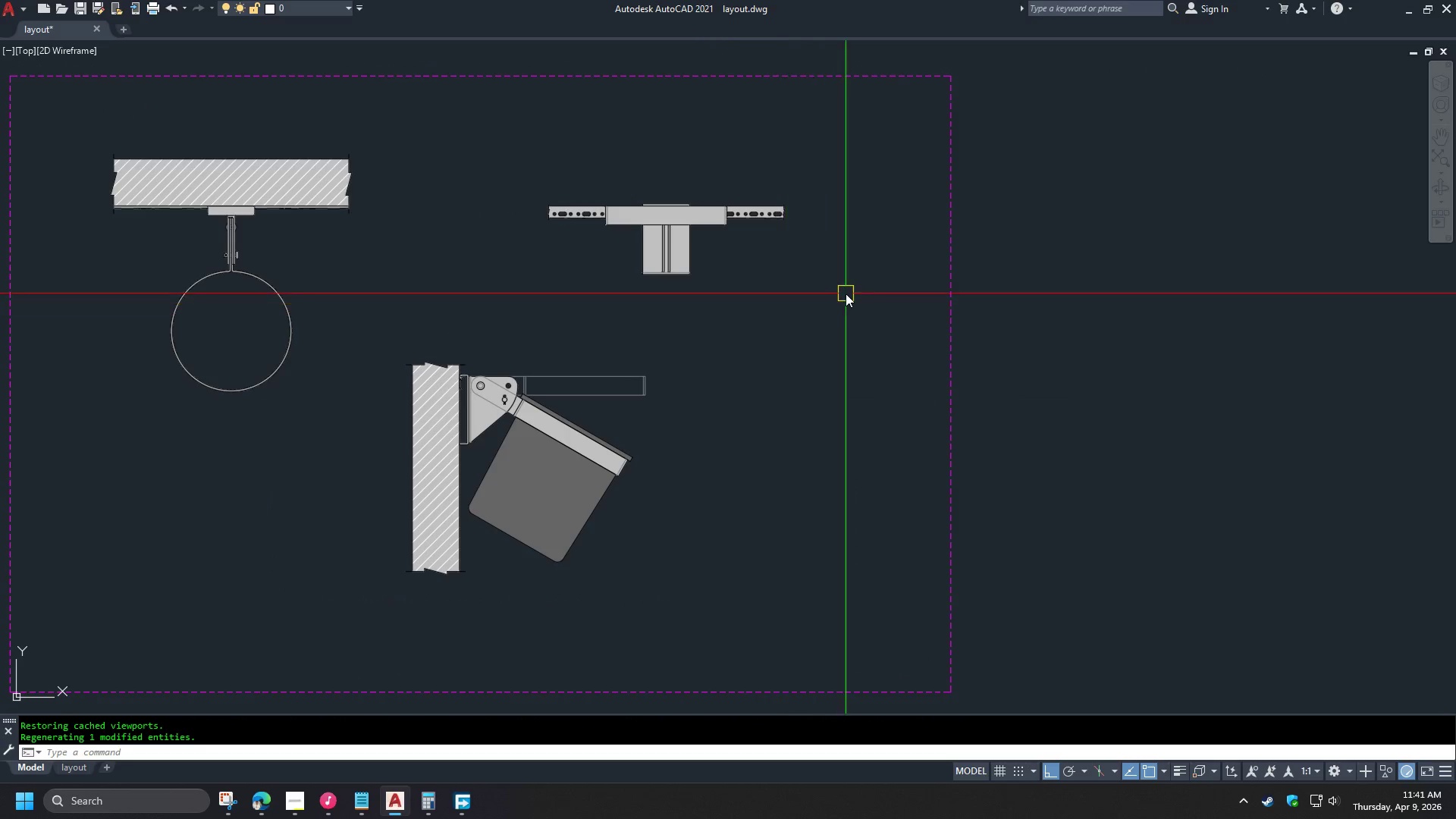 
left_click([489, 156])
 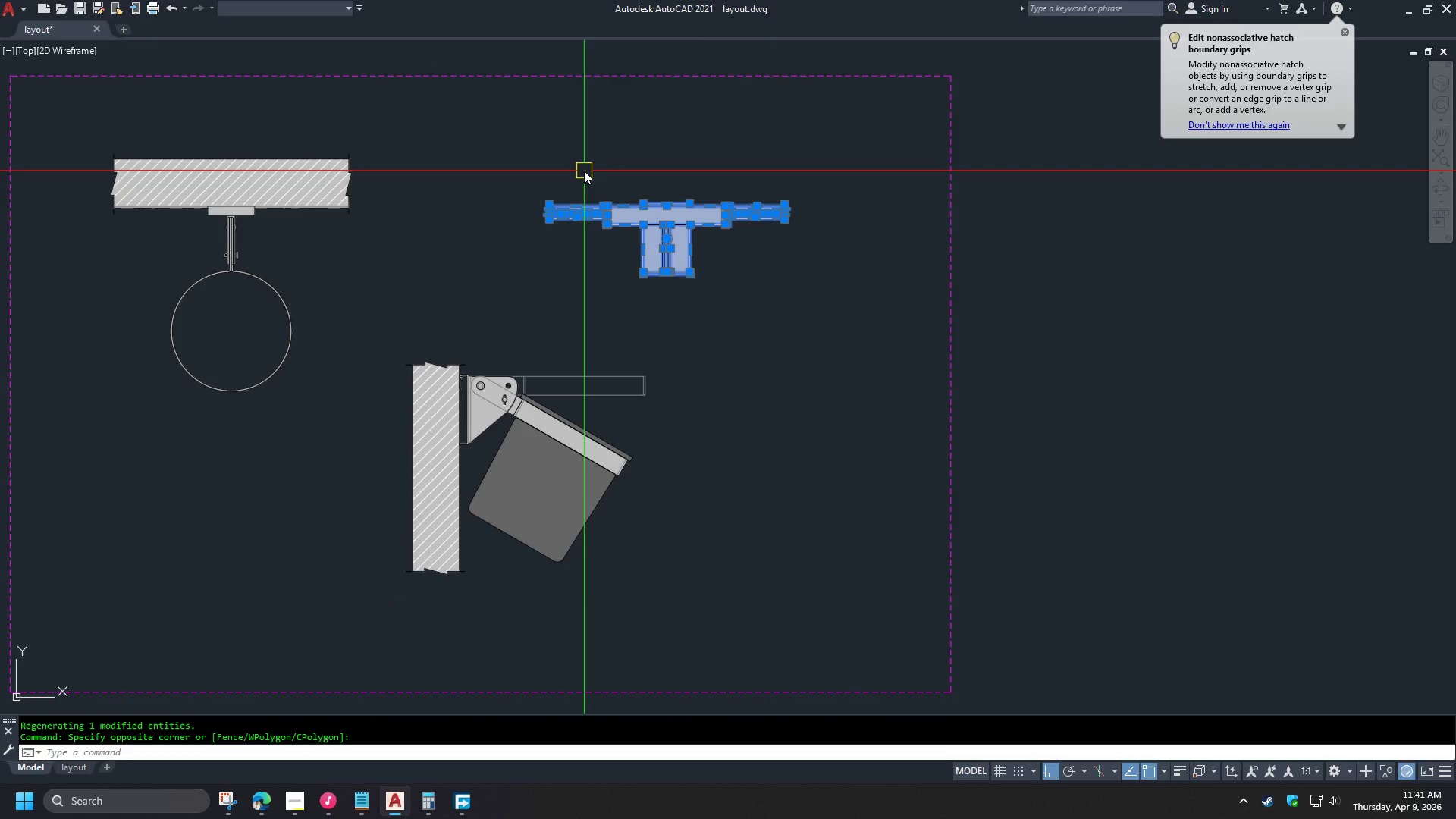 
key(M)
 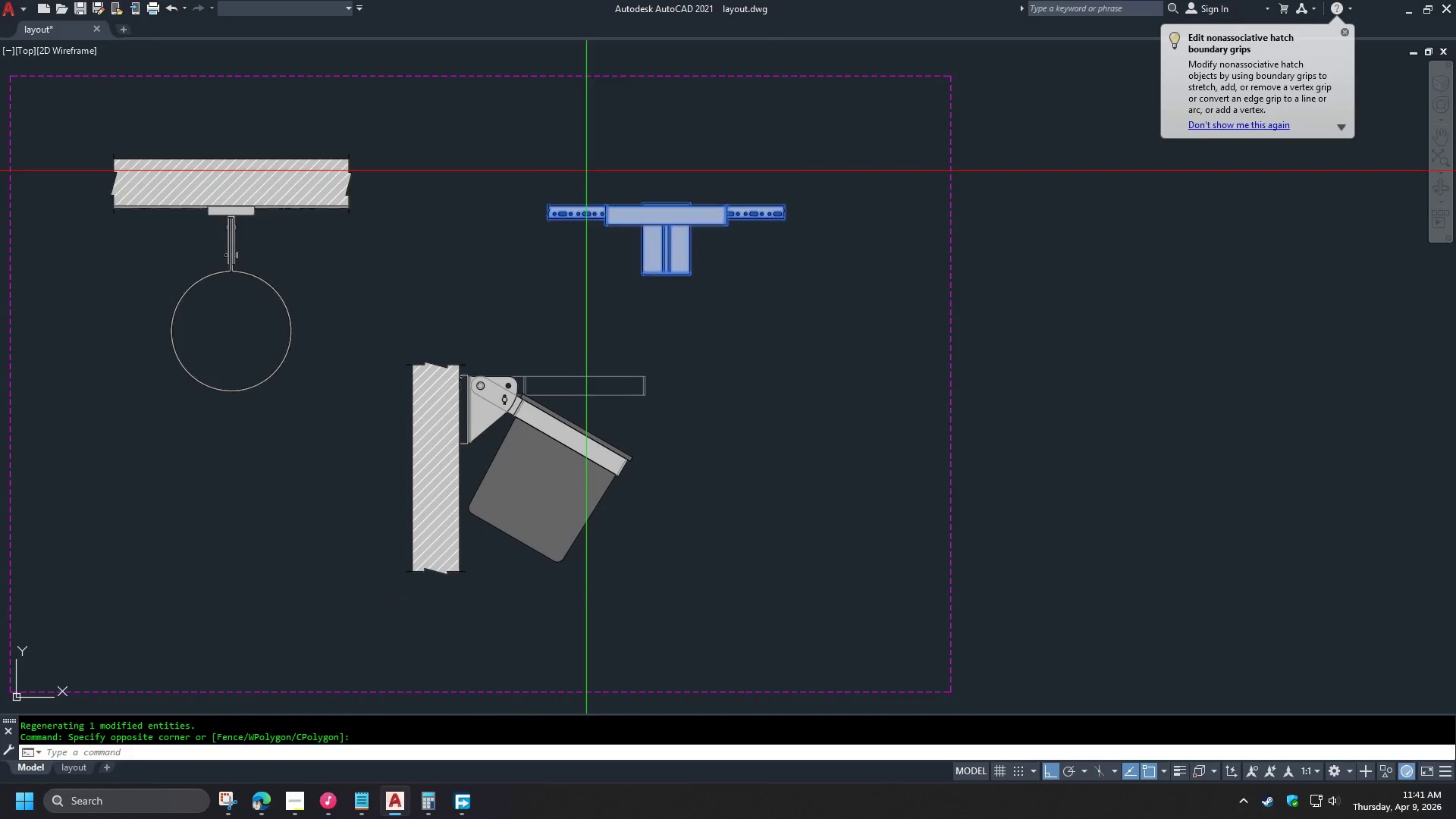 
key(Space)
 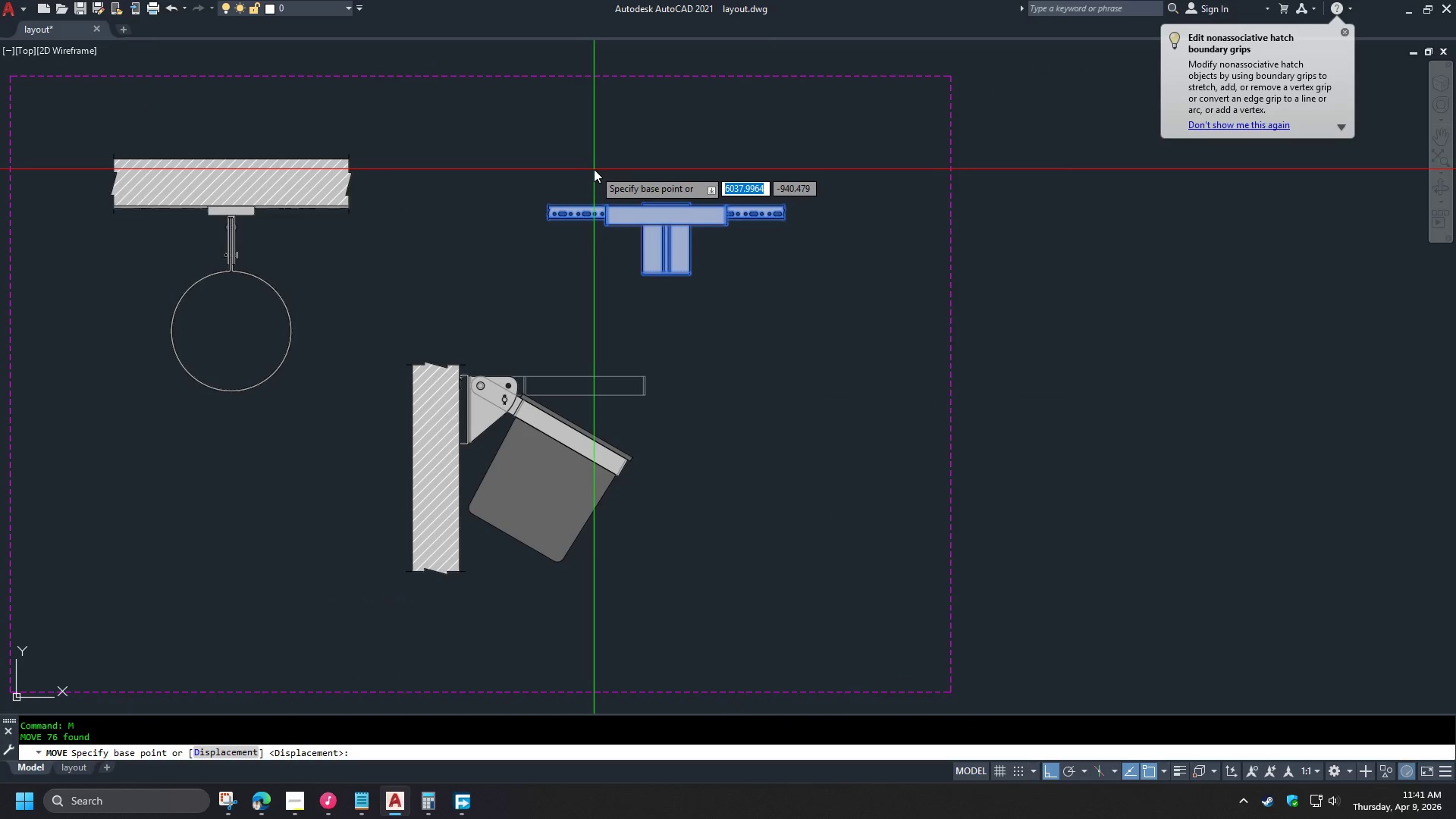 
scroll: coordinate [594, 169], scroll_direction: up, amount: 2.0
 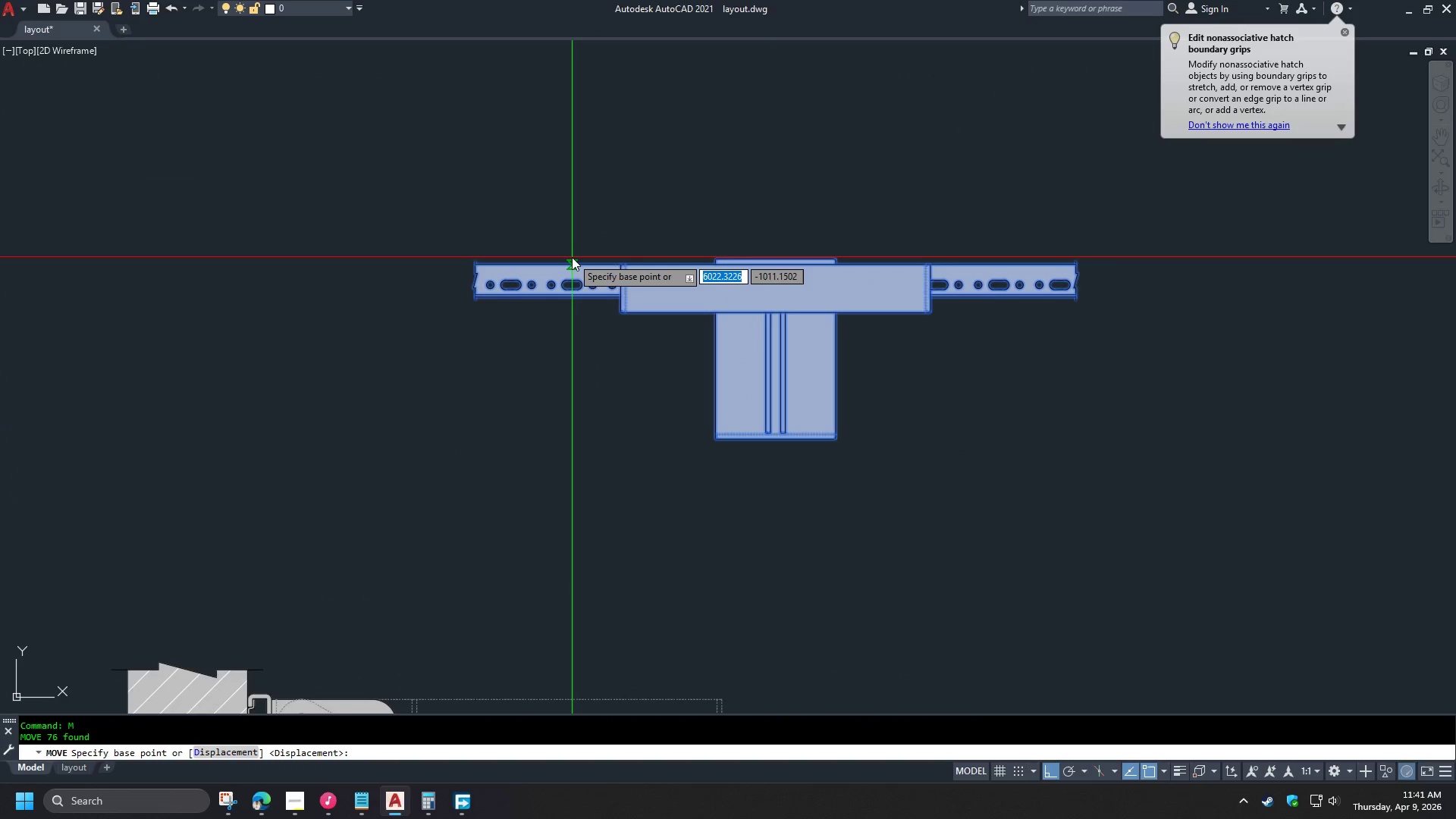 
left_click([572, 259])
 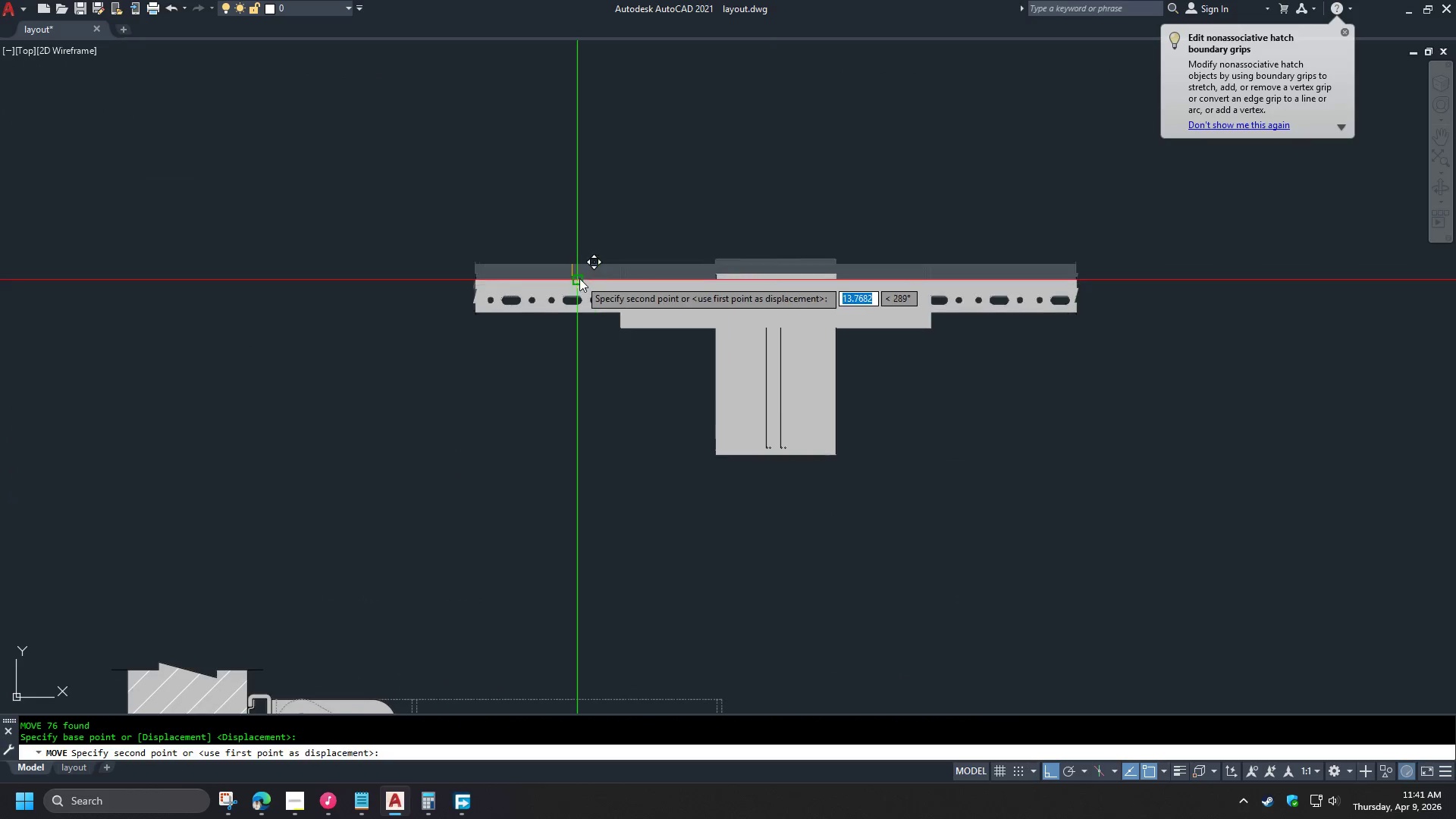 
hold_key(key=ShiftLeft, duration=0.48)
 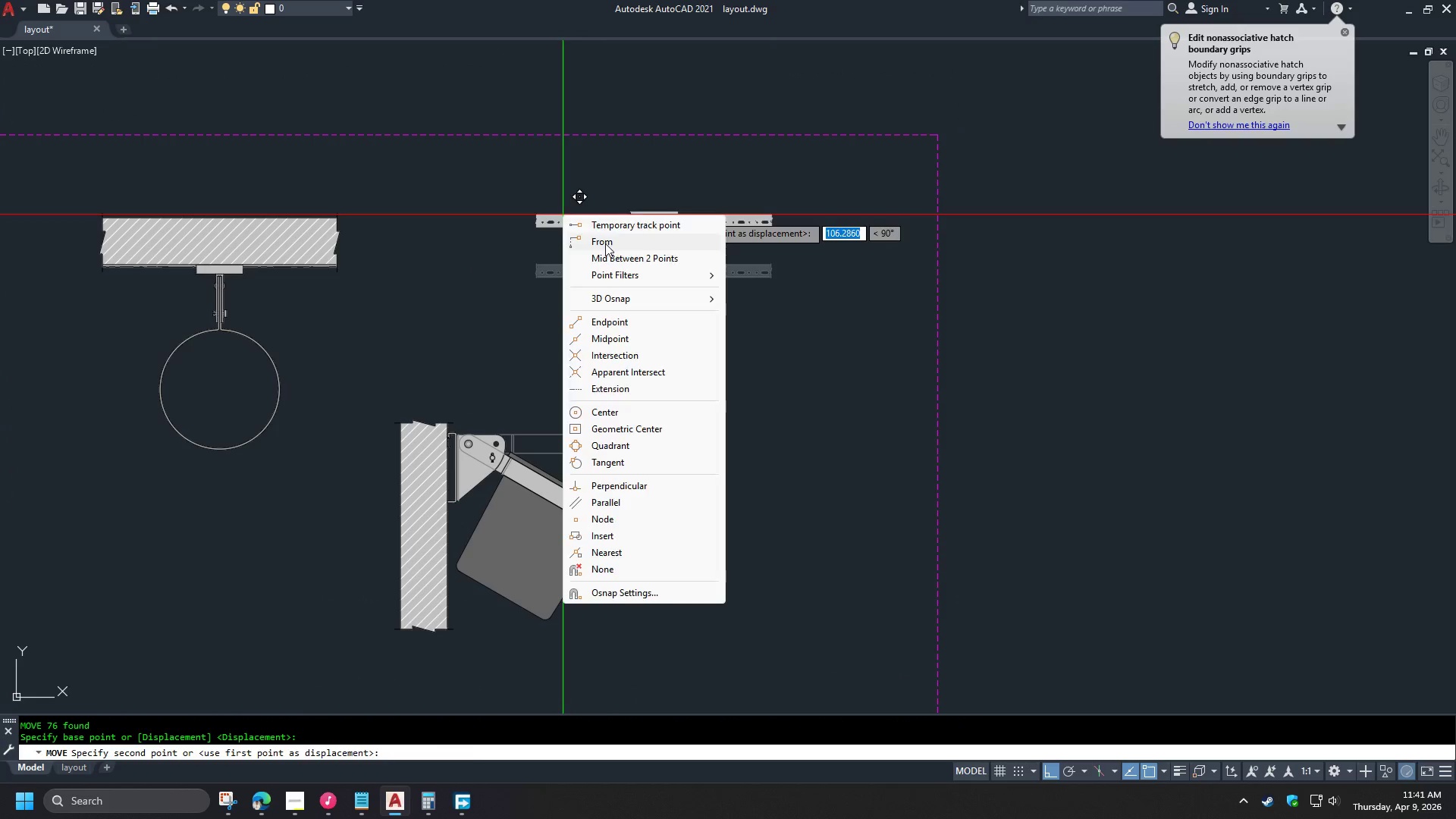 
scroll: coordinate [574, 258], scroll_direction: down, amount: 2.0
 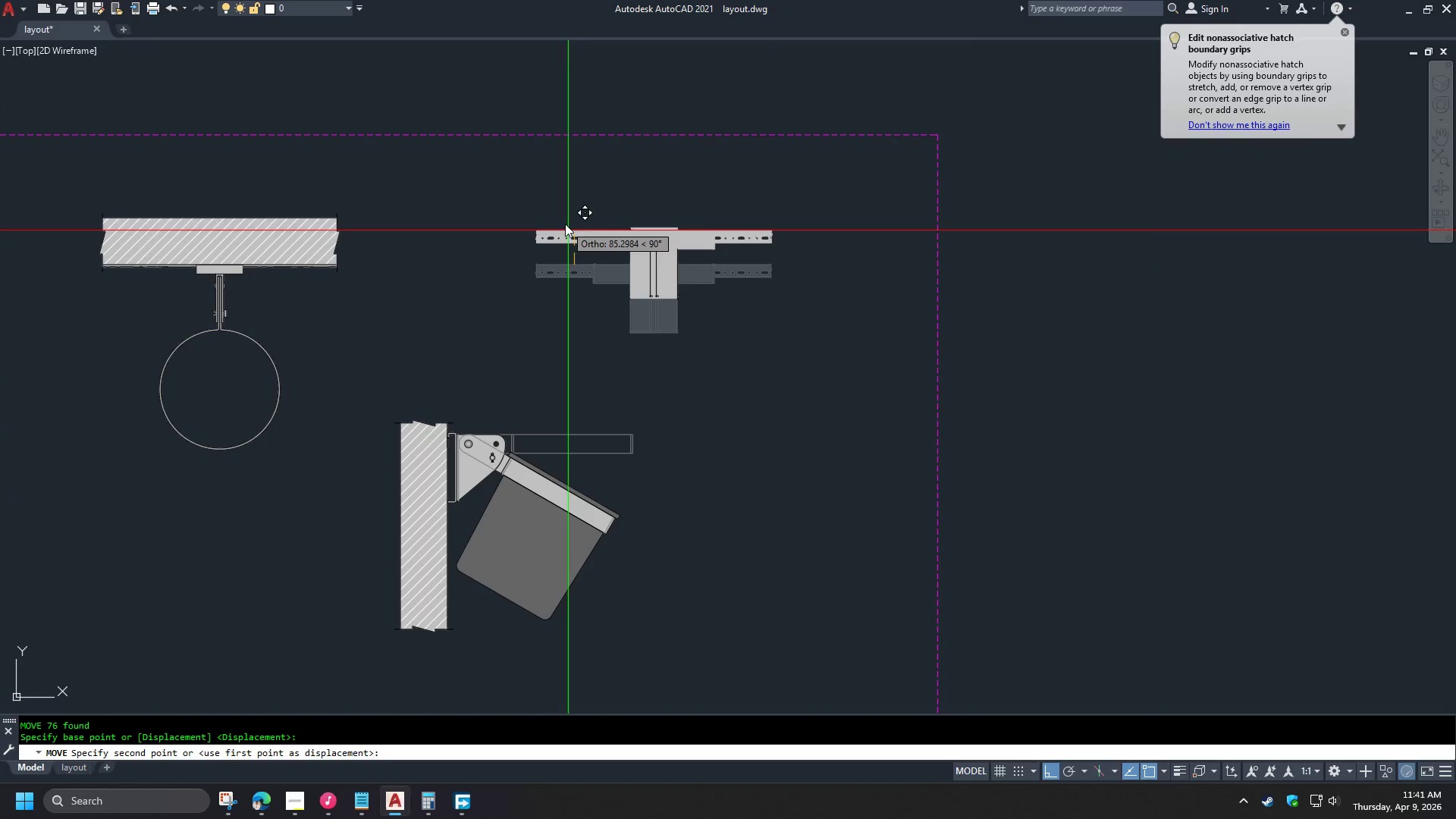 
left_click([605, 243])
 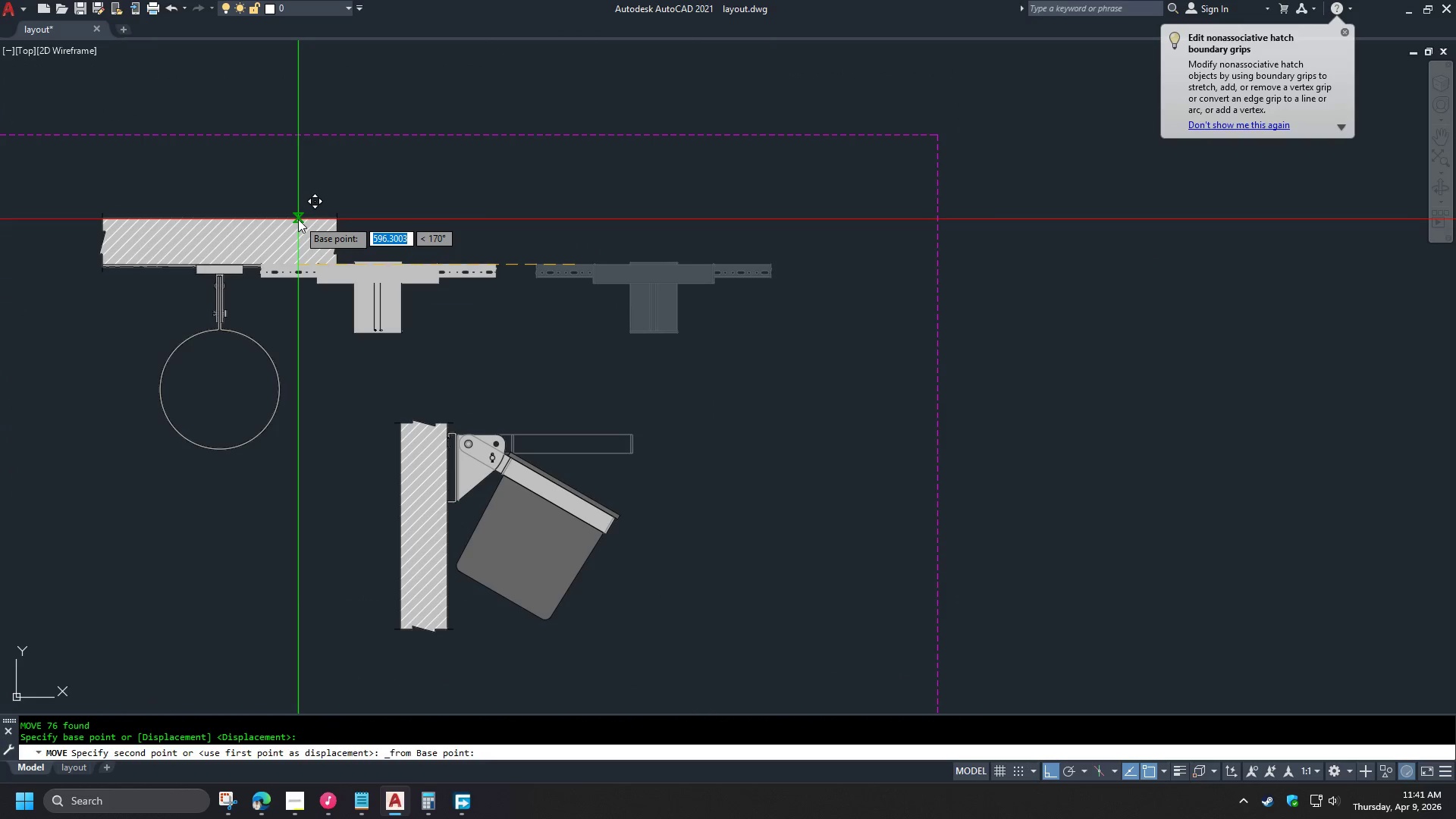 
left_click_drag(start_coordinate=[299, 219], to_coordinate=[306, 221])
 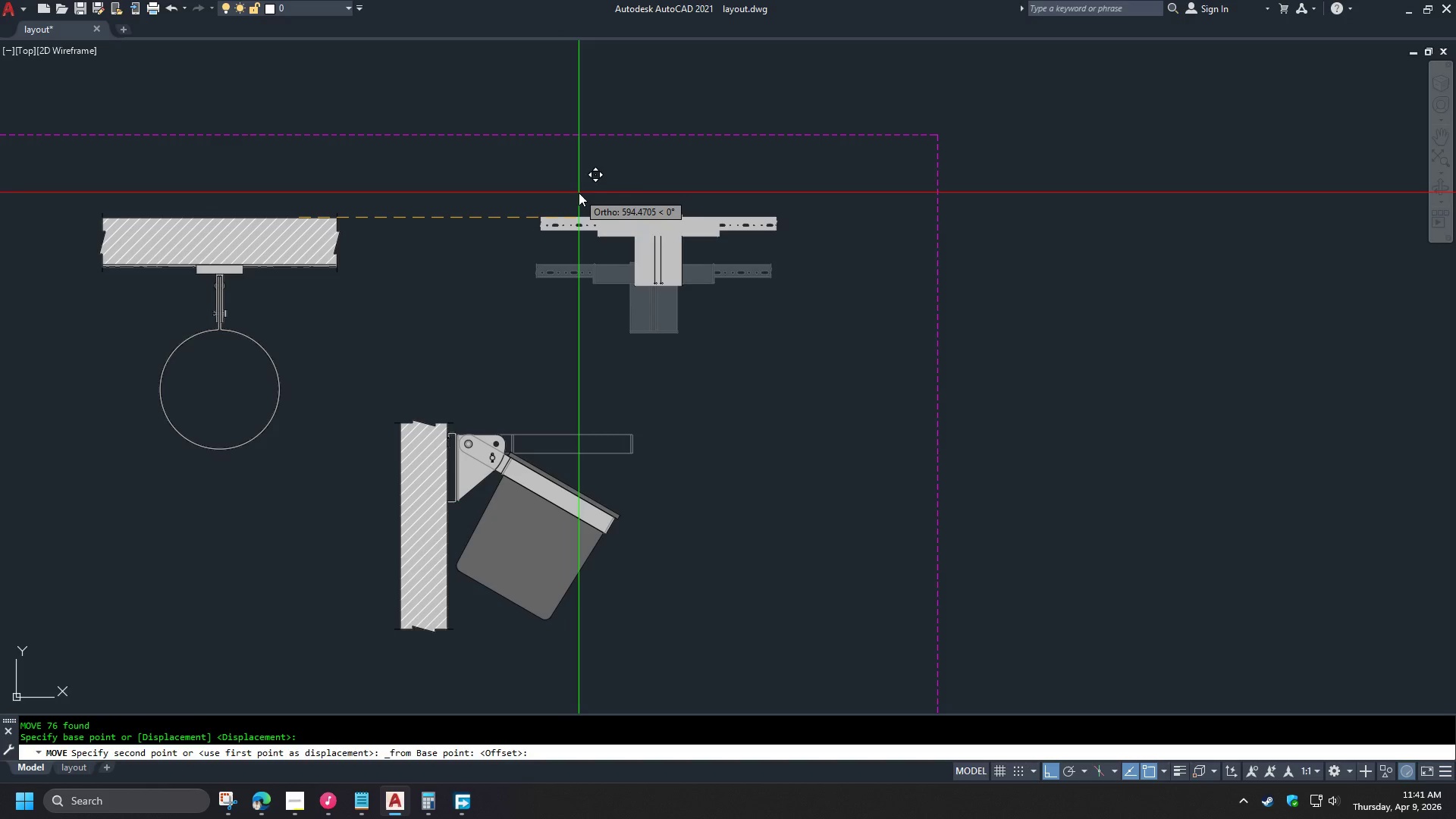 
scroll: coordinate [579, 193], scroll_direction: down, amount: 1.0
 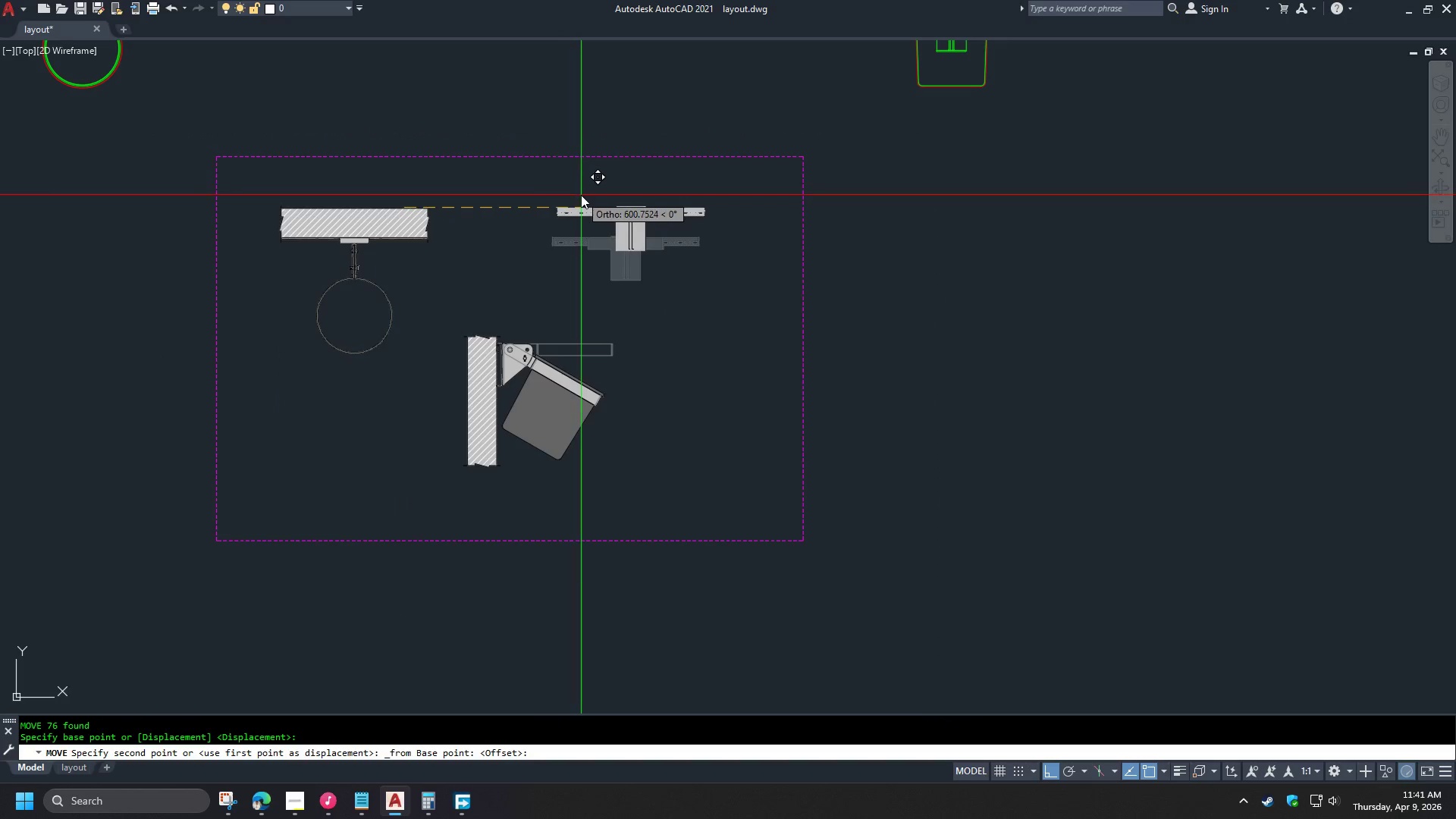 
left_click([582, 195])
 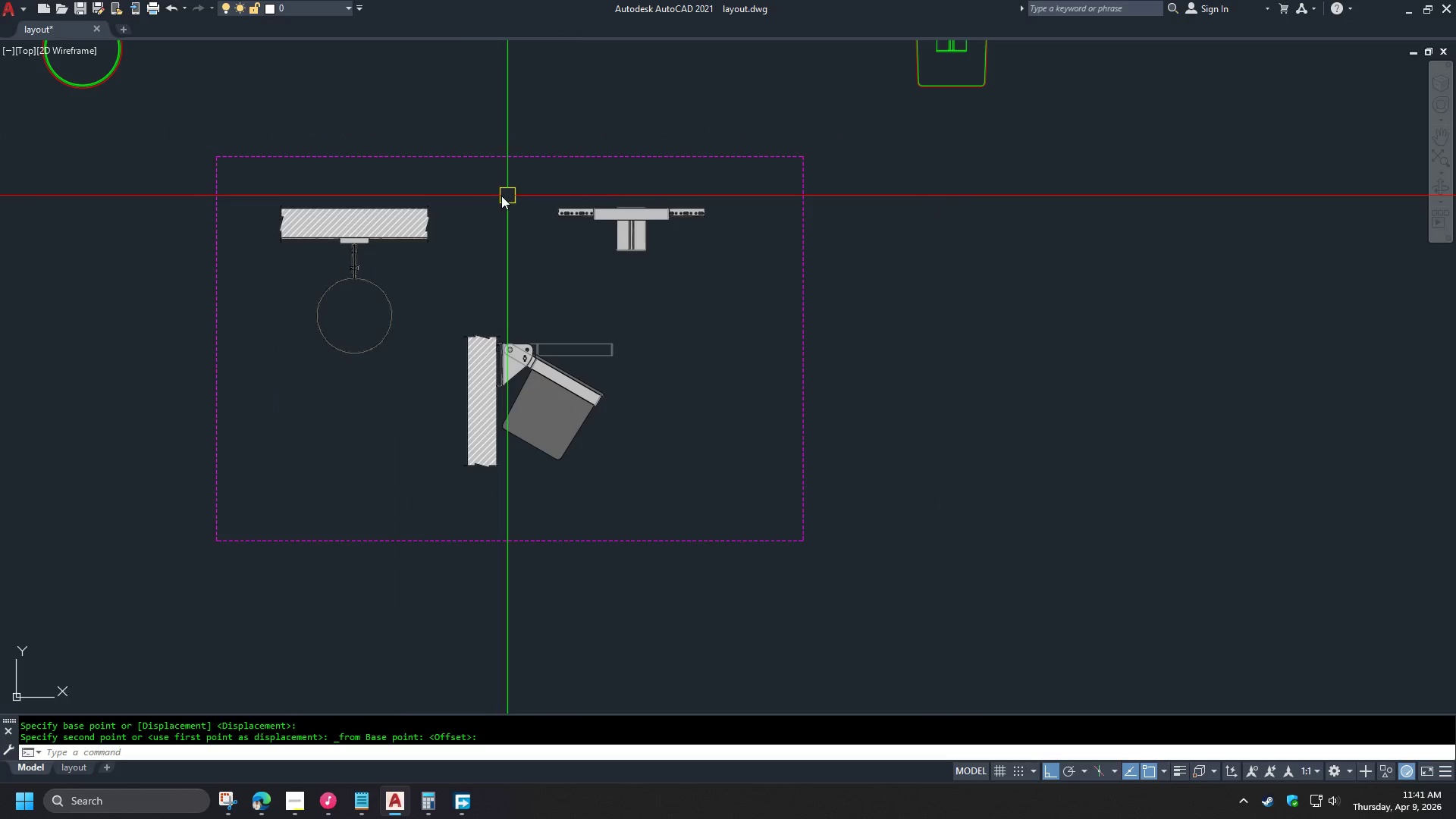 
key(Escape)
 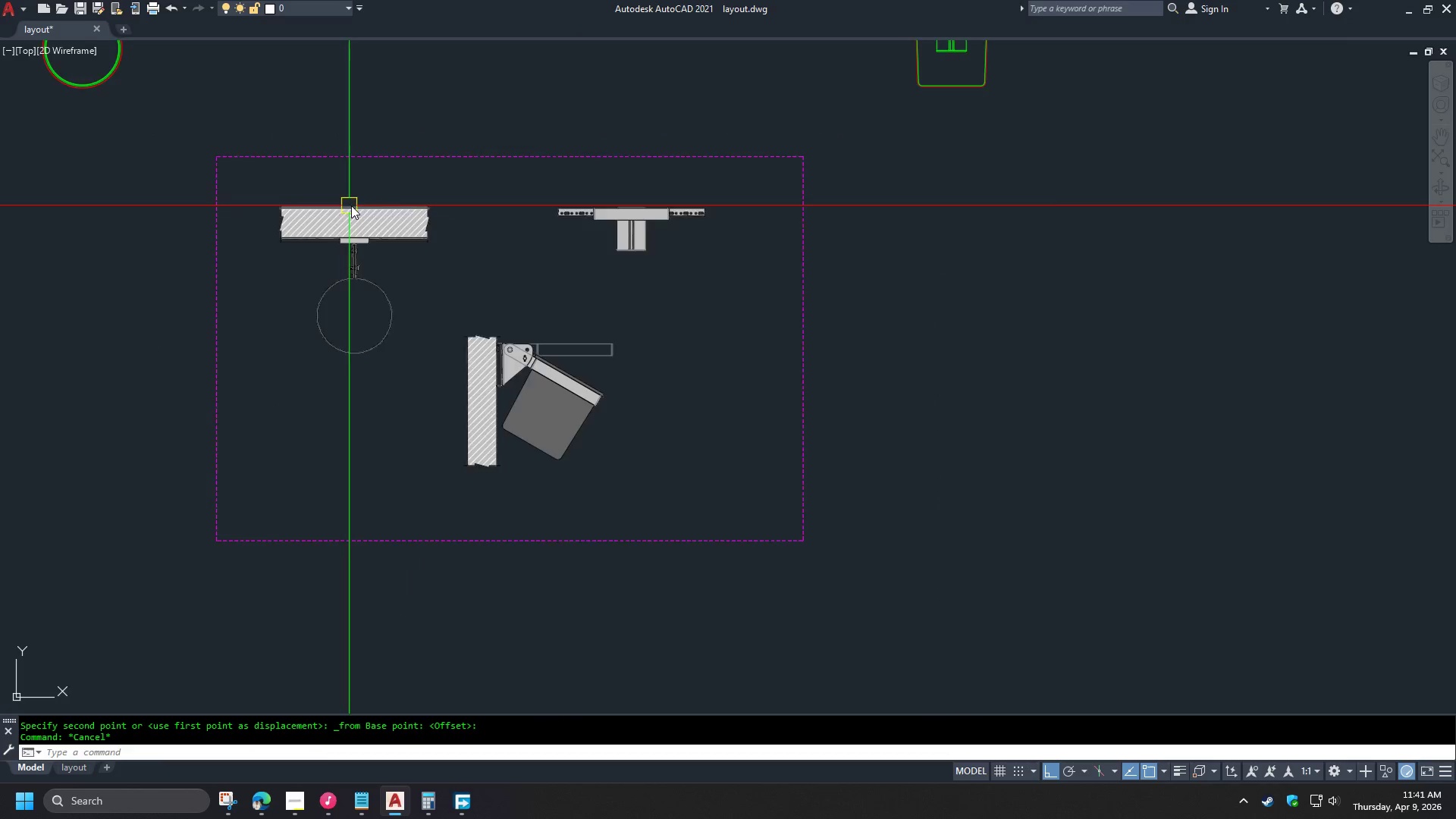 
scroll: coordinate [384, 206], scroll_direction: up, amount: 1.0
 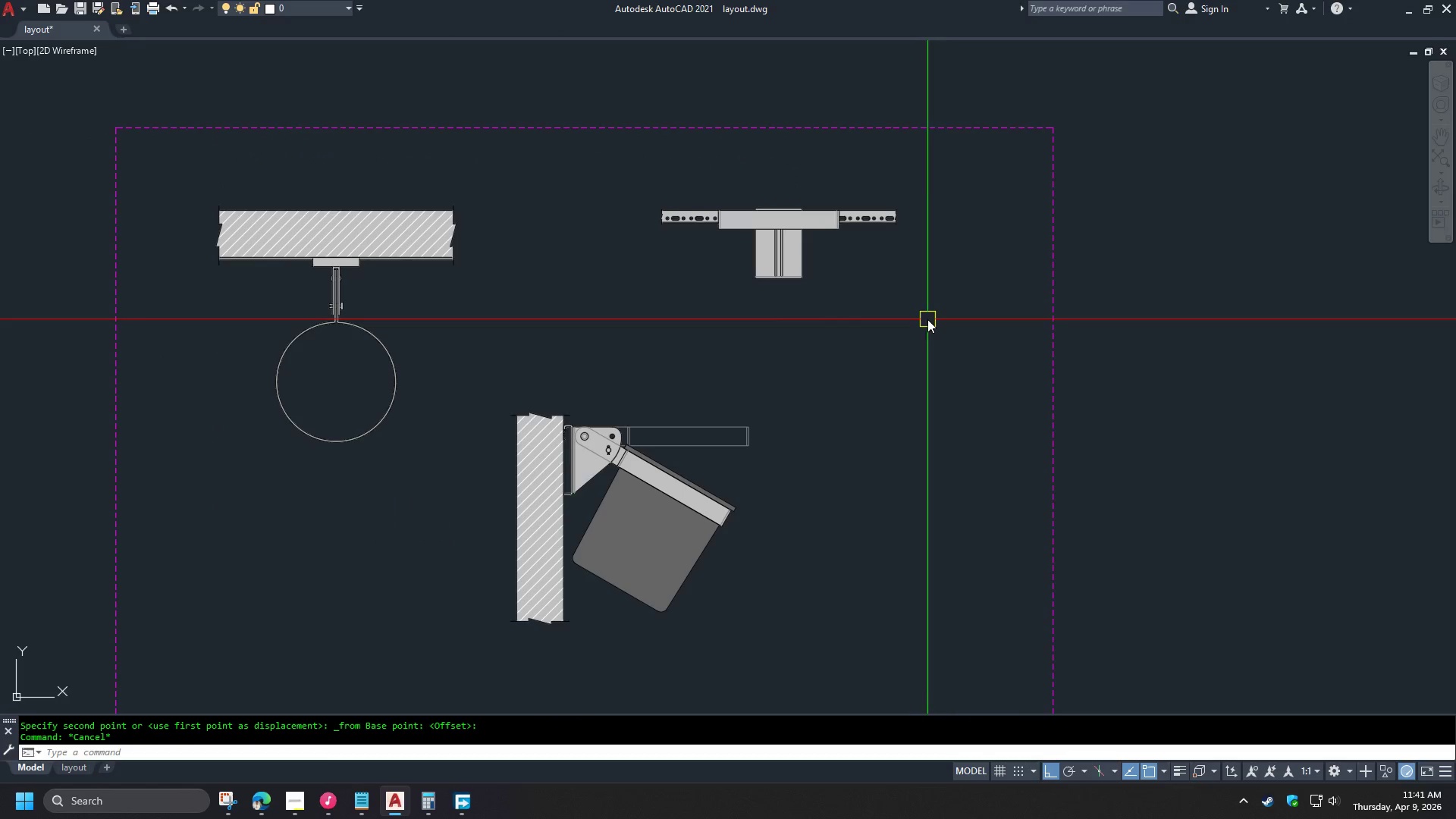 
left_click([956, 318])
 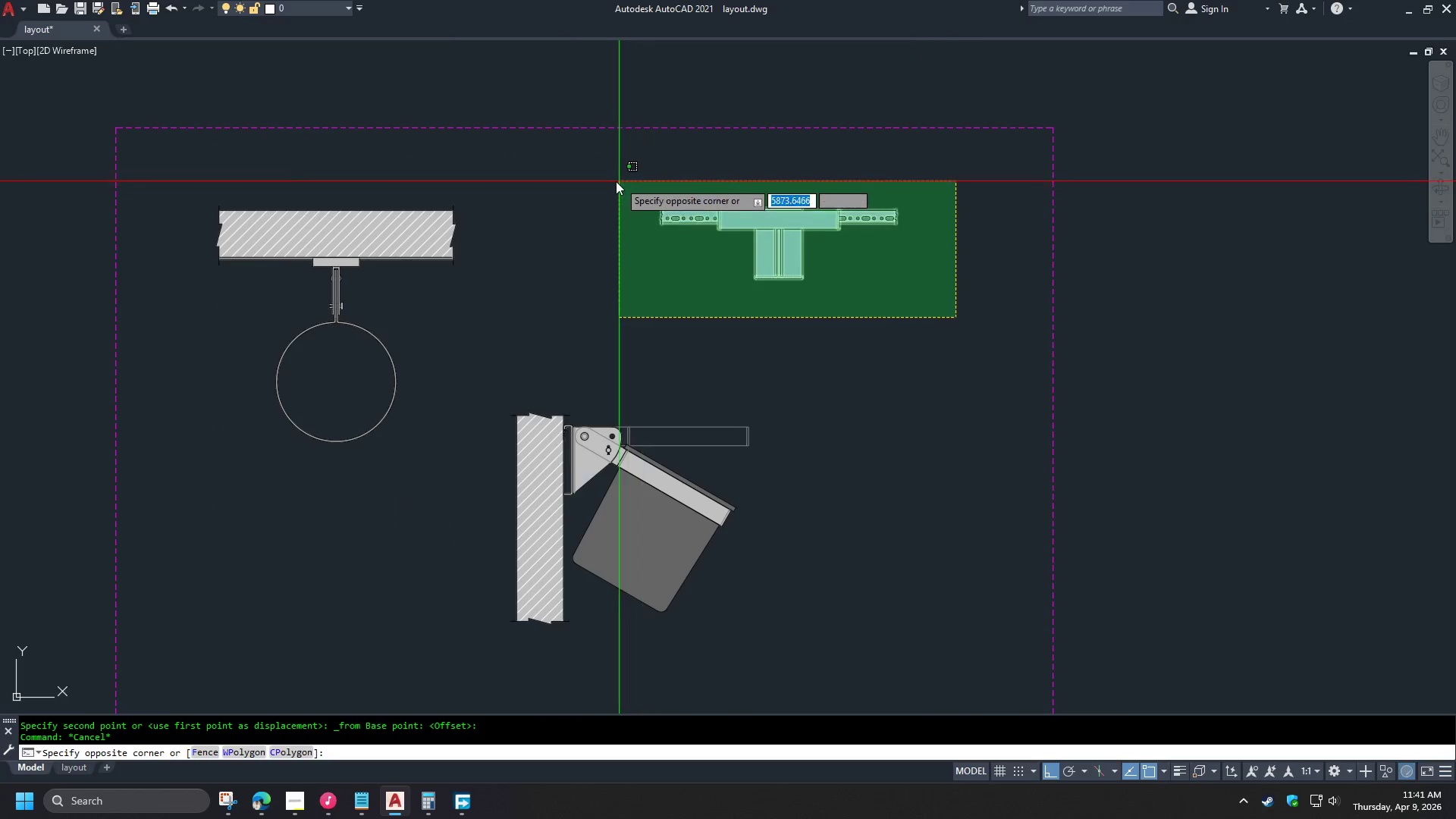 
left_click([603, 177])
 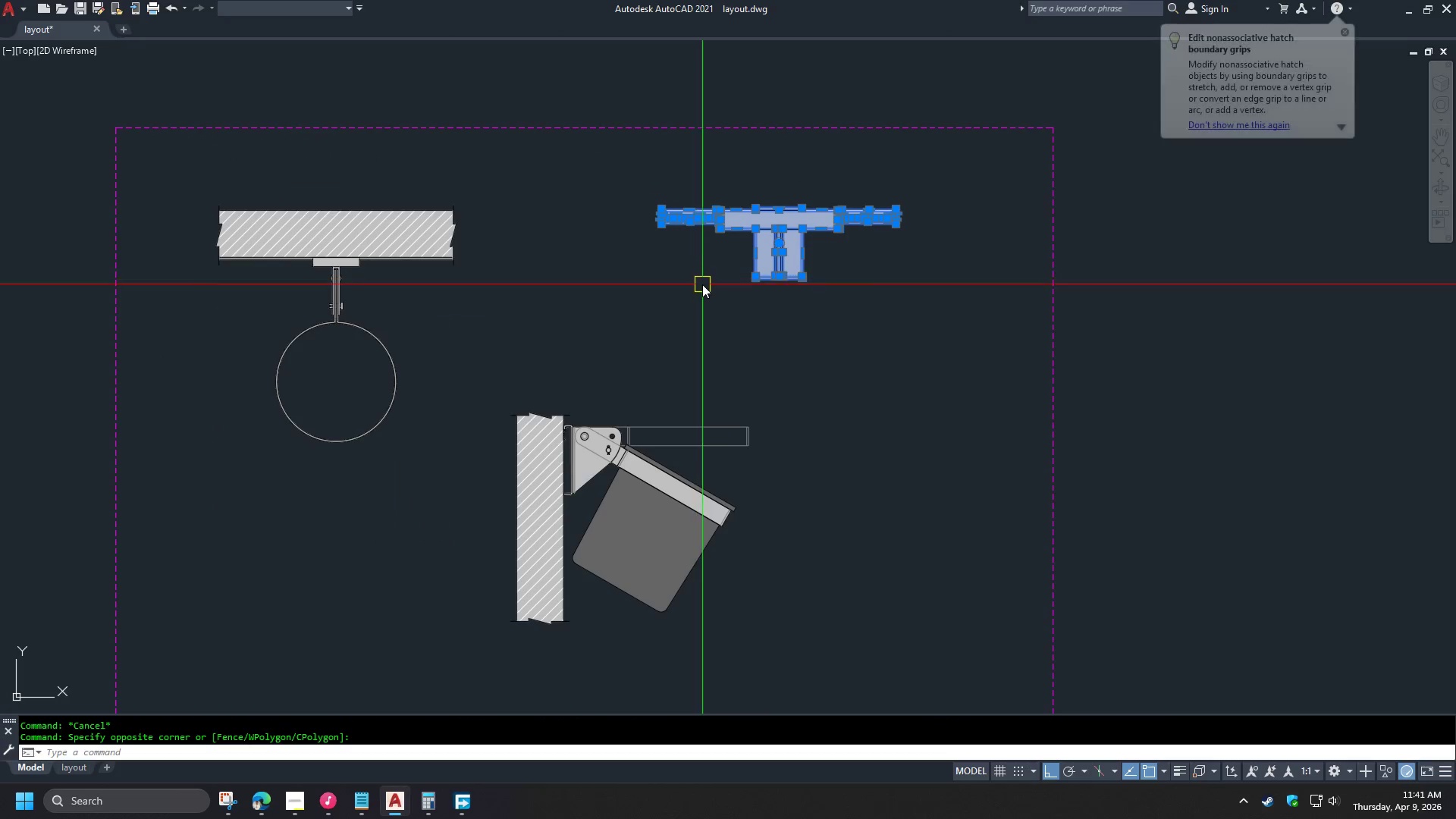 
scroll: coordinate [703, 275], scroll_direction: up, amount: 1.0
 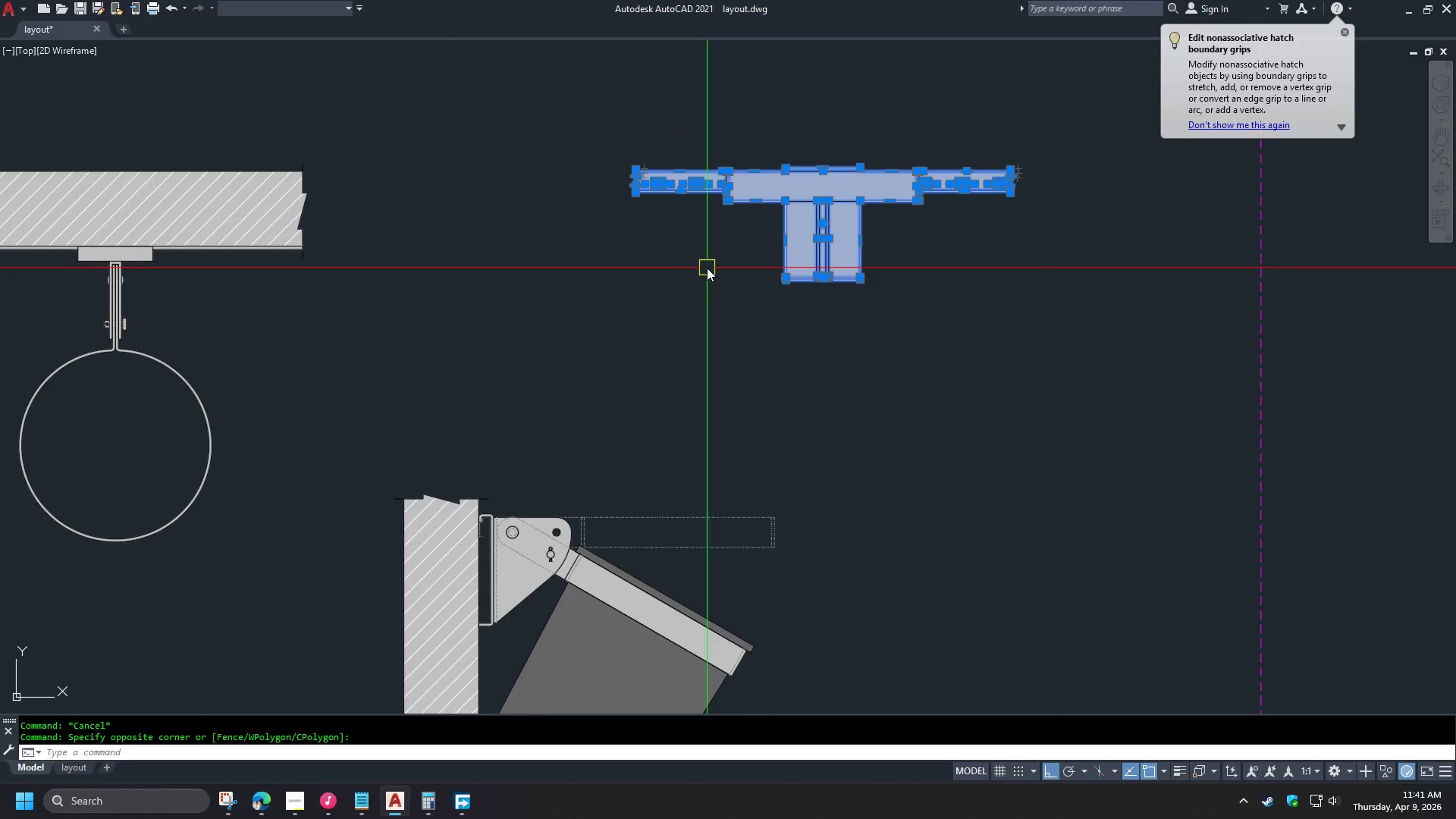 
key(M)
 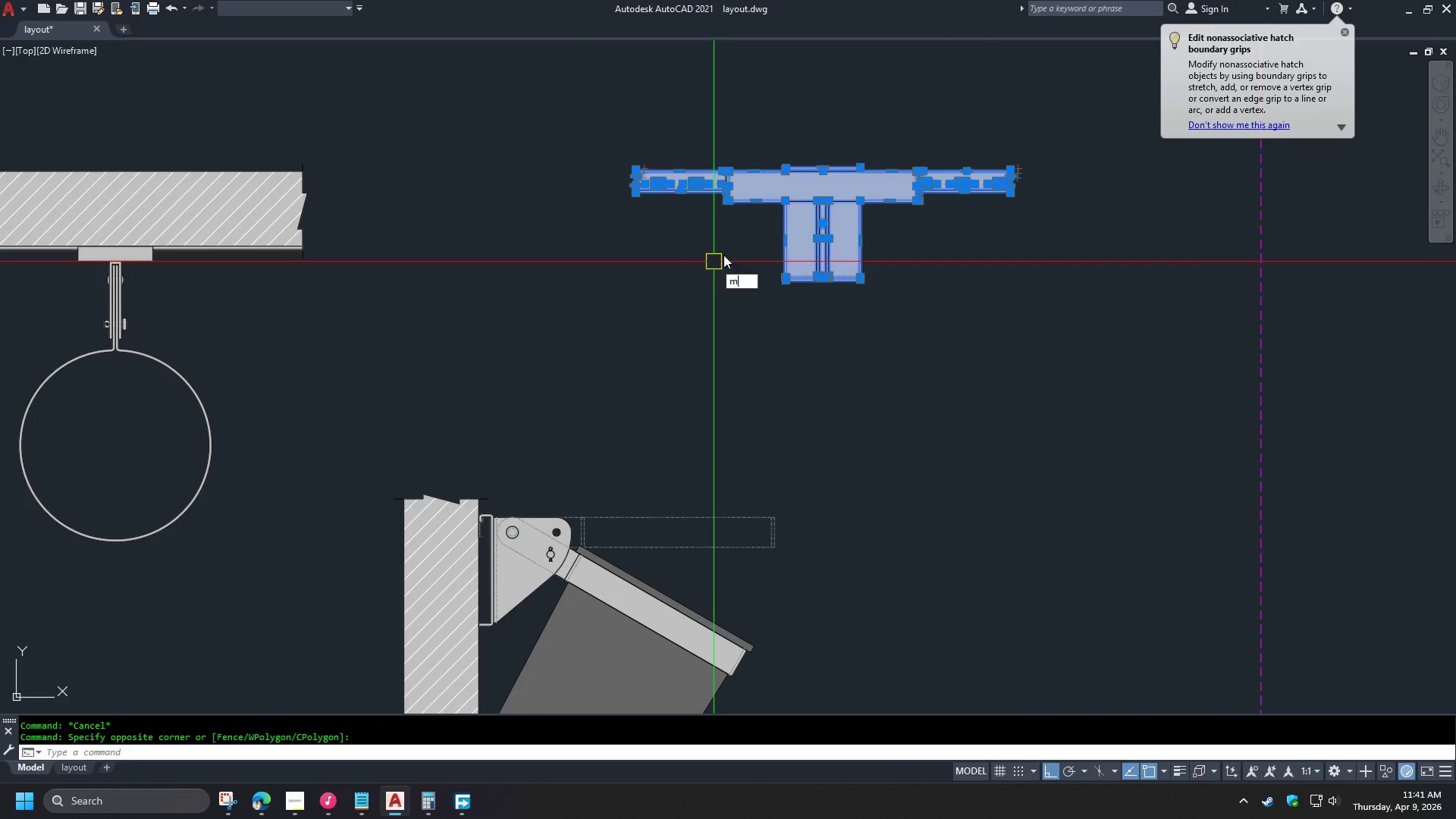 
key(Space)
 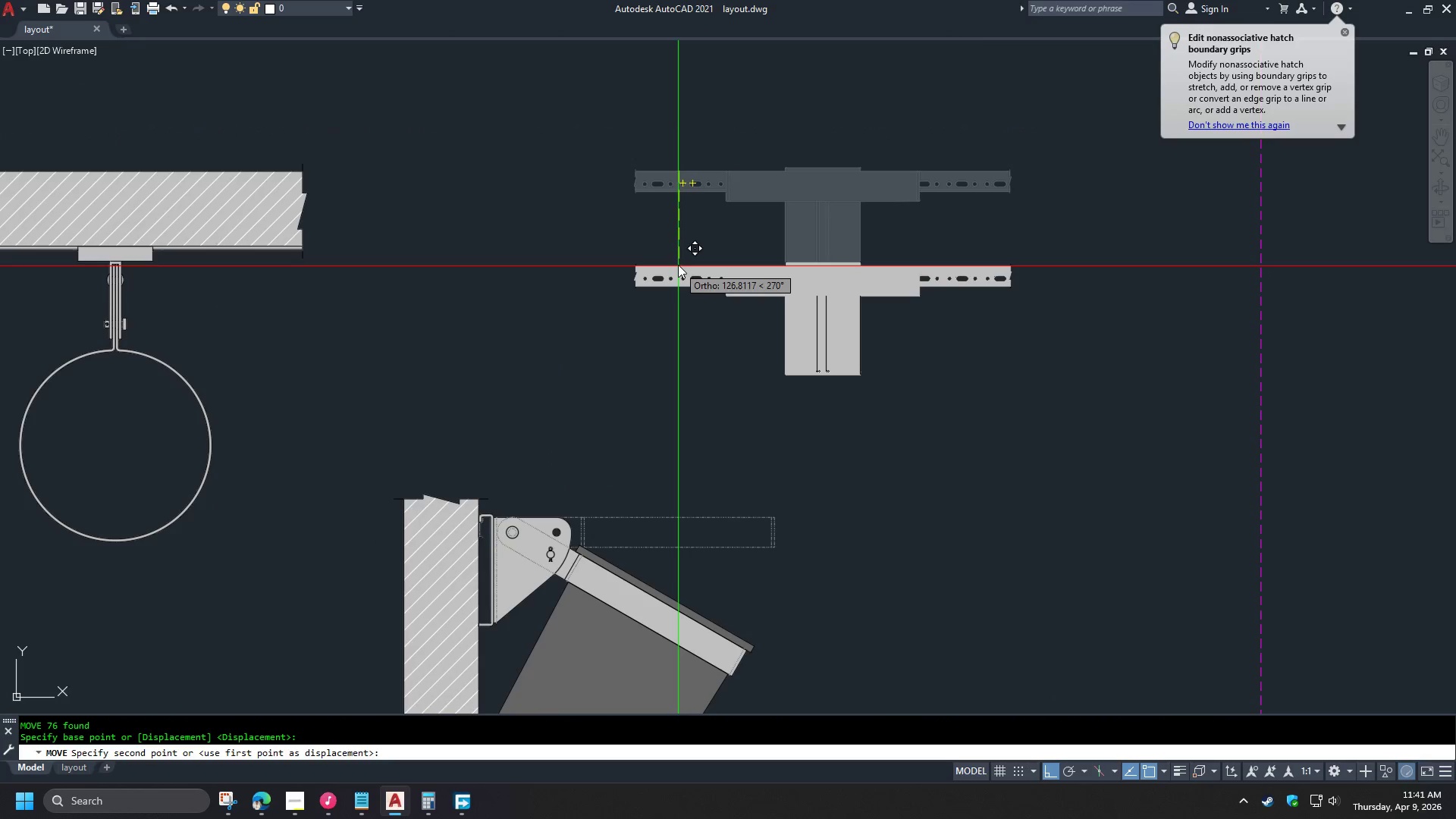 
key(Shift+ShiftLeft)
 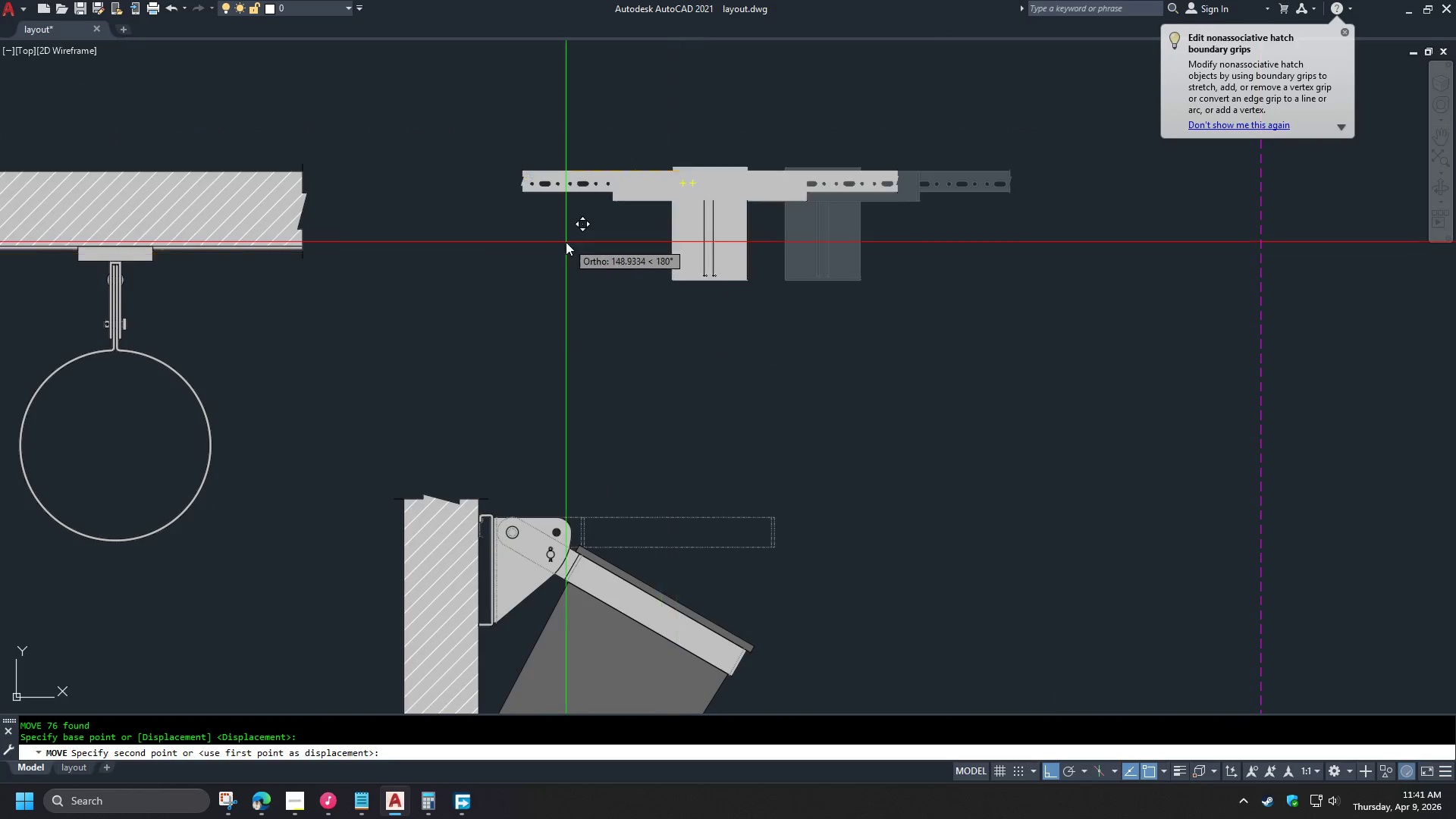 
right_click([566, 242])
 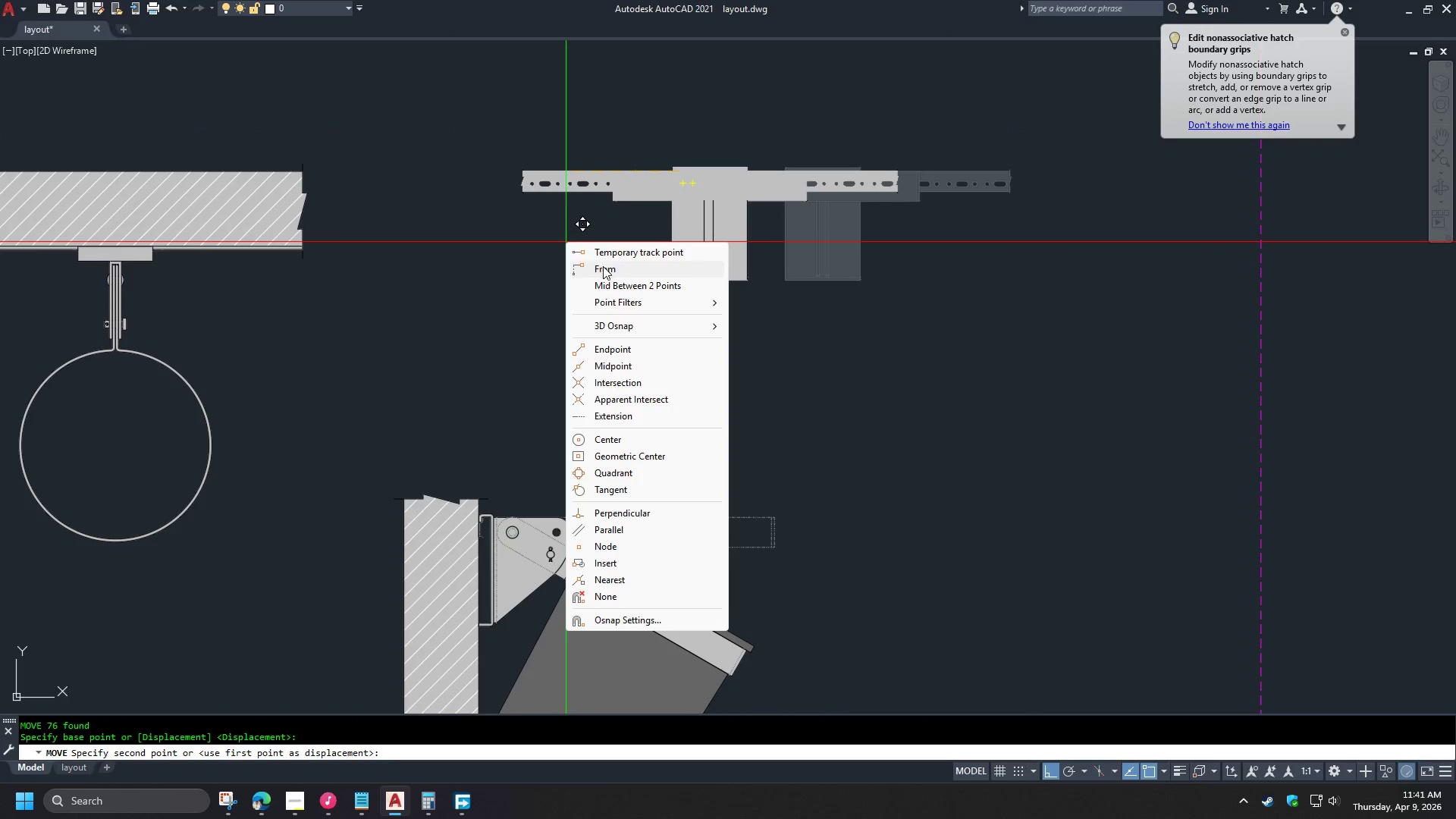 
left_click([604, 270])
 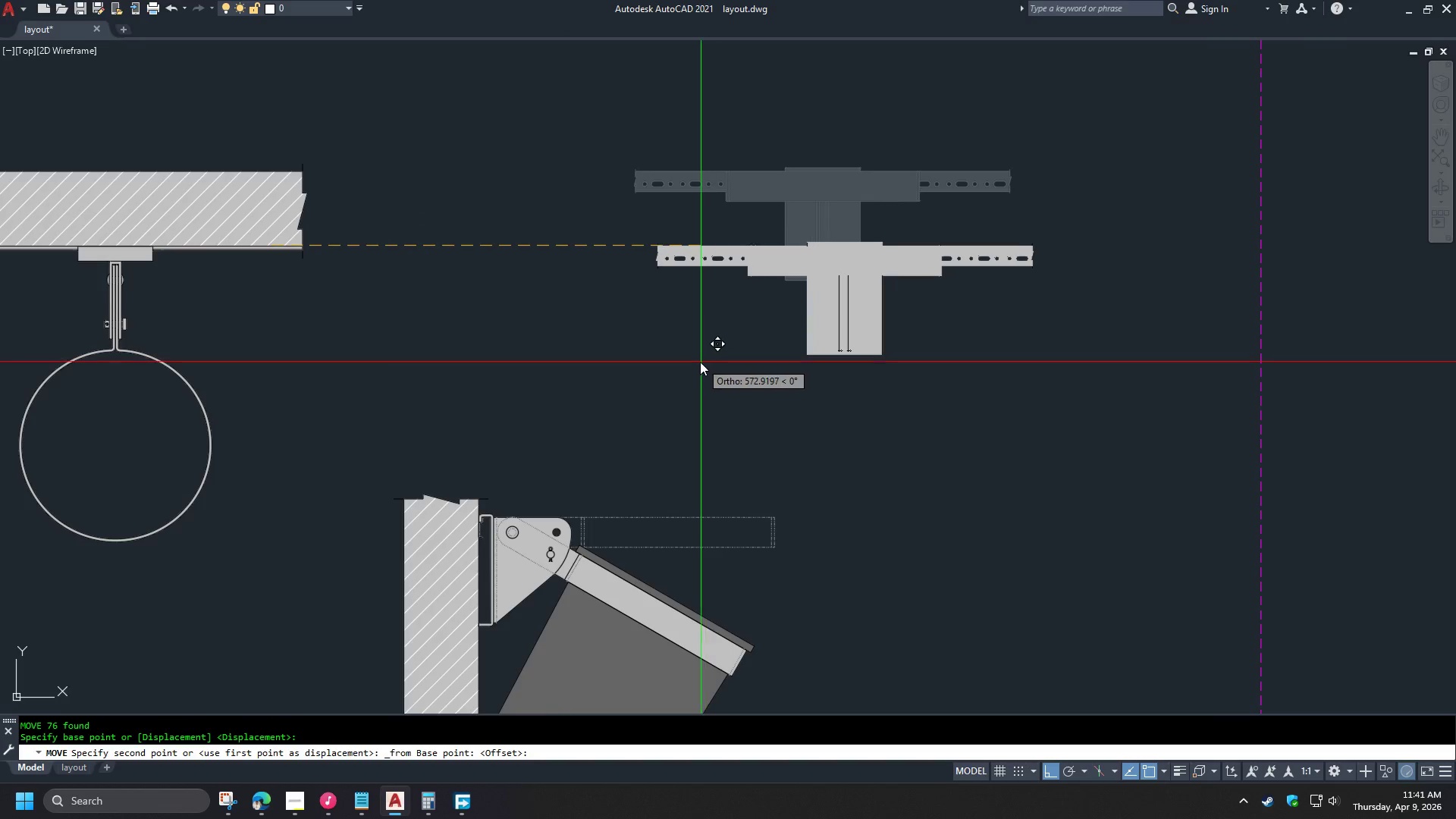 
left_click([676, 366])
 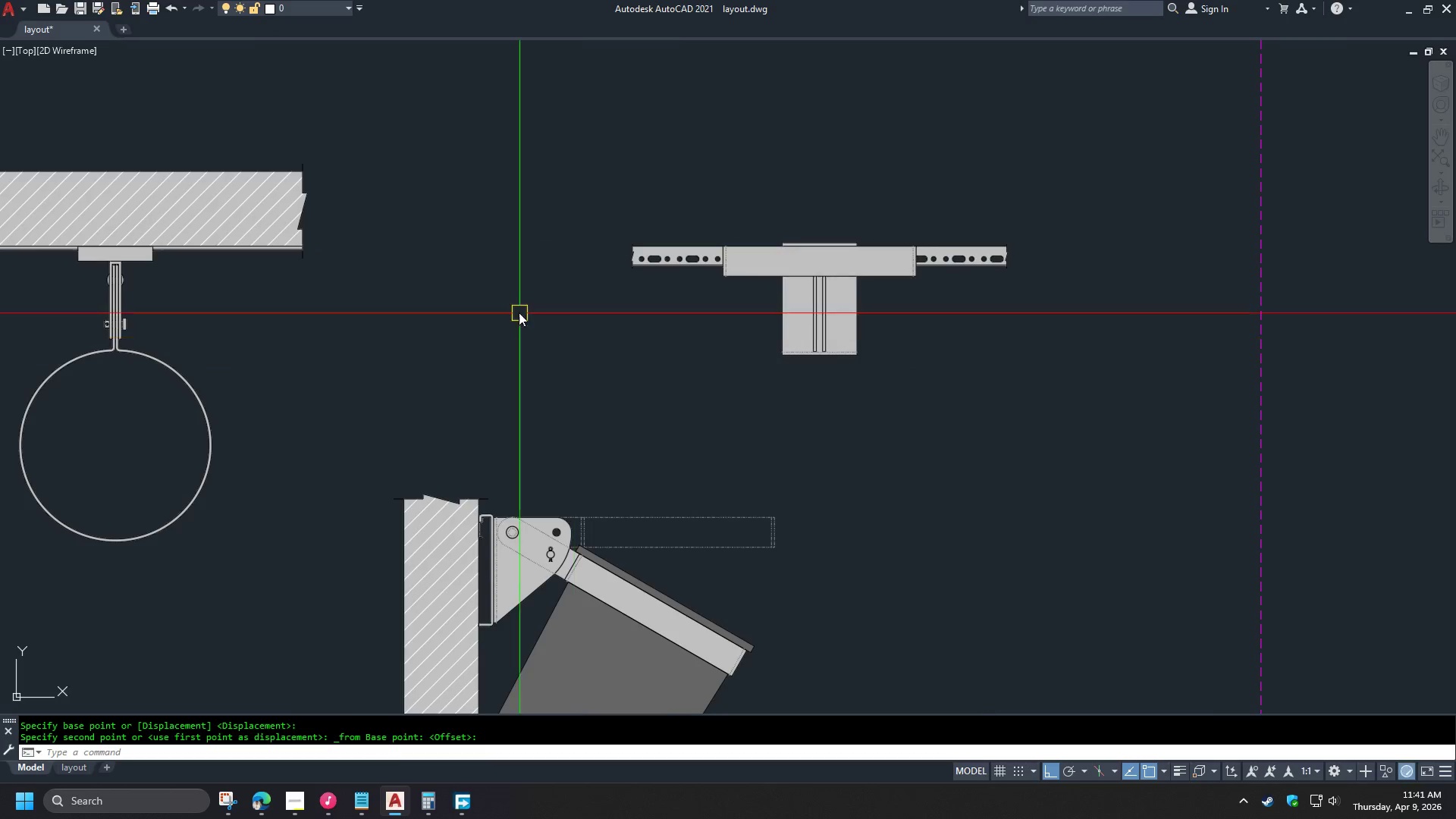 
scroll: coordinate [572, 452], scroll_direction: down, amount: 1.0
 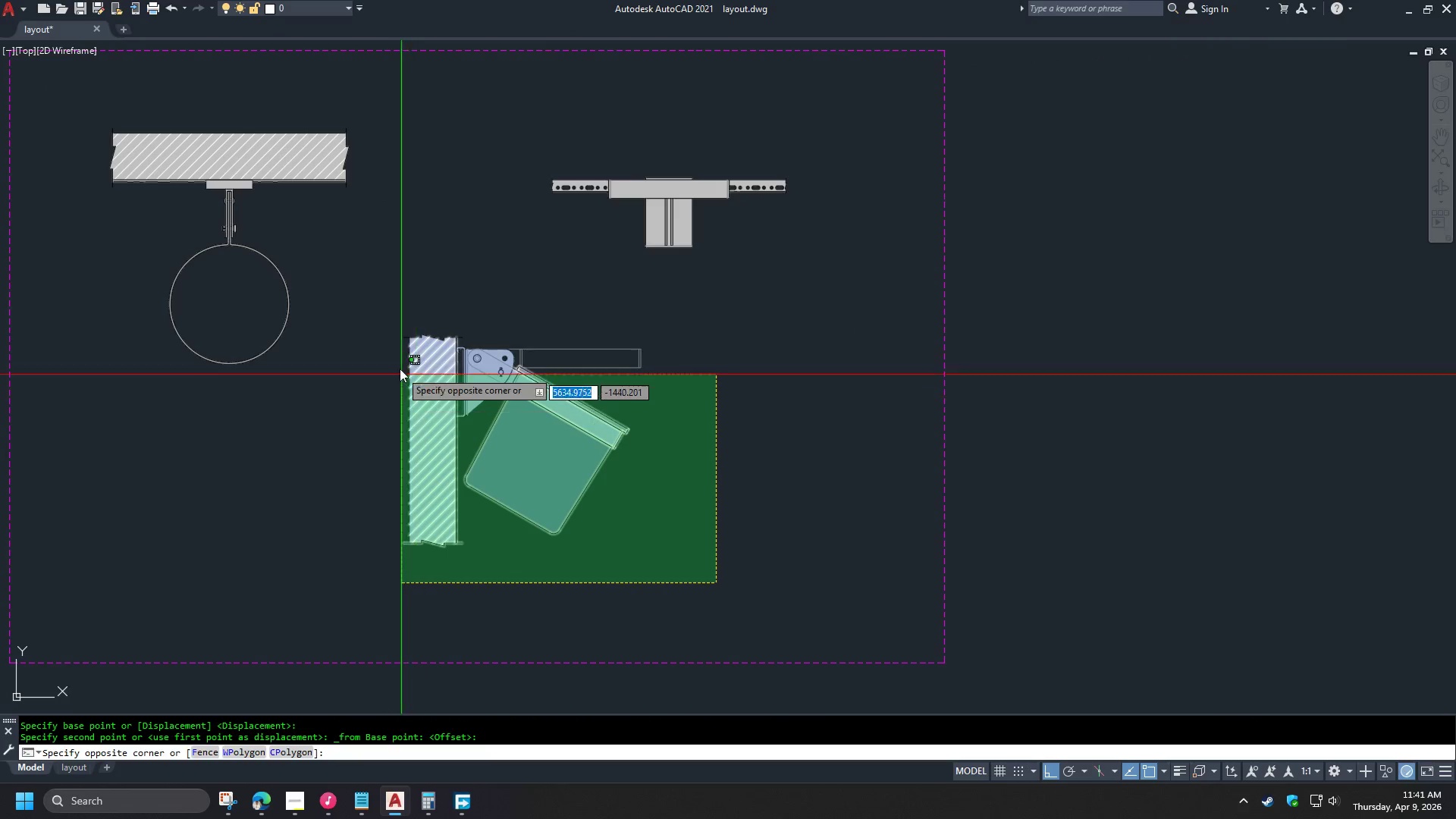 
left_click([366, 316])
 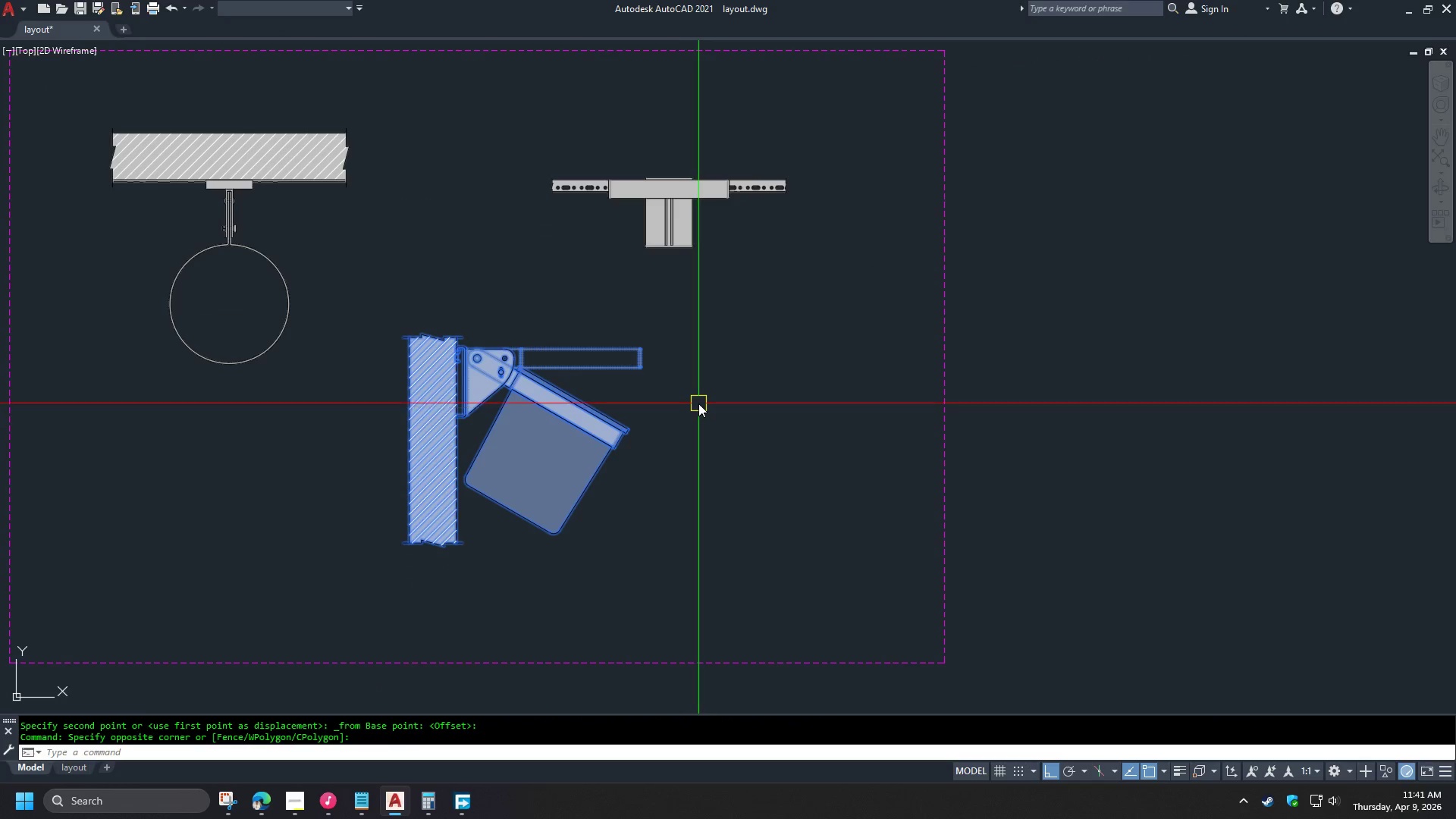 
key(M)
 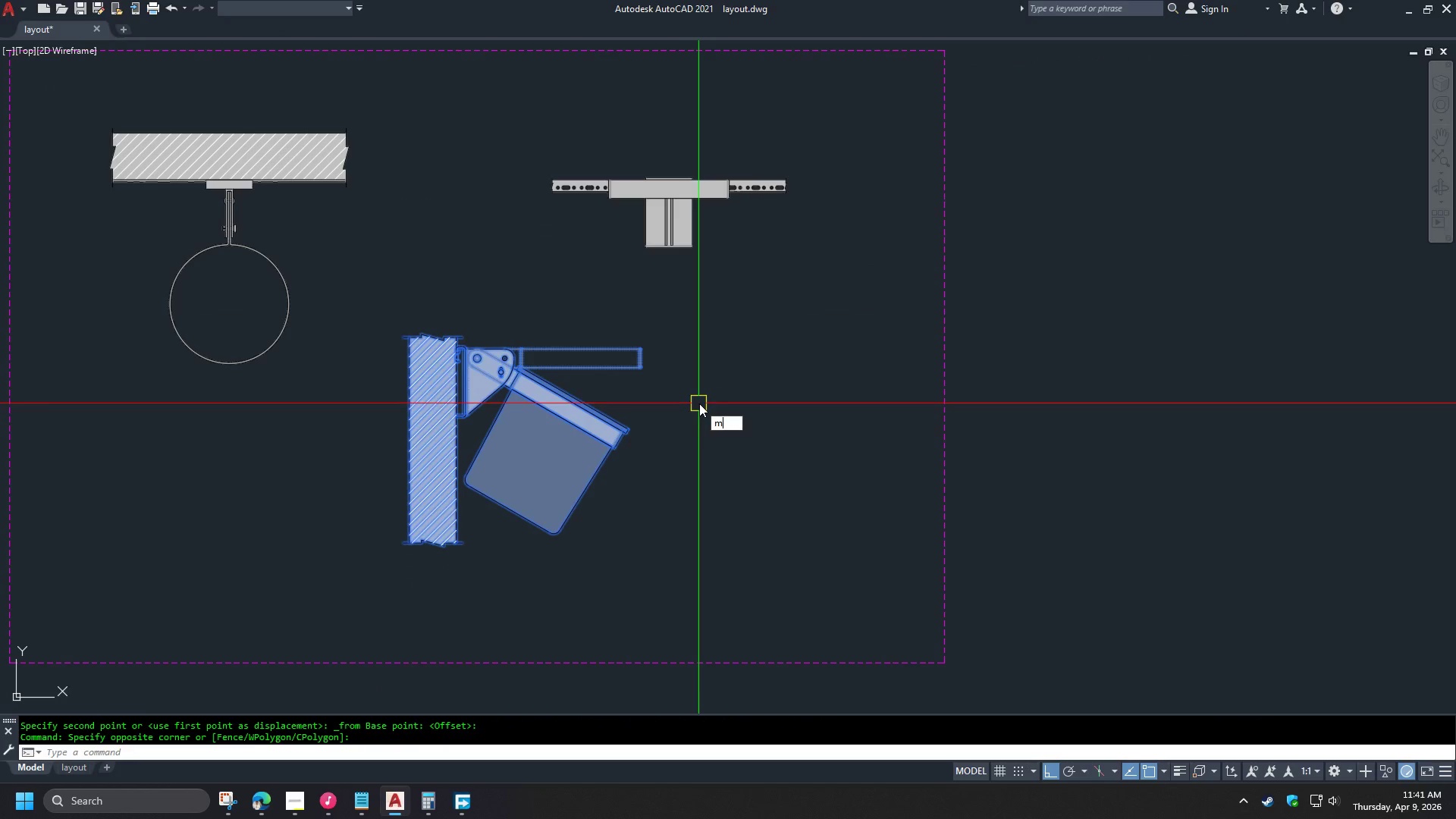 
key(Space)
 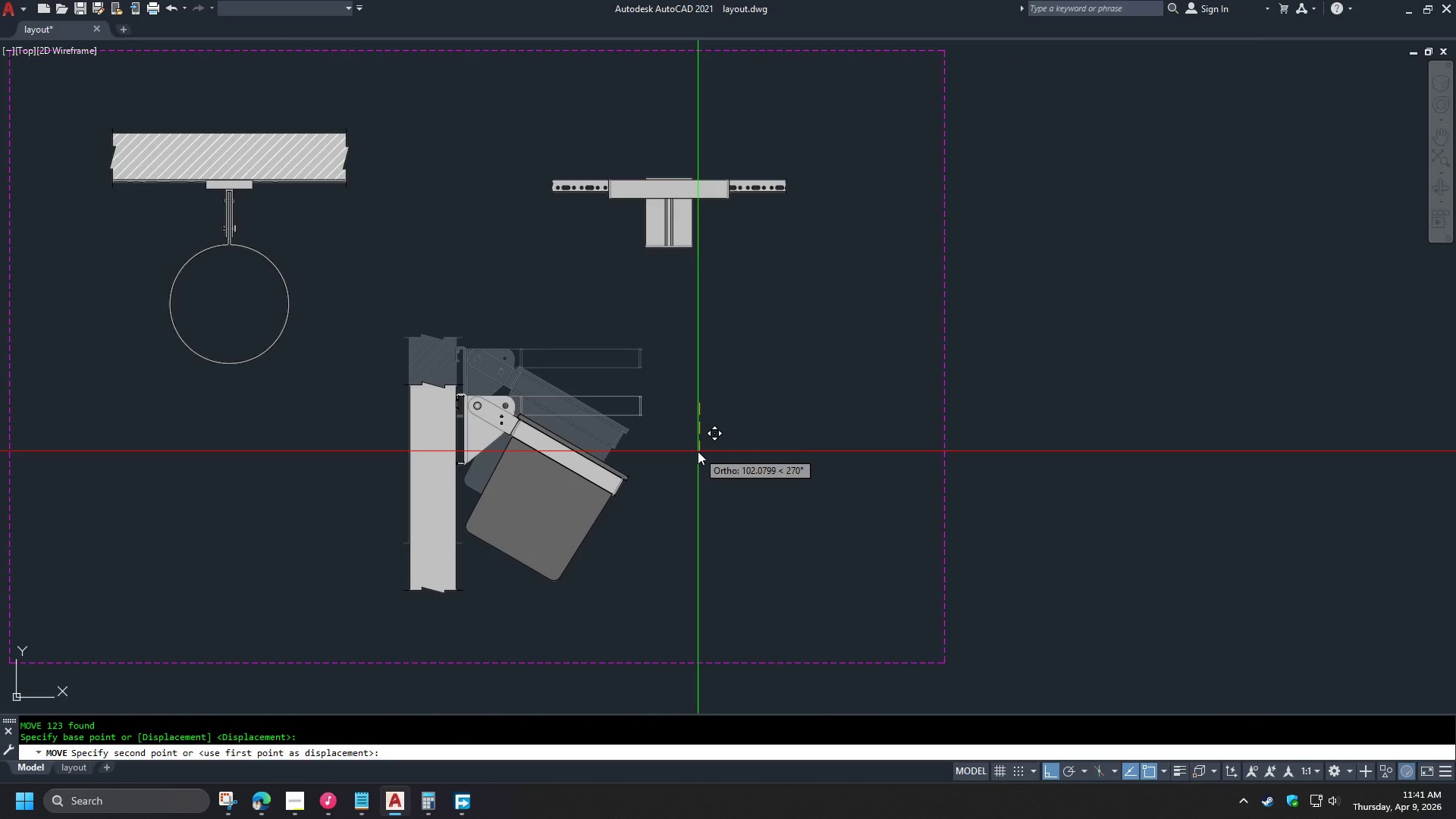 
left_click([698, 446])
 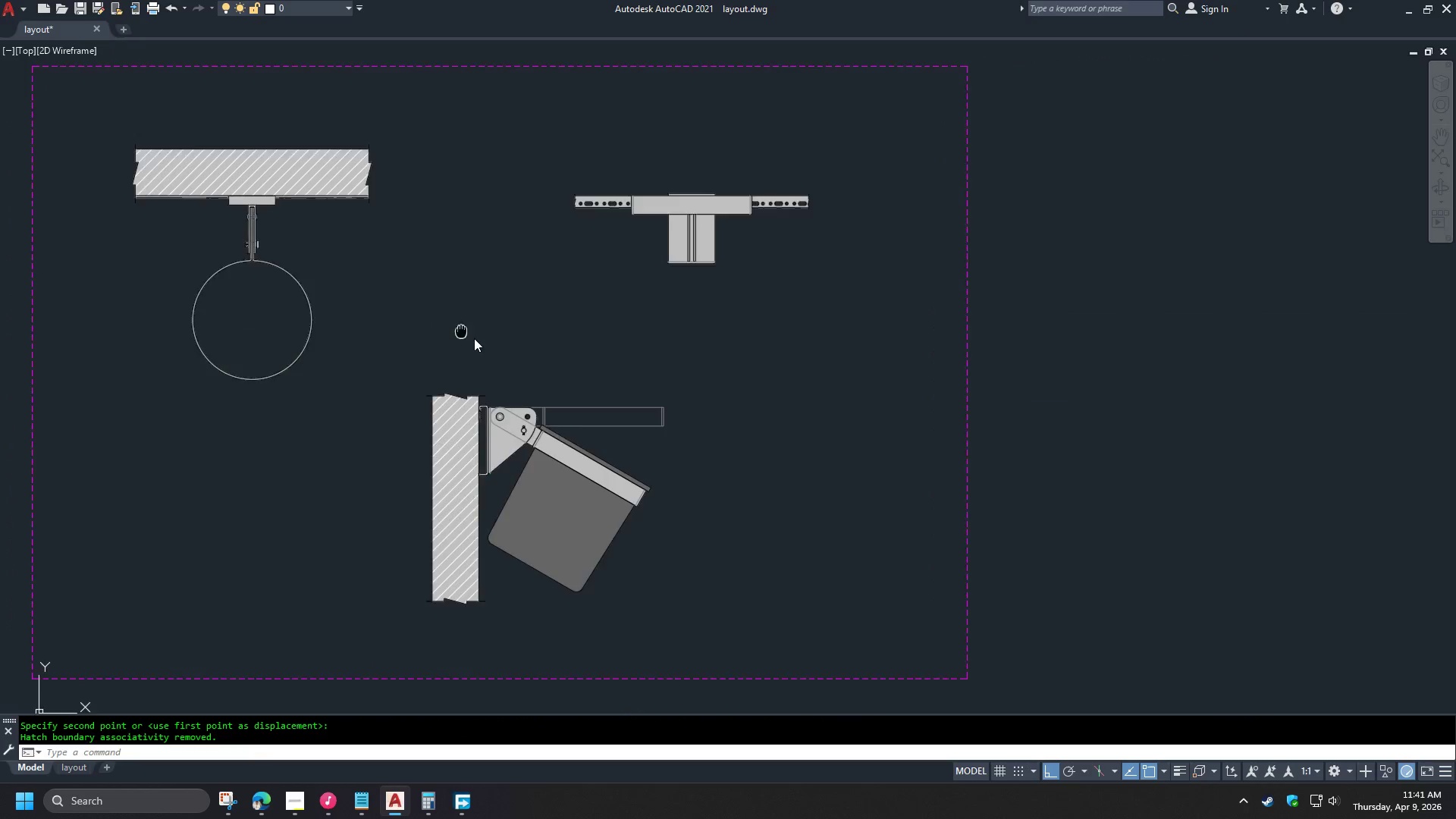 
type(re )
 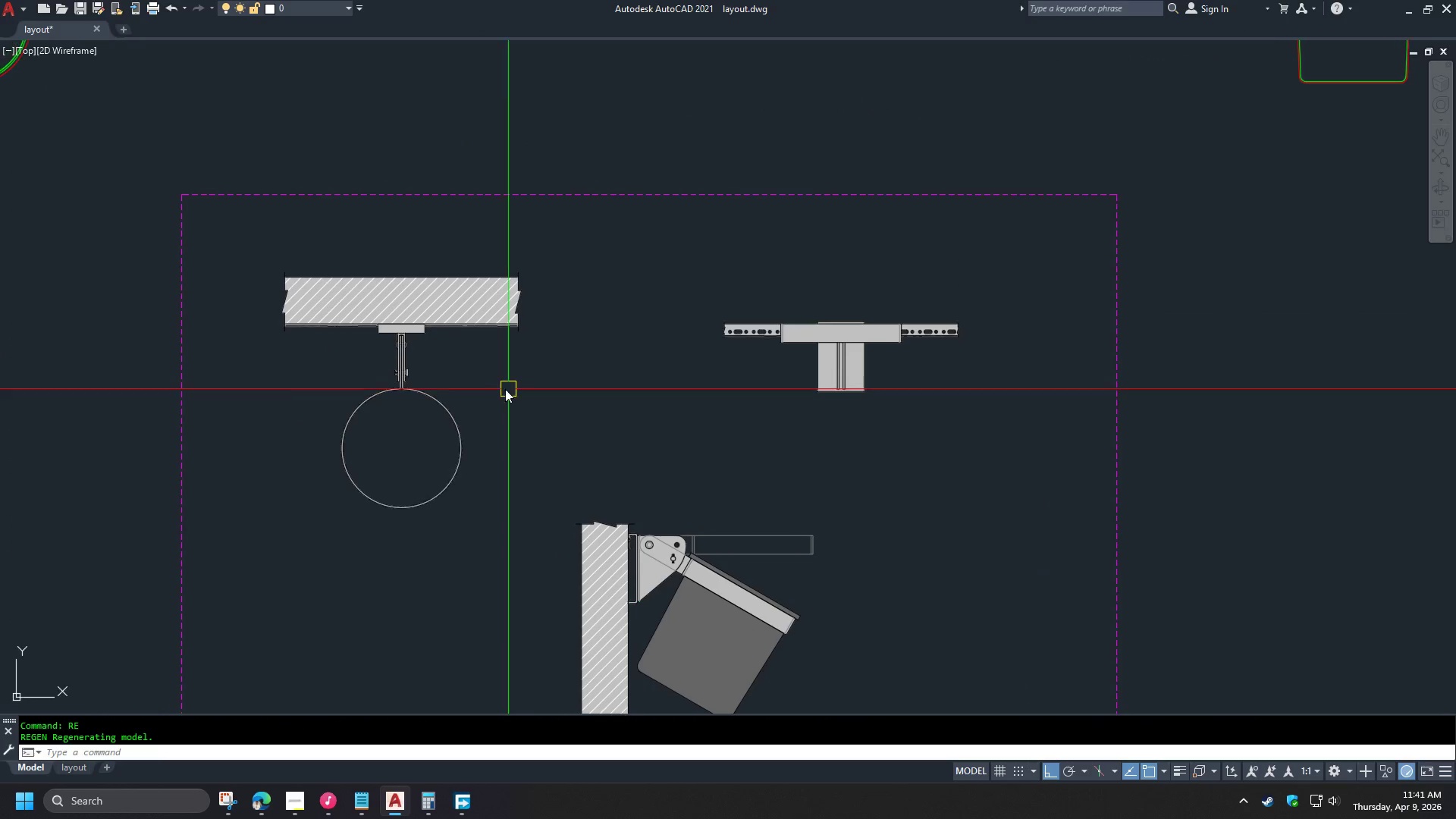 
scroll: coordinate [352, 275], scroll_direction: up, amount: 2.0
 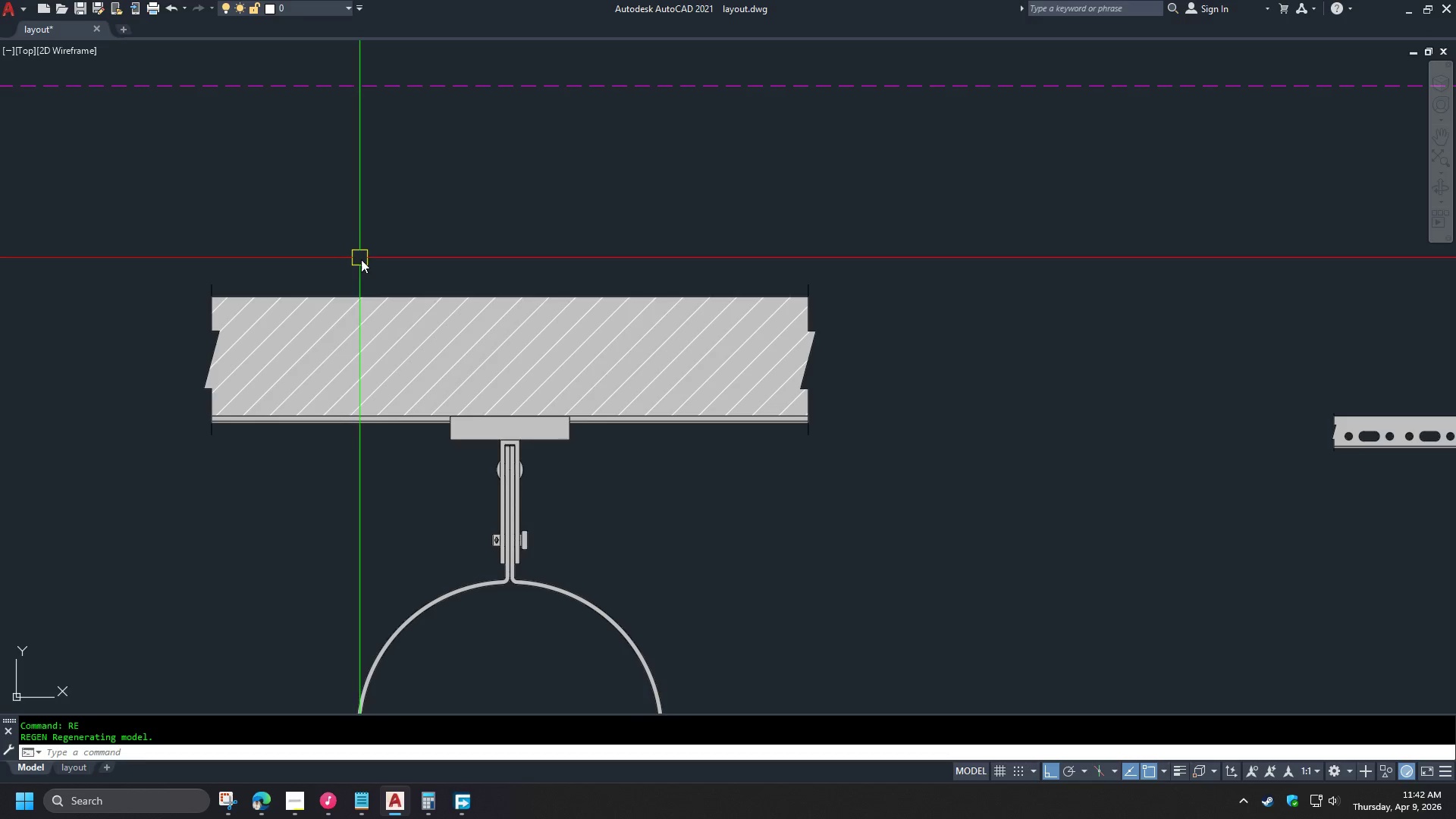 
type(dli )
 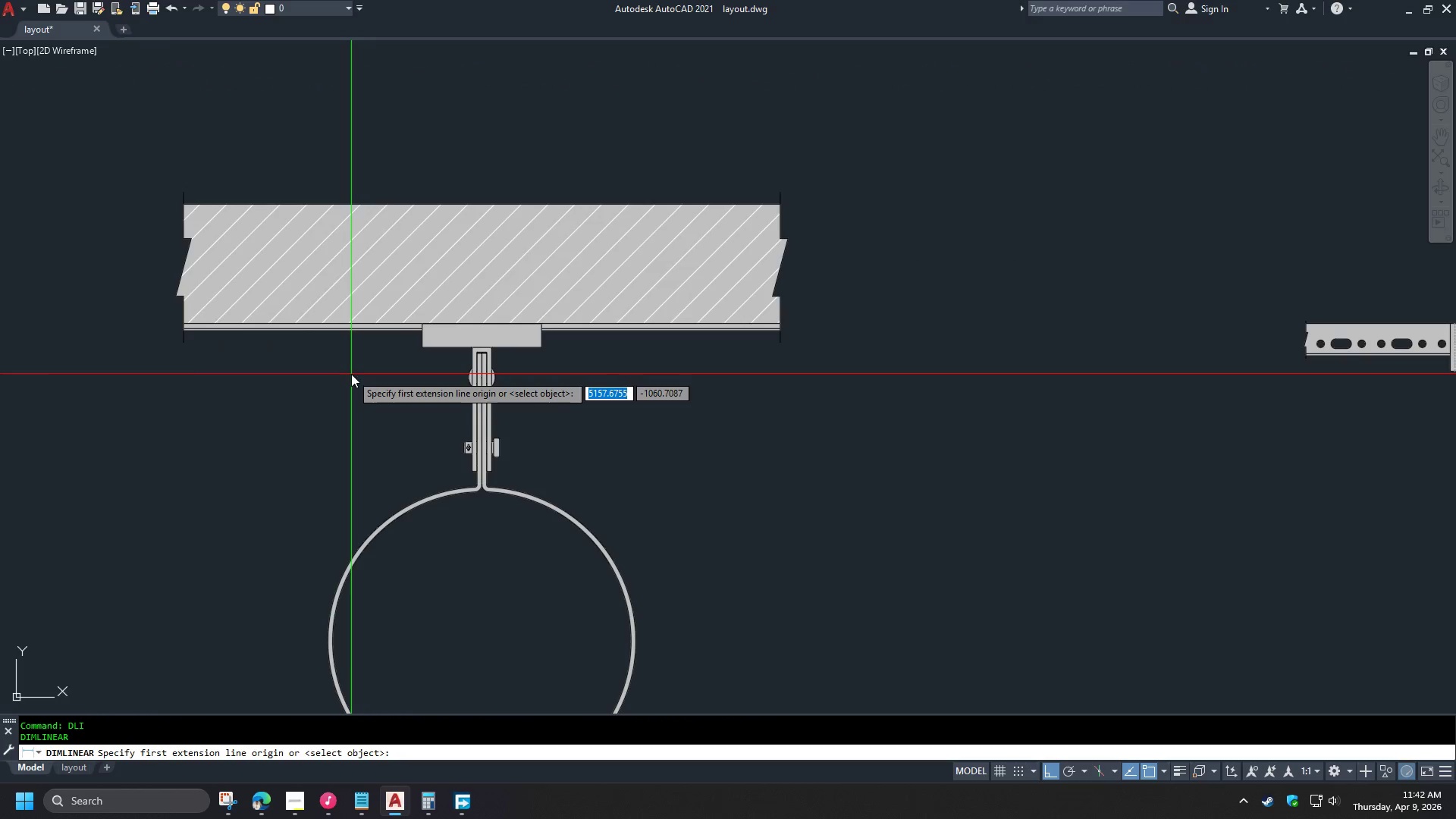 
scroll: coordinate [187, 353], scroll_direction: up, amount: 2.0
 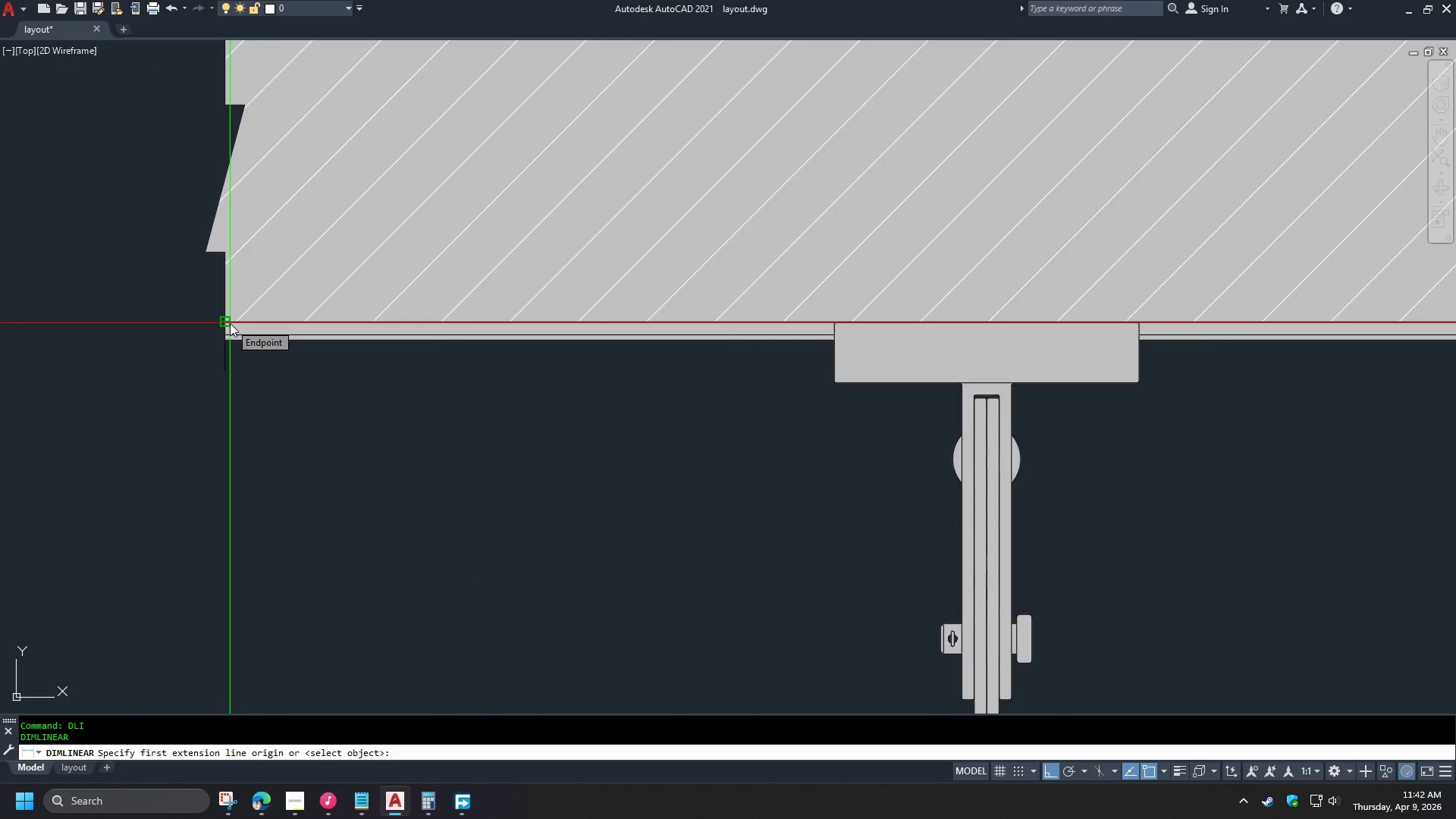 
left_click([230, 323])
 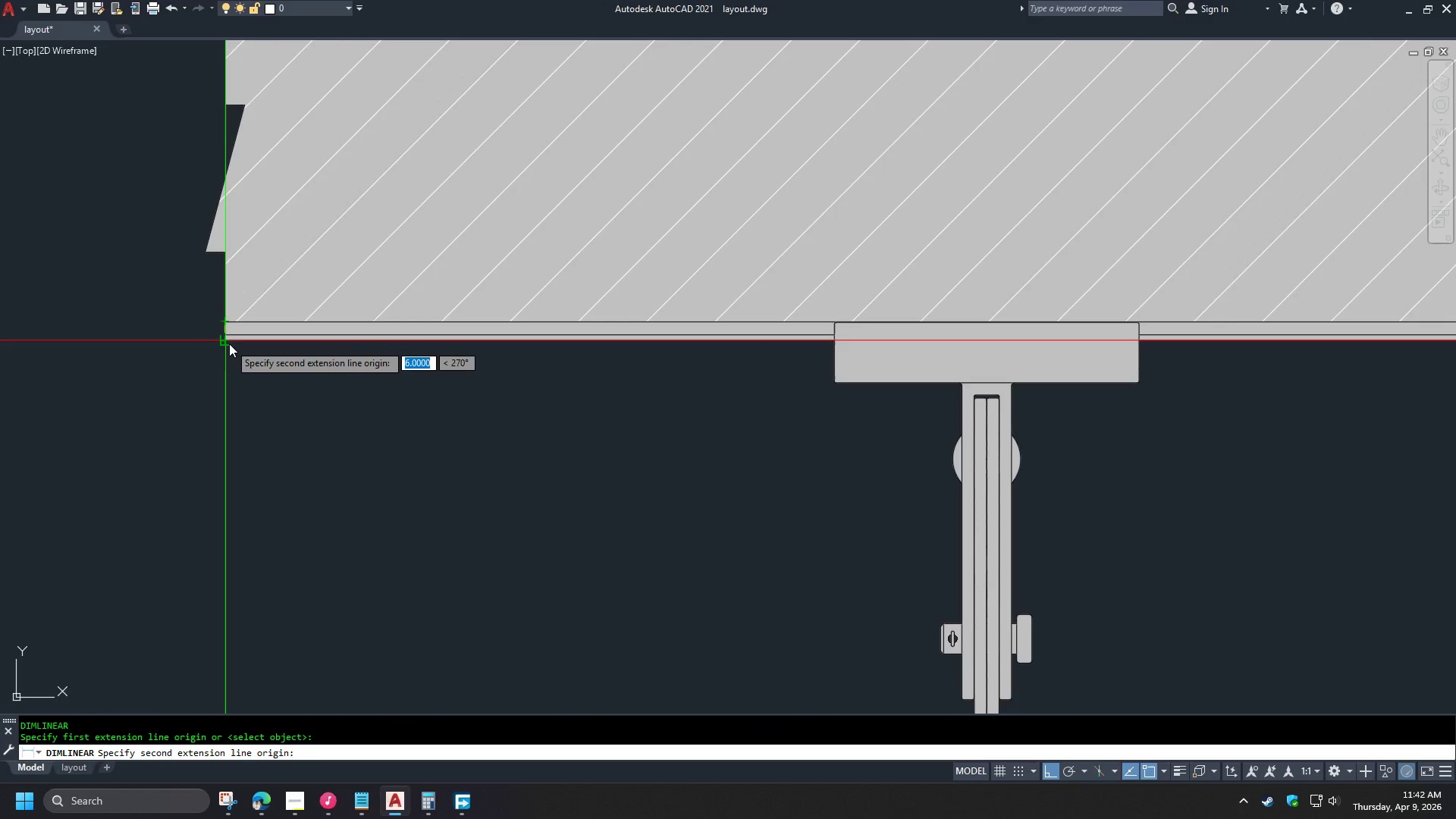 
type(en)
 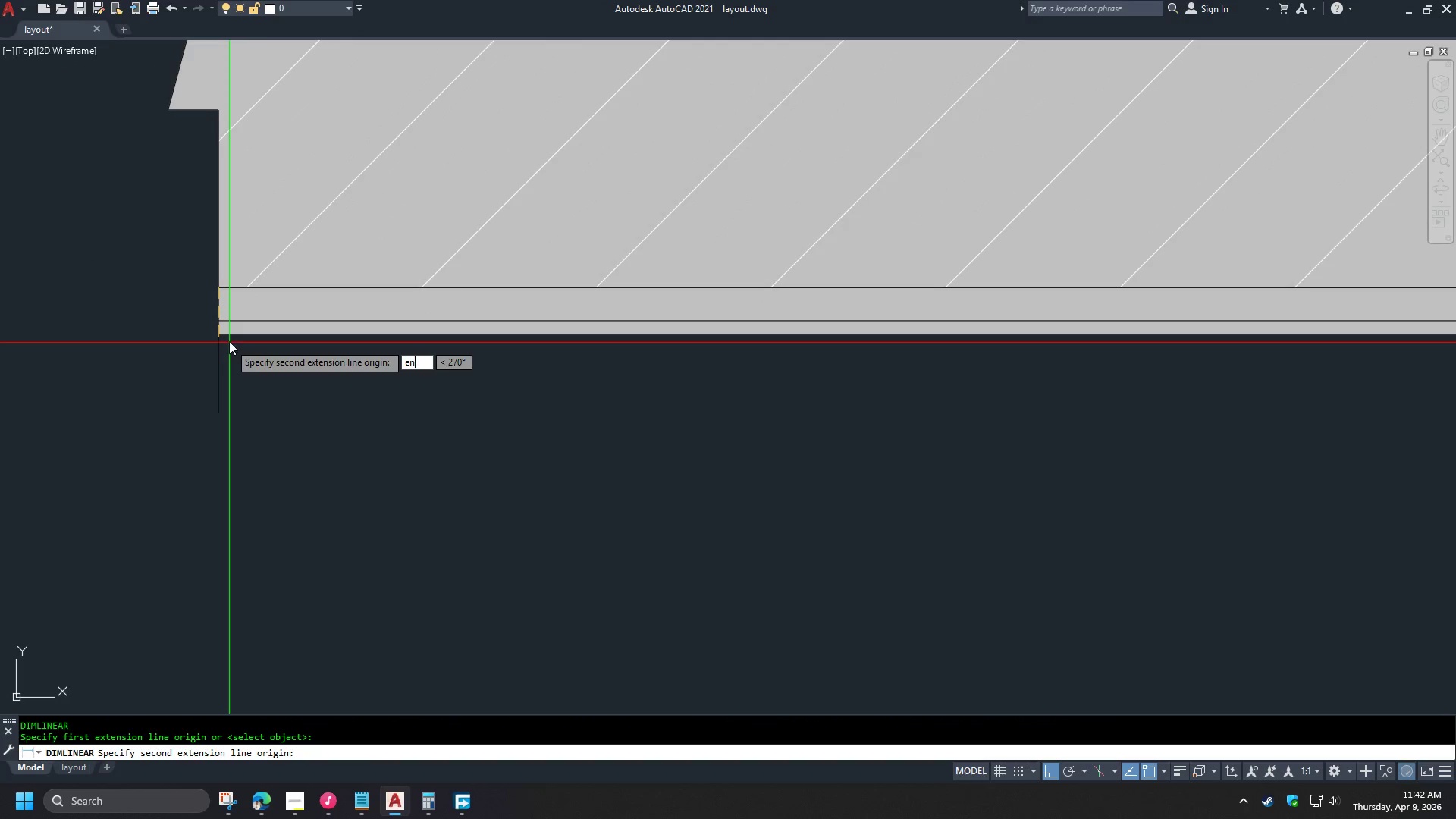 
scroll: coordinate [229, 343], scroll_direction: up, amount: 2.0
 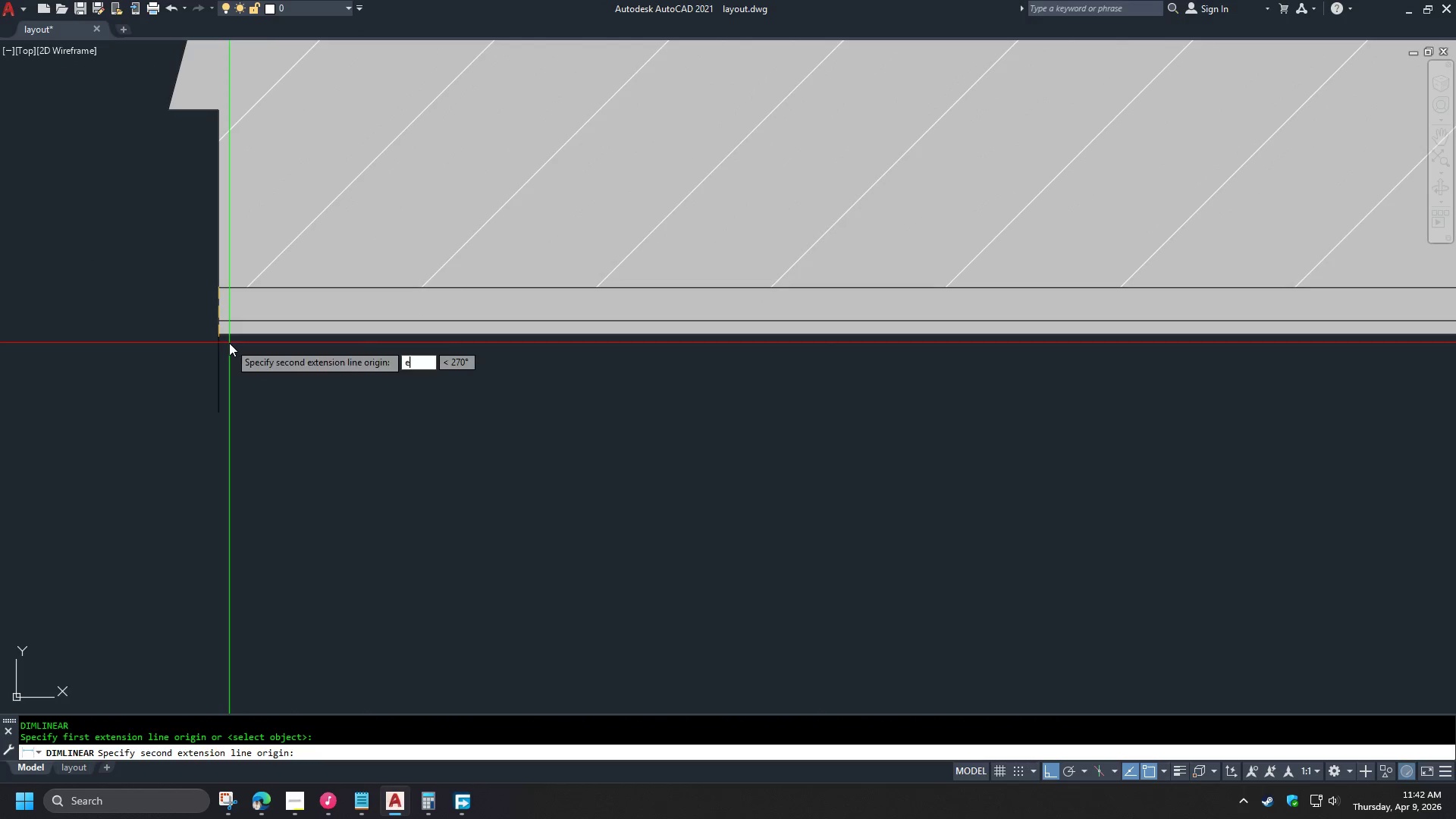 
key(D)
 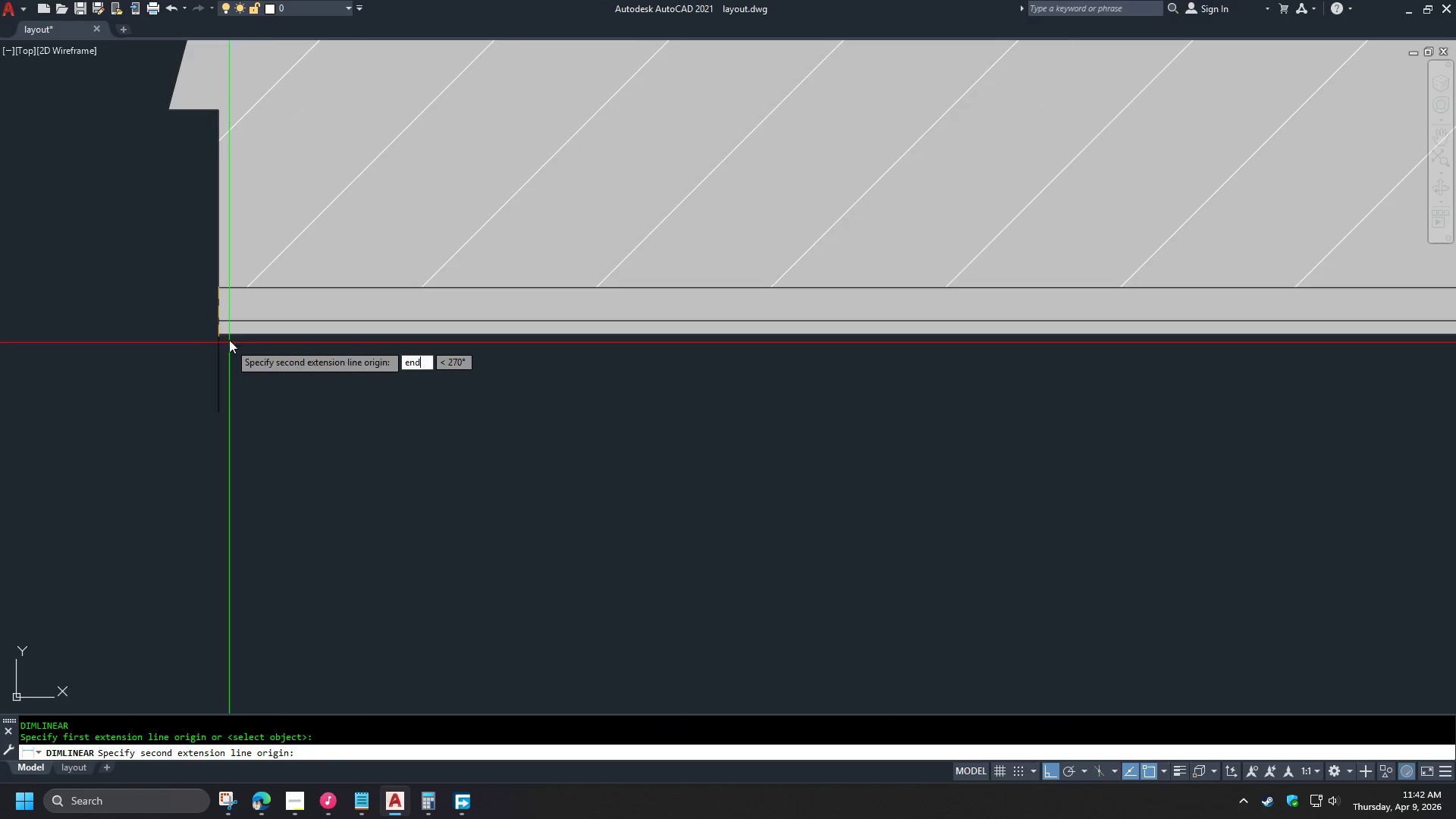 
key(Space)
 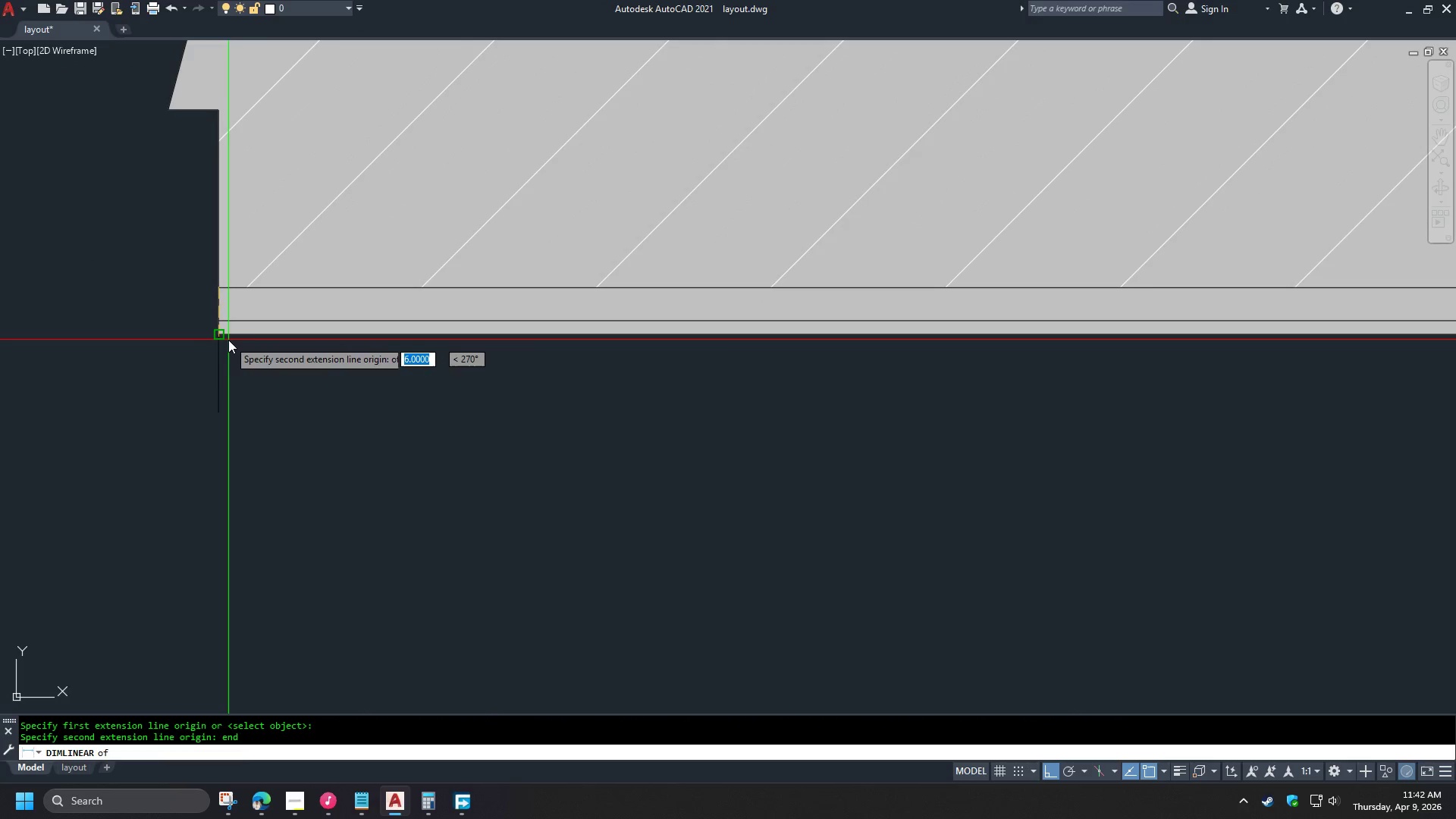 
left_click([228, 340])
 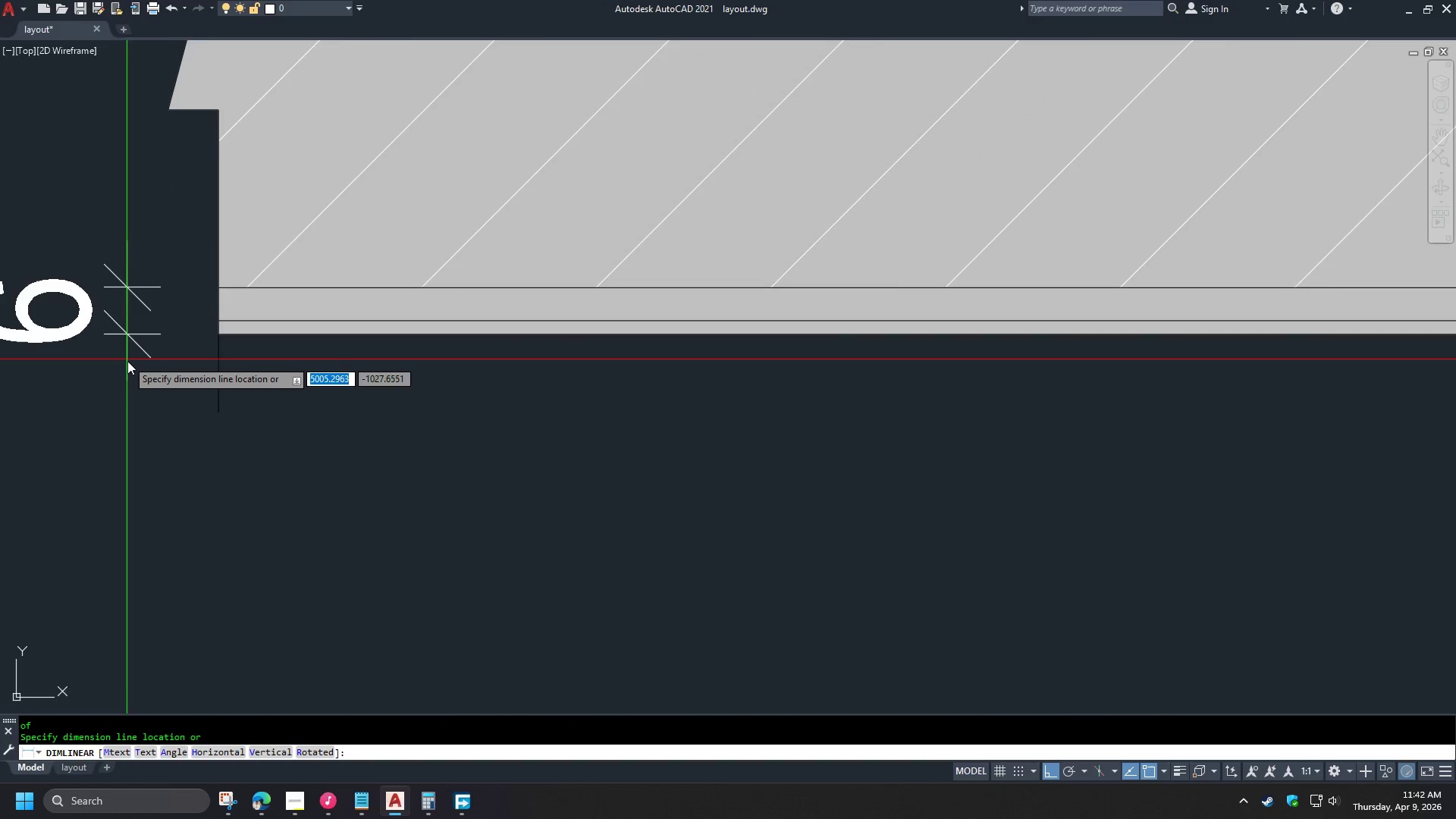 
scroll: coordinate [134, 379], scroll_direction: down, amount: 2.0
 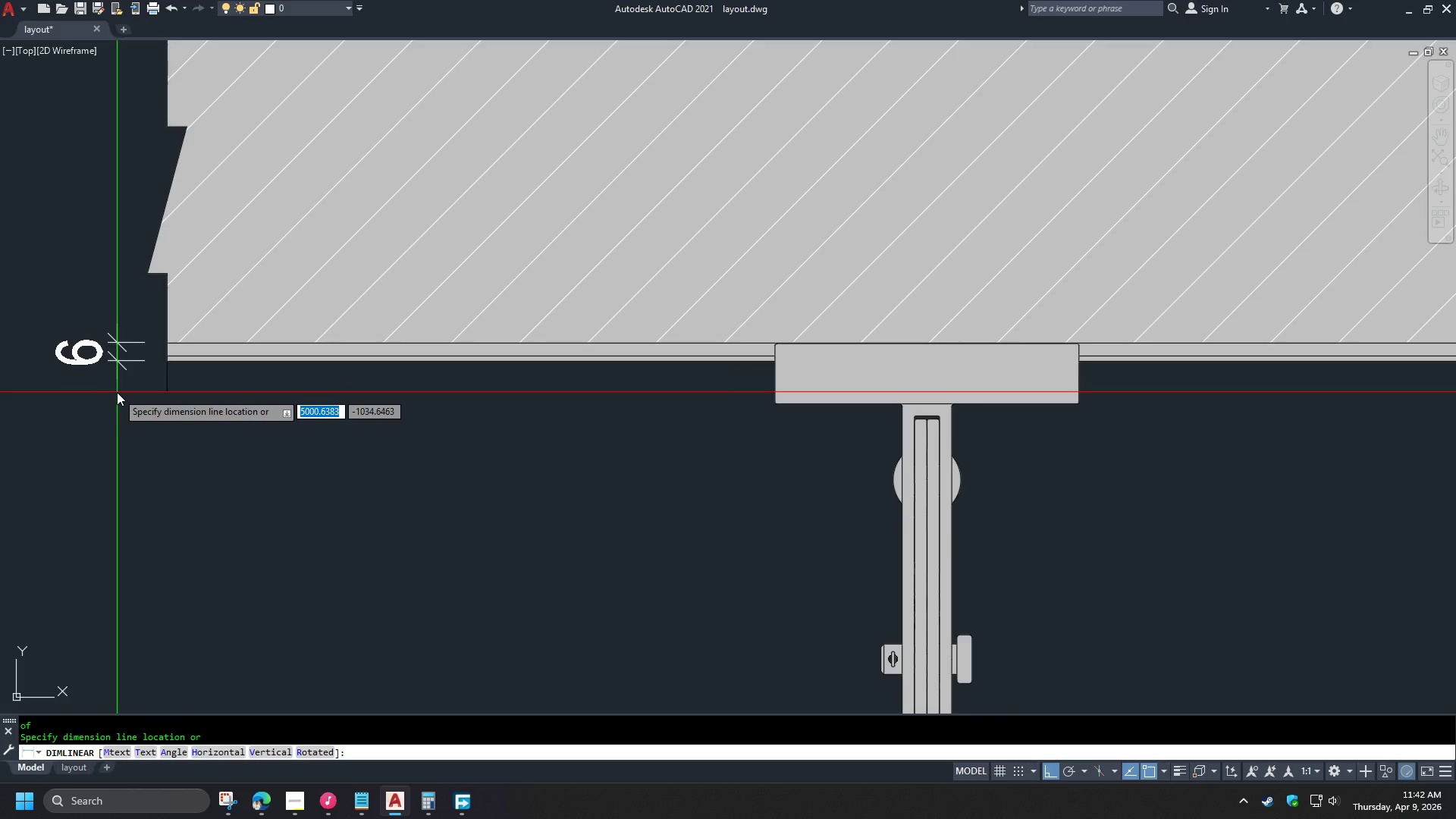 
left_click([117, 392])
 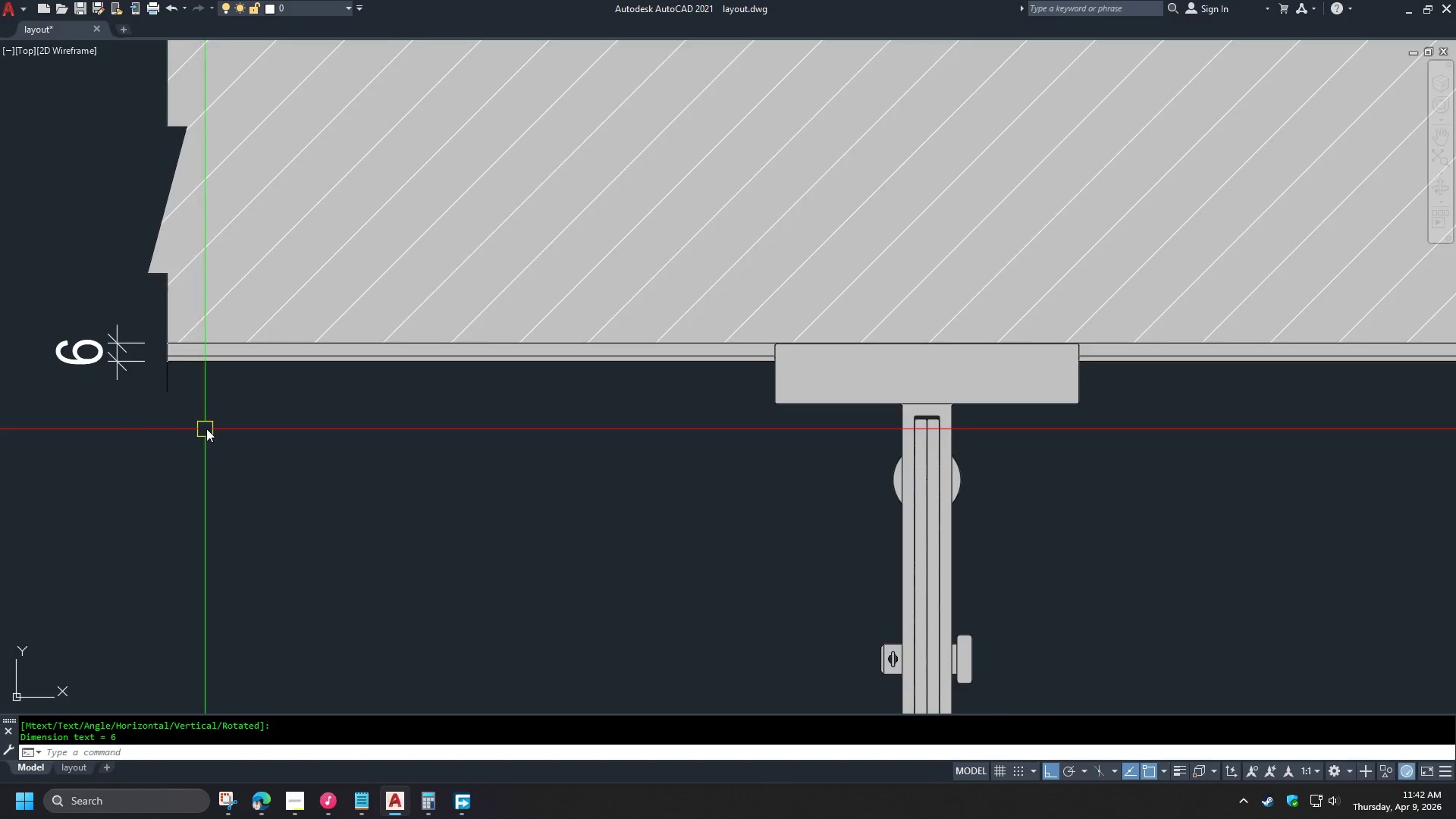 
scroll: coordinate [217, 427], scroll_direction: down, amount: 3.0
 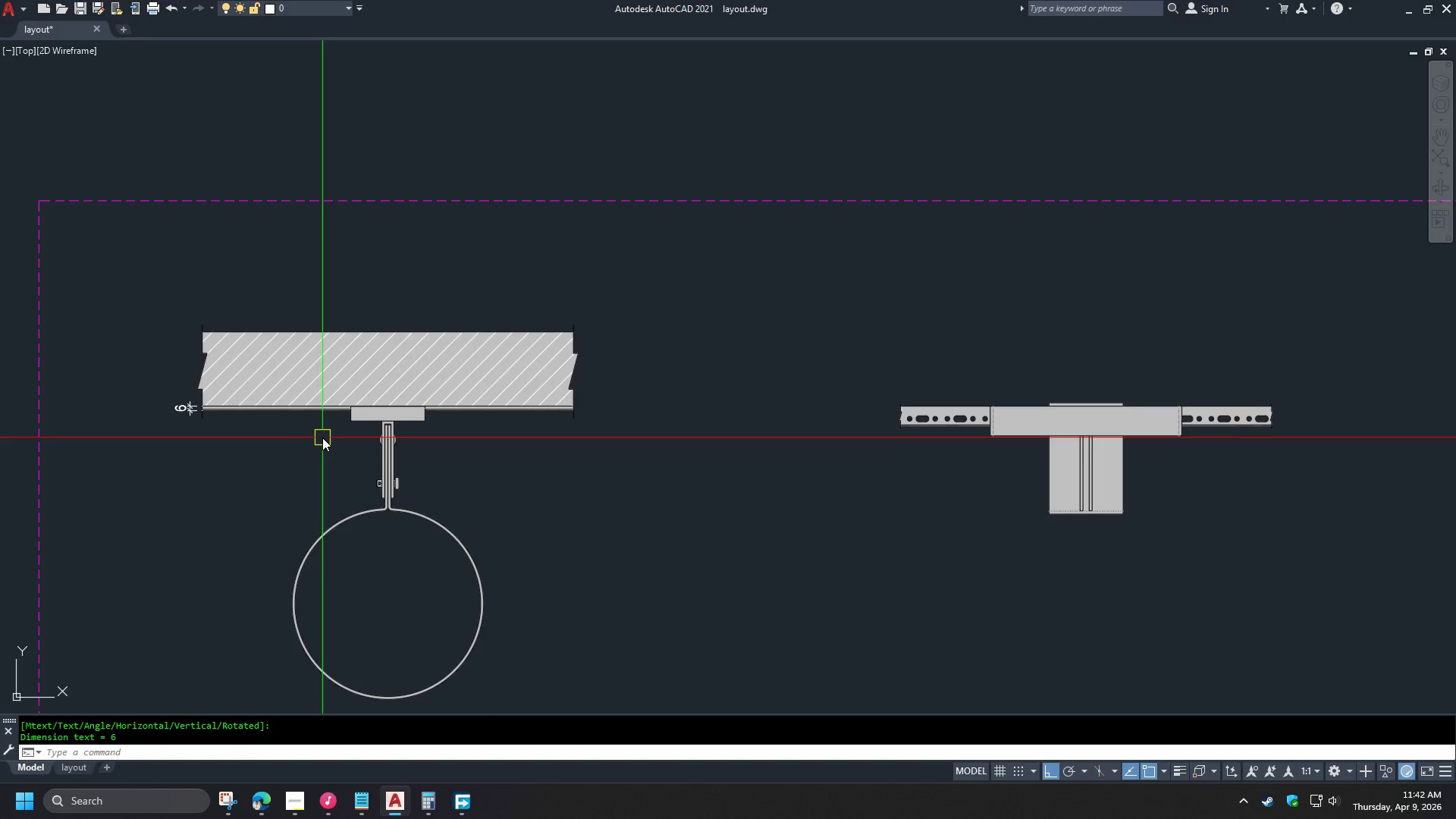 
key(D)
 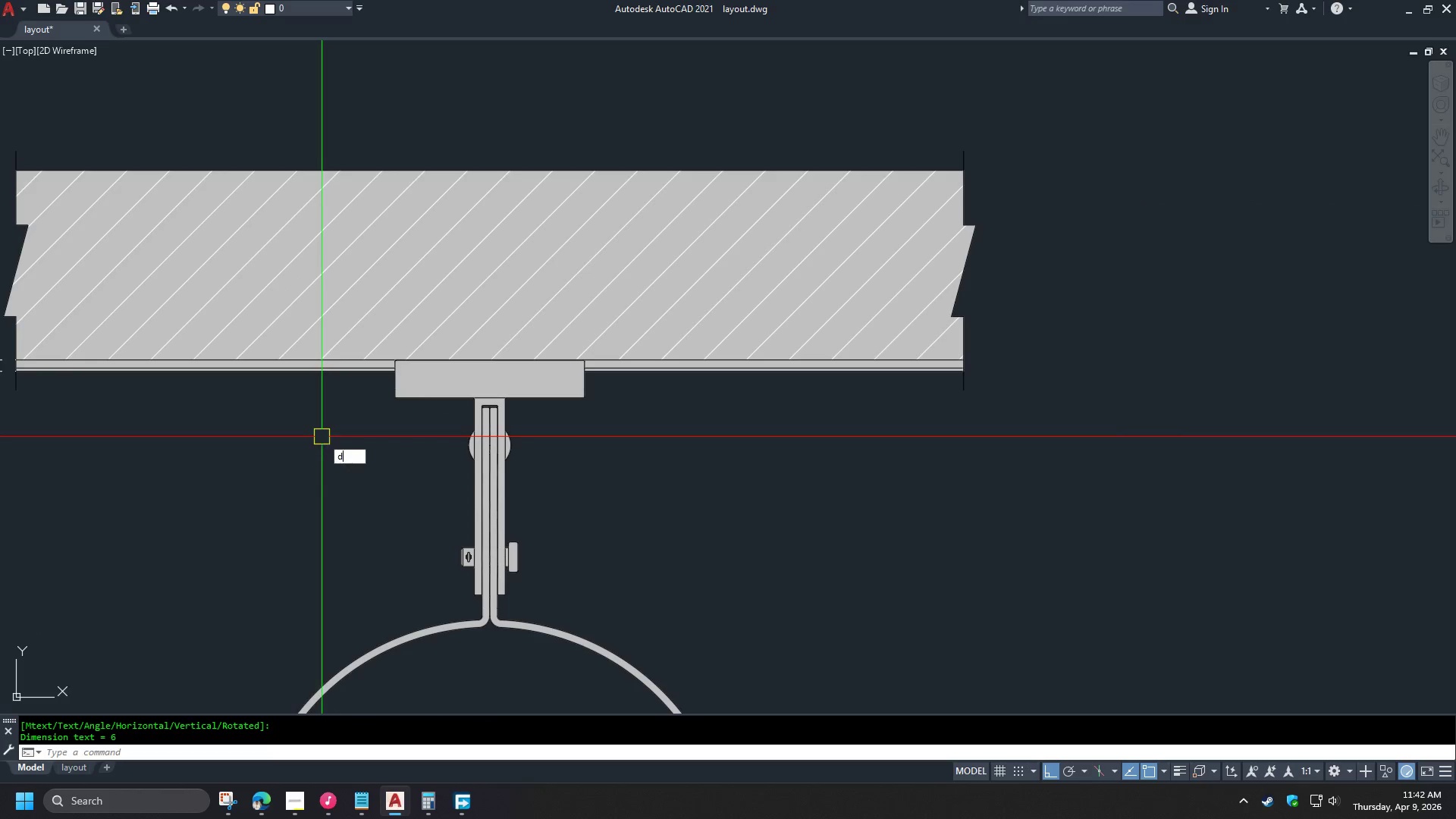 
key(Space)
 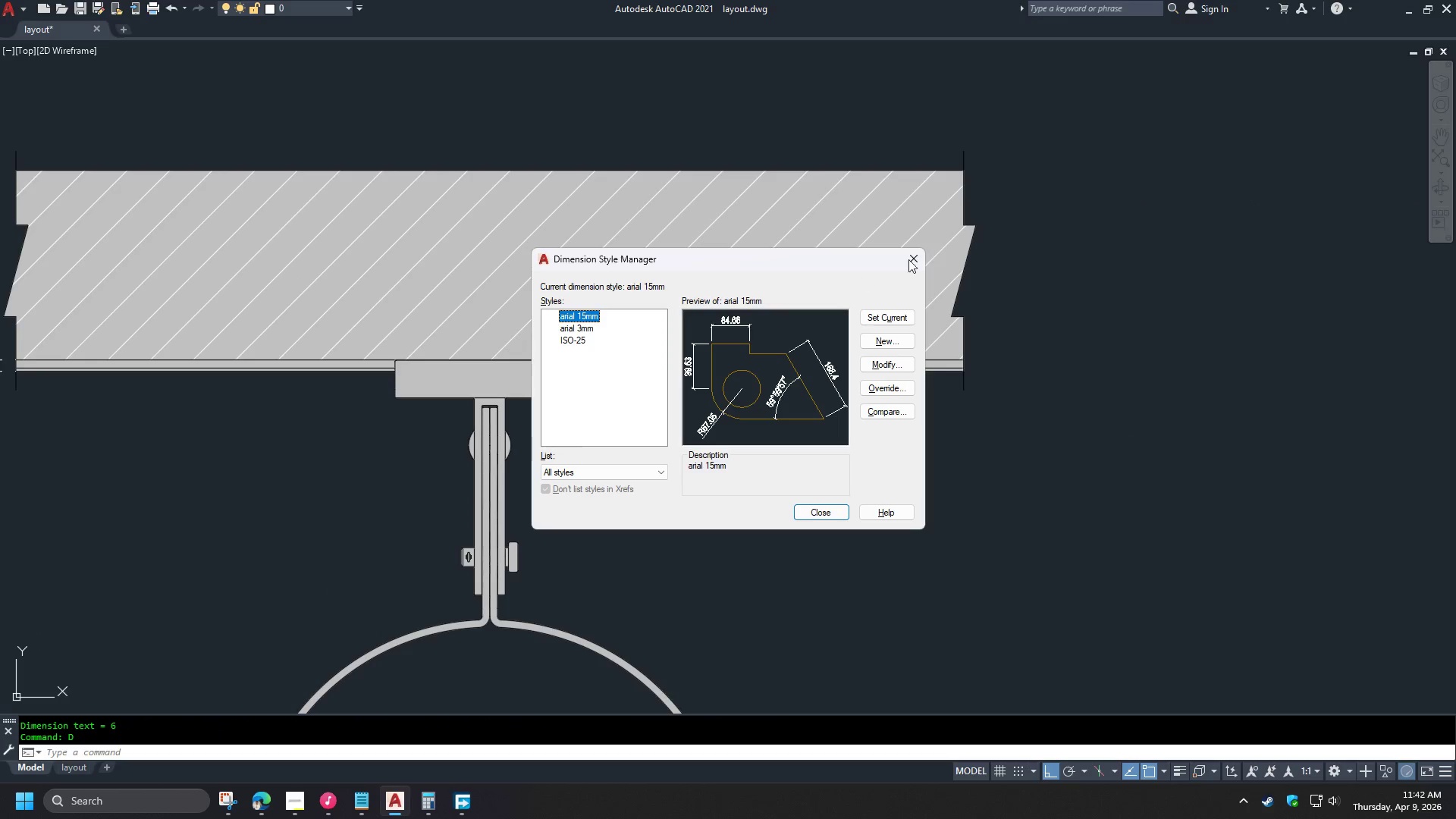 
scroll: coordinate [322, 438], scroll_direction: up, amount: 2.0
 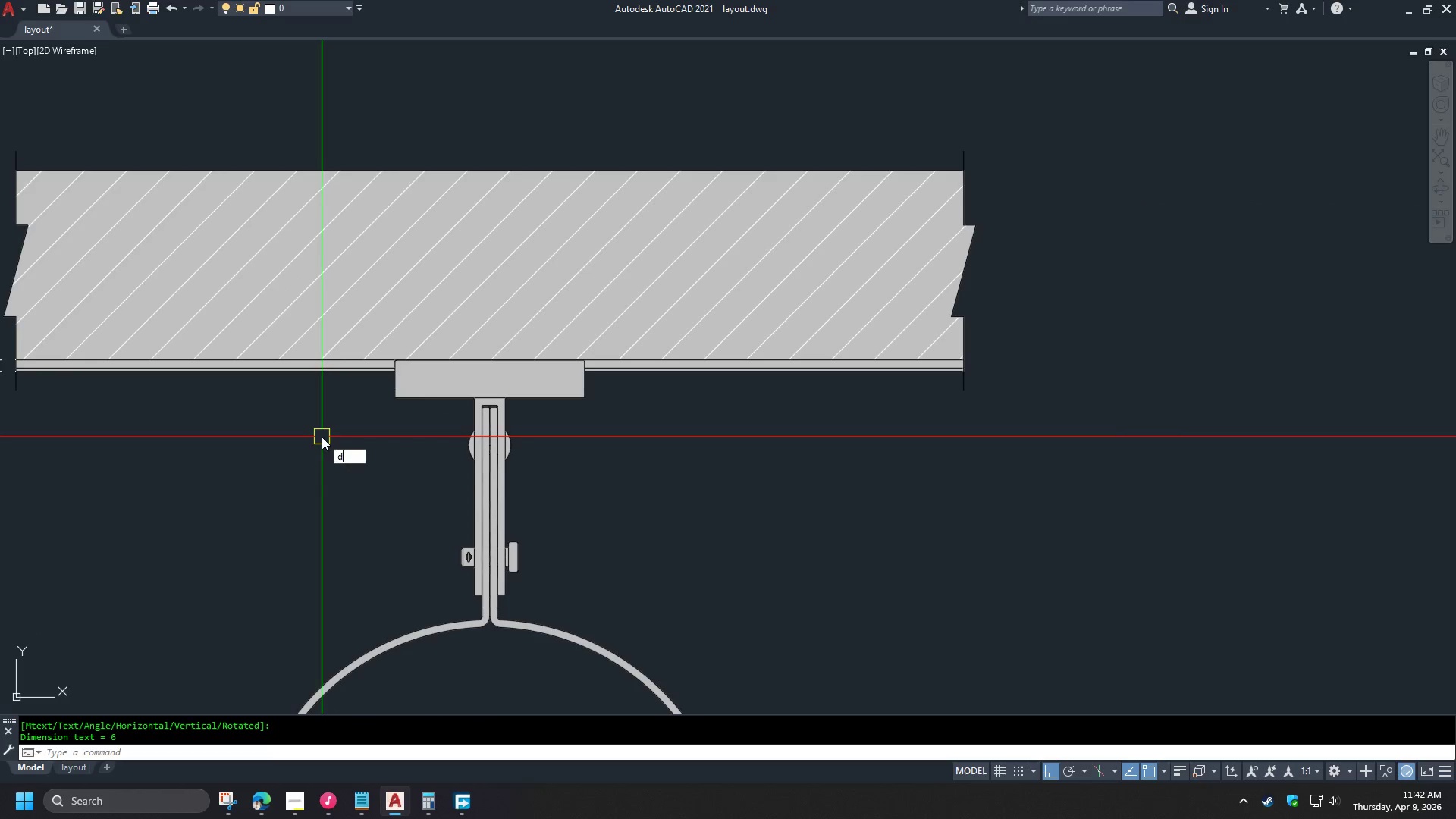 
left_click([913, 258])
 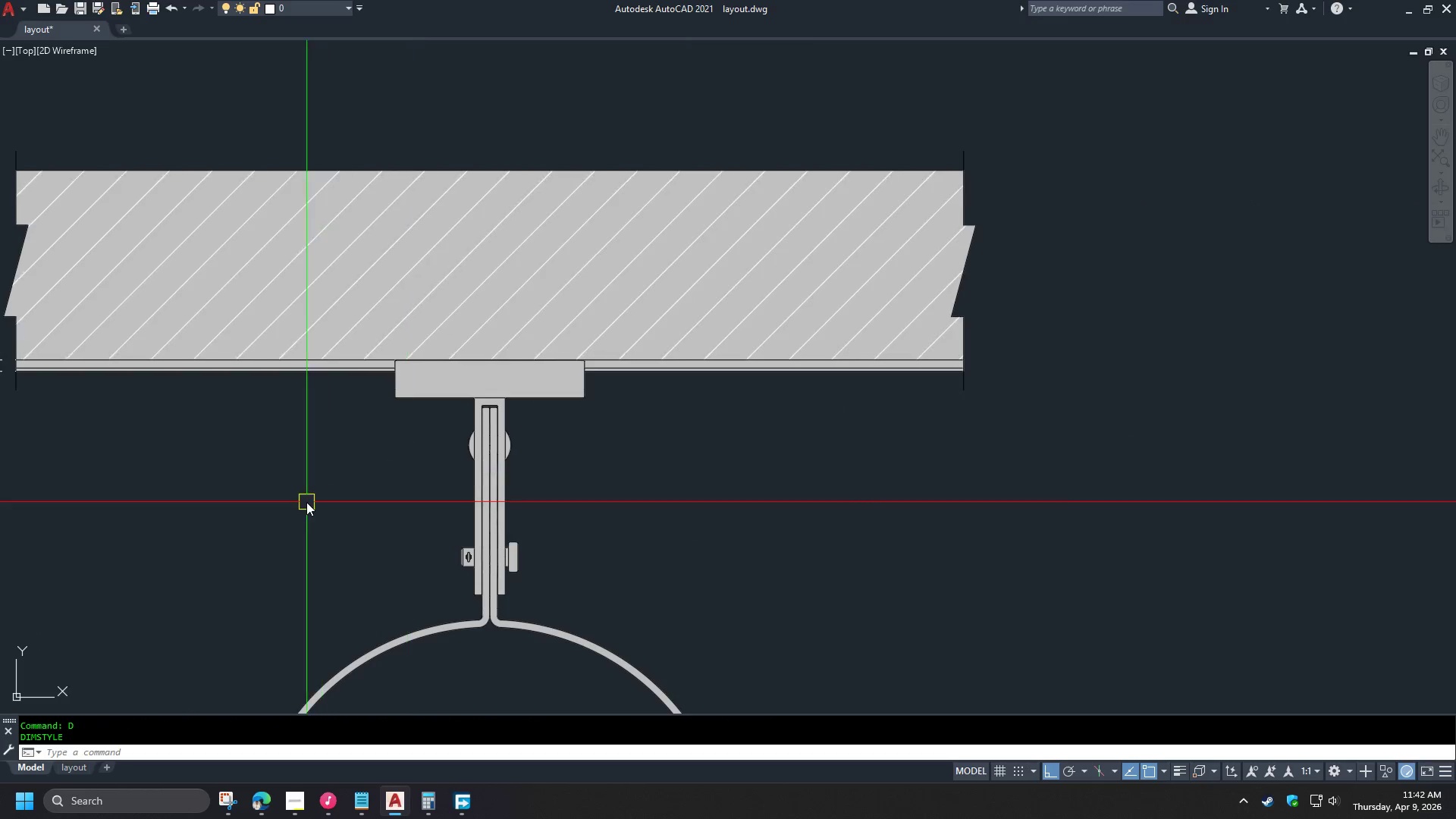 
key(D)
 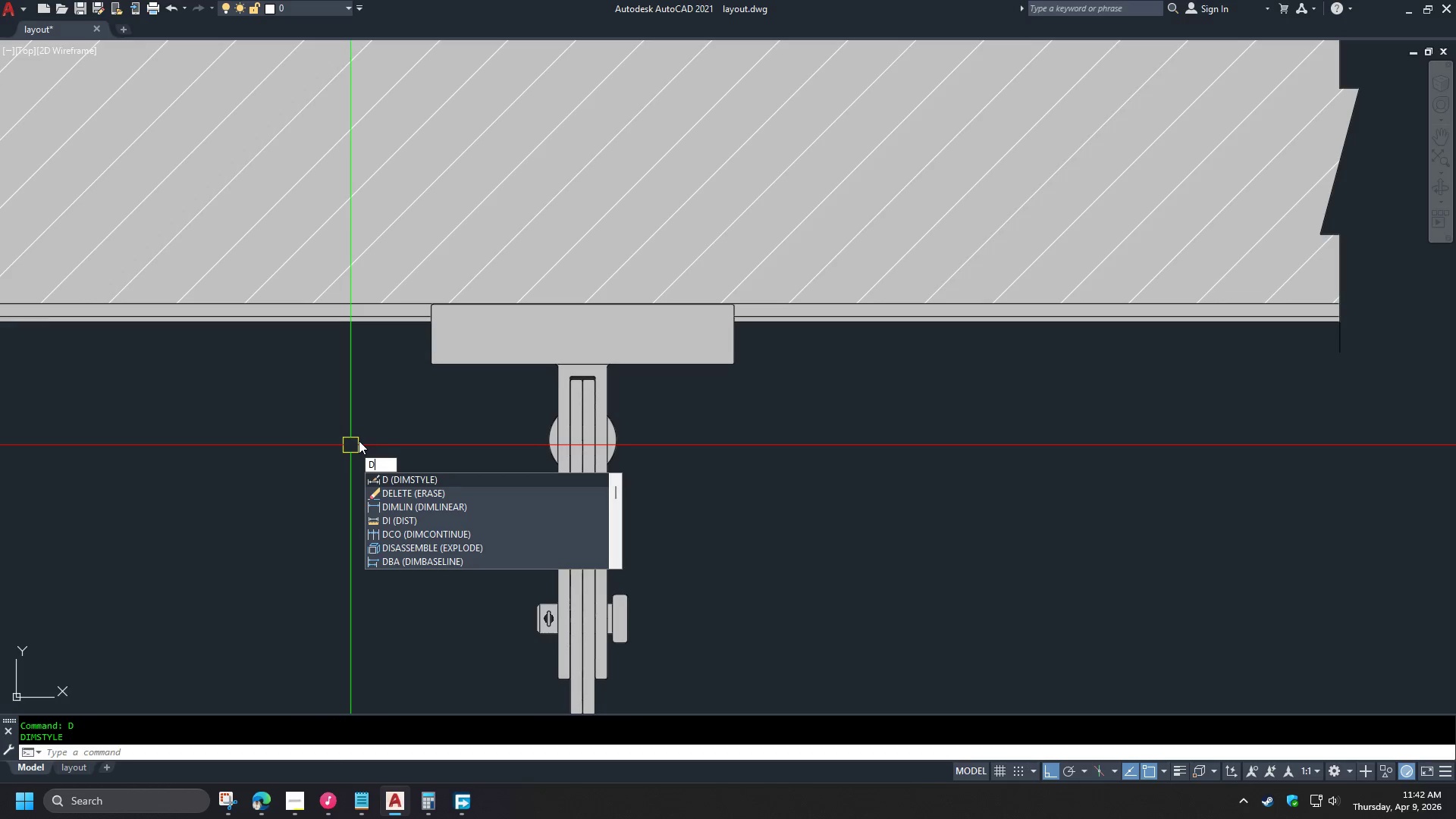 
scroll: coordinate [334, 457], scroll_direction: up, amount: 1.0
 